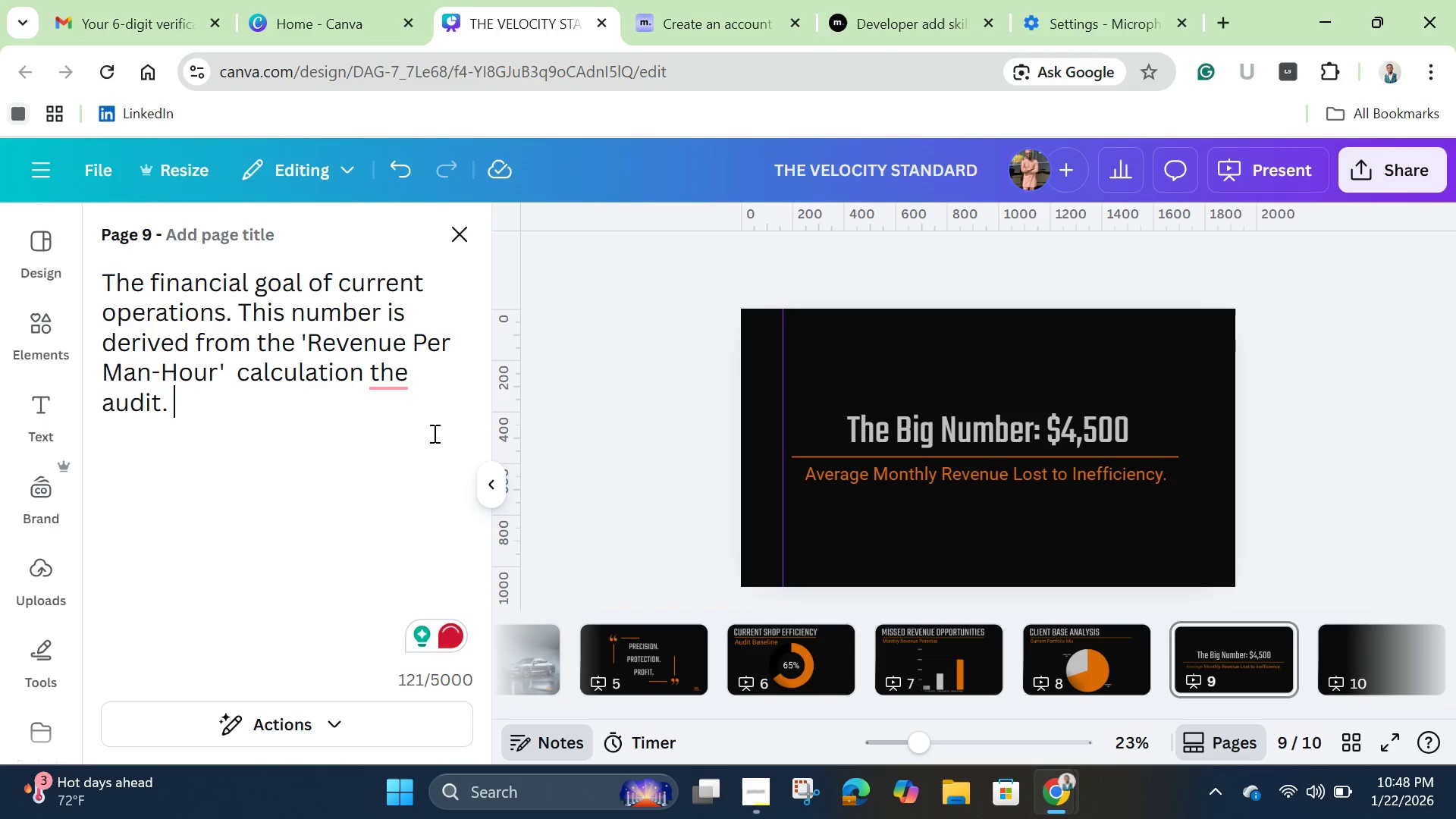 
left_click([388, 386])
 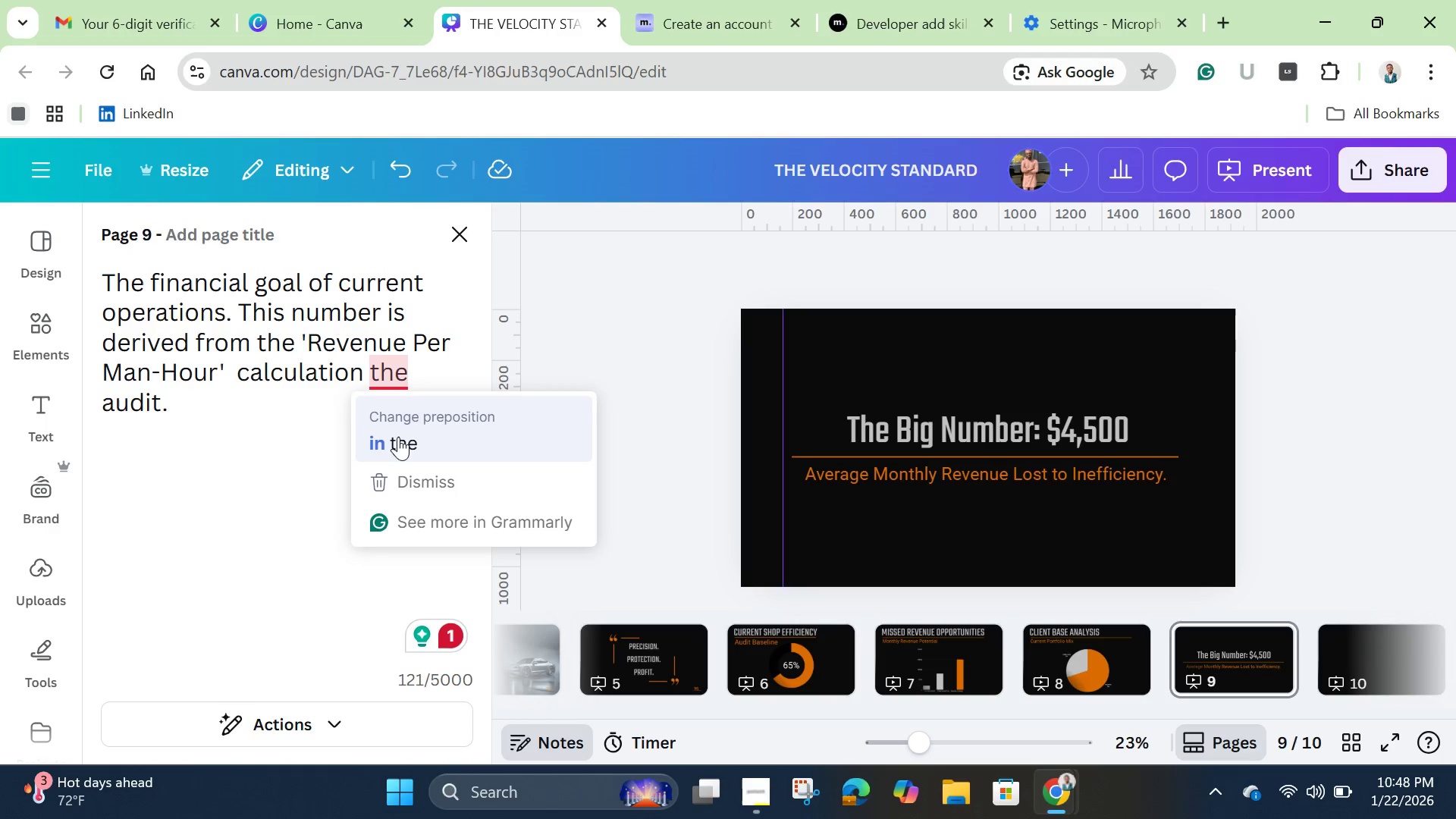 
left_click([398, 438])
 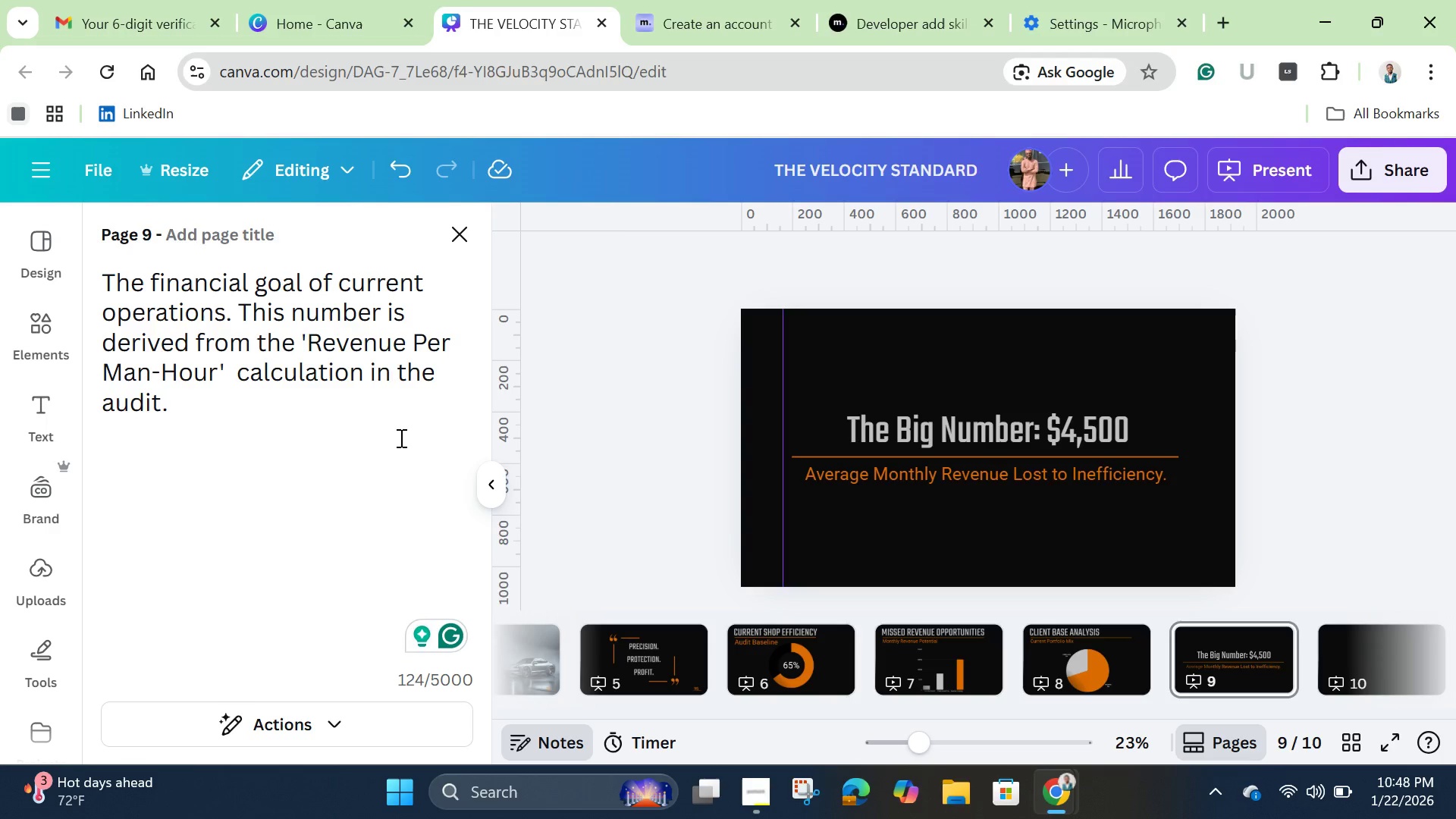 
wait(9.14)
 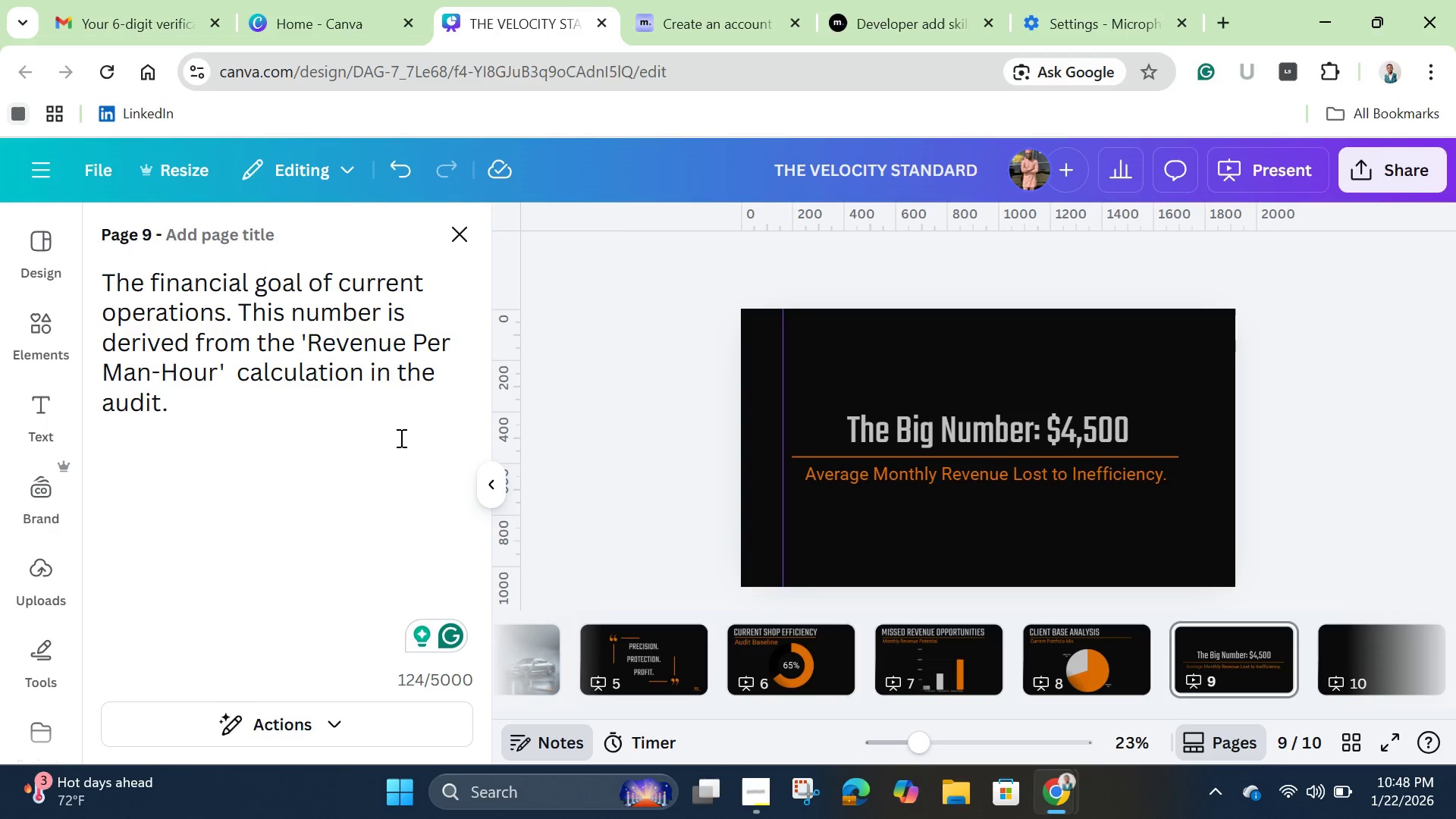 
left_click([325, 425])
 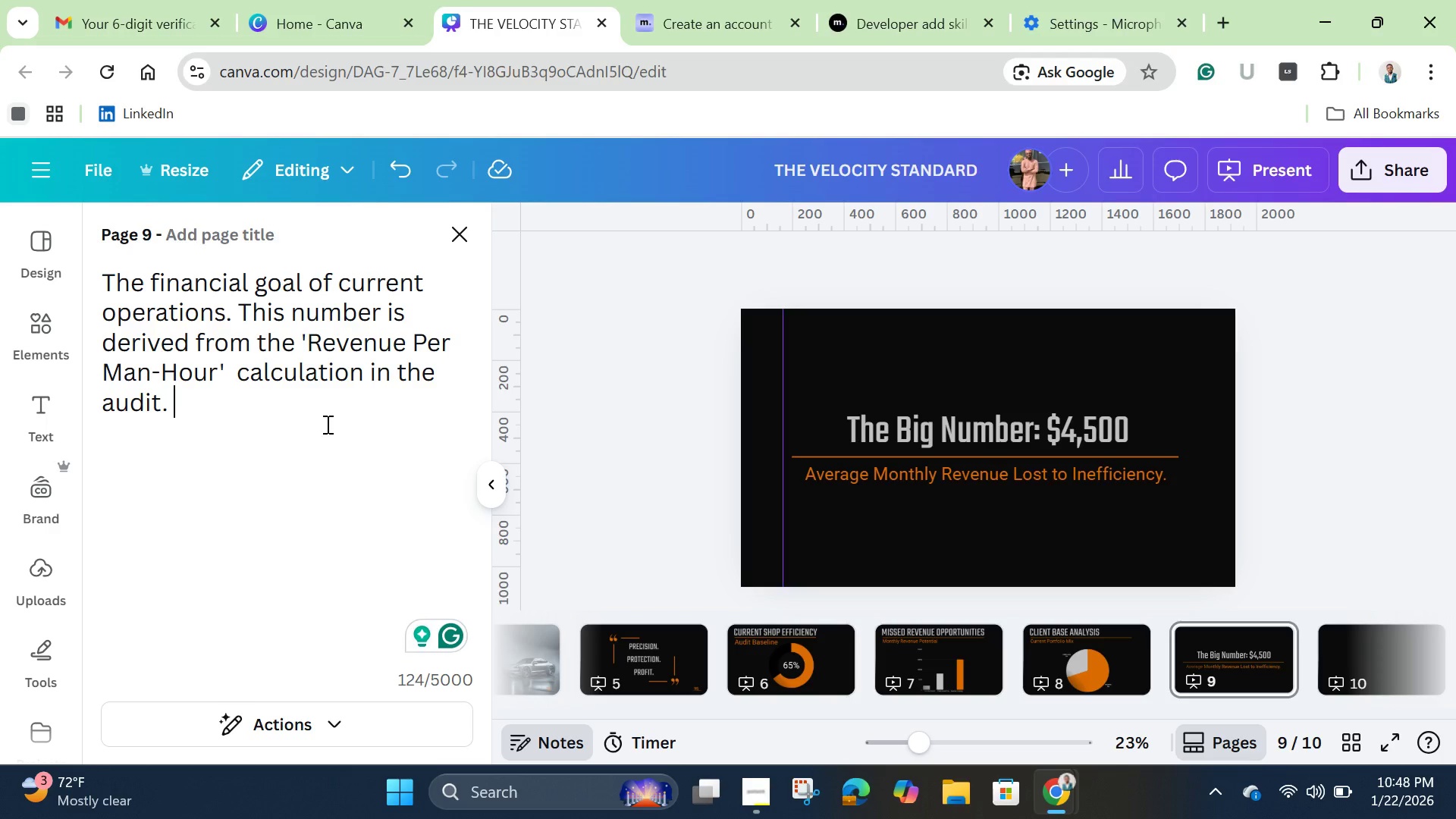 
wait(13.33)
 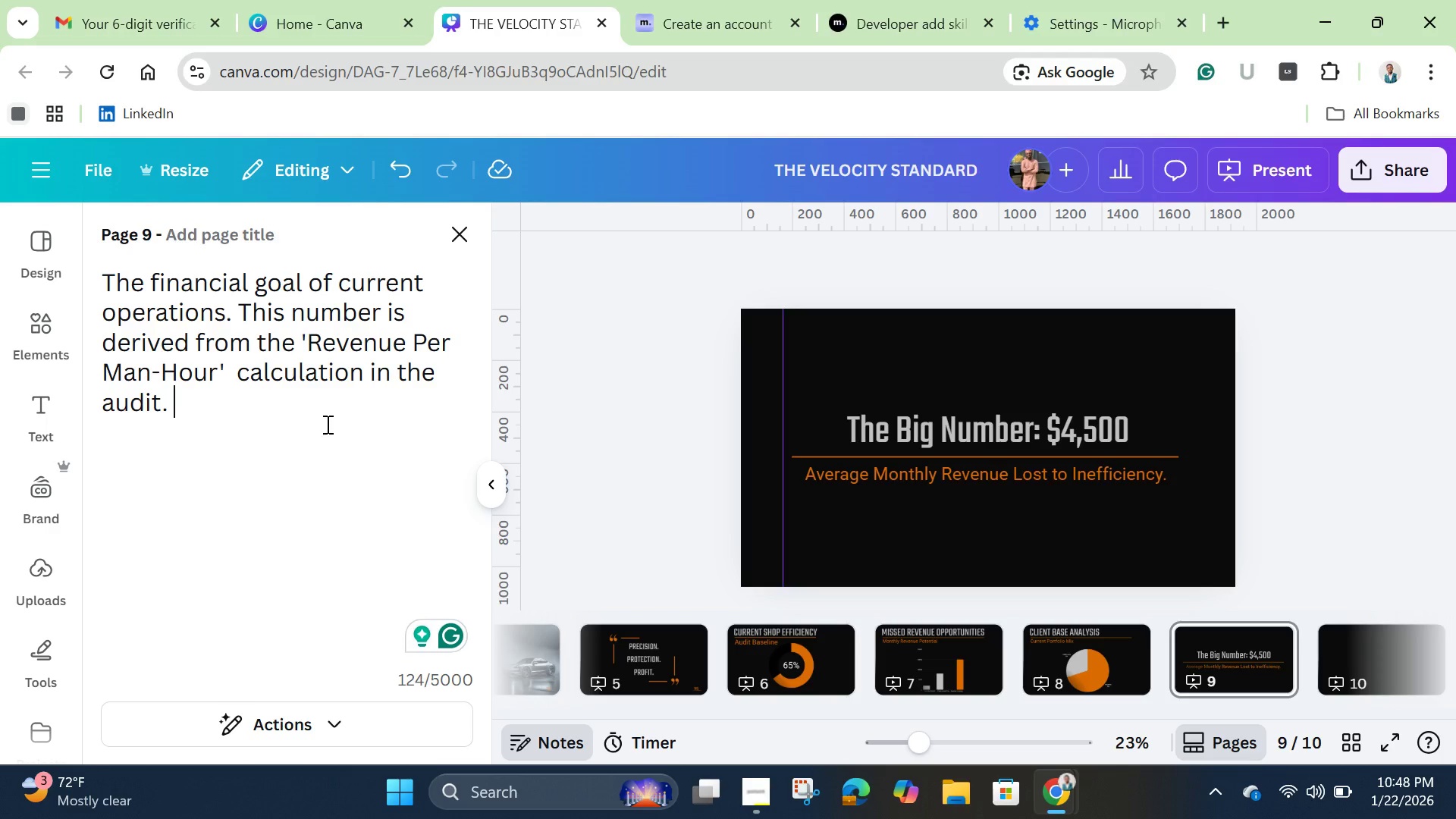 
left_click([324, 466])
 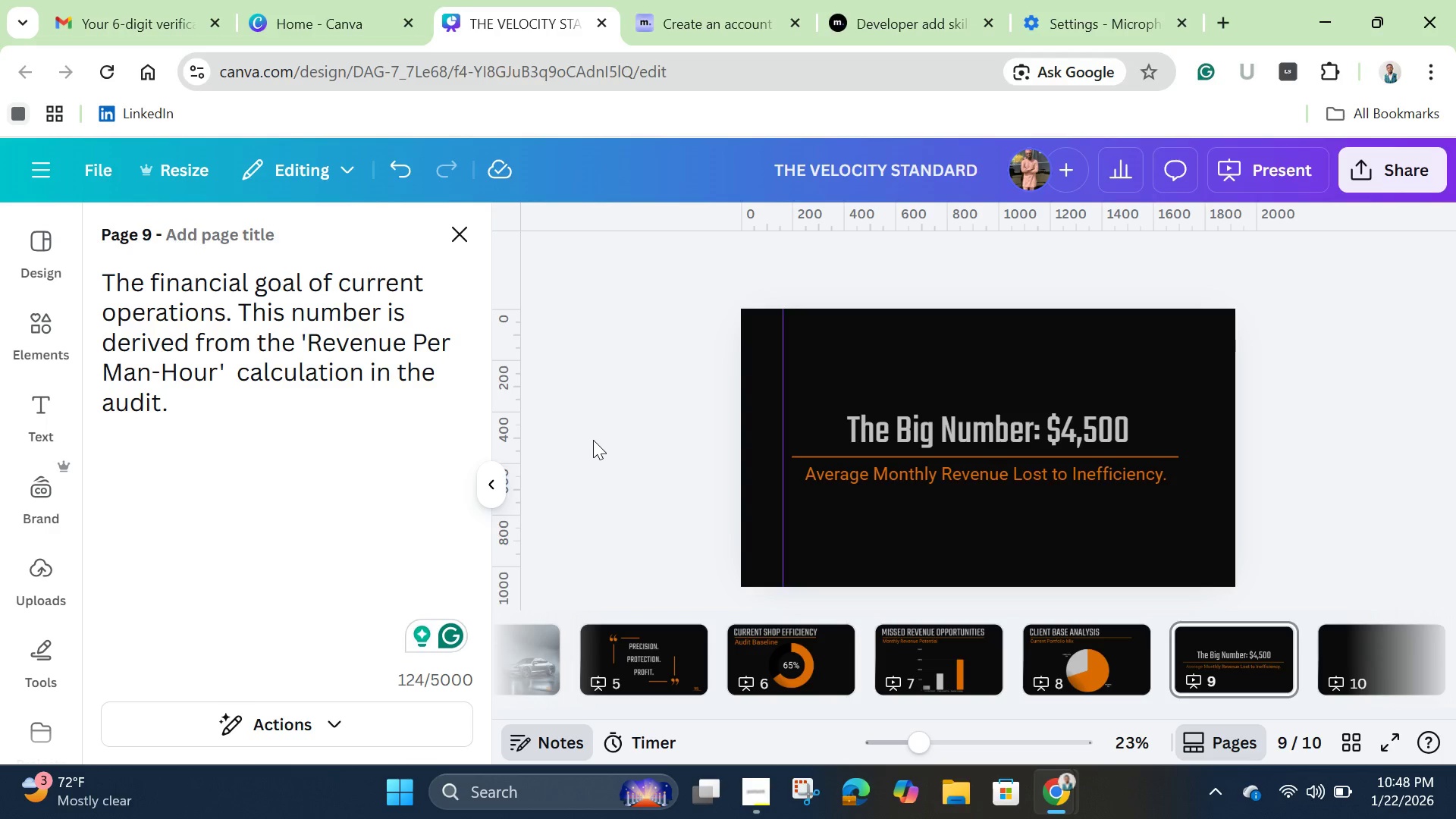 
wait(7.33)
 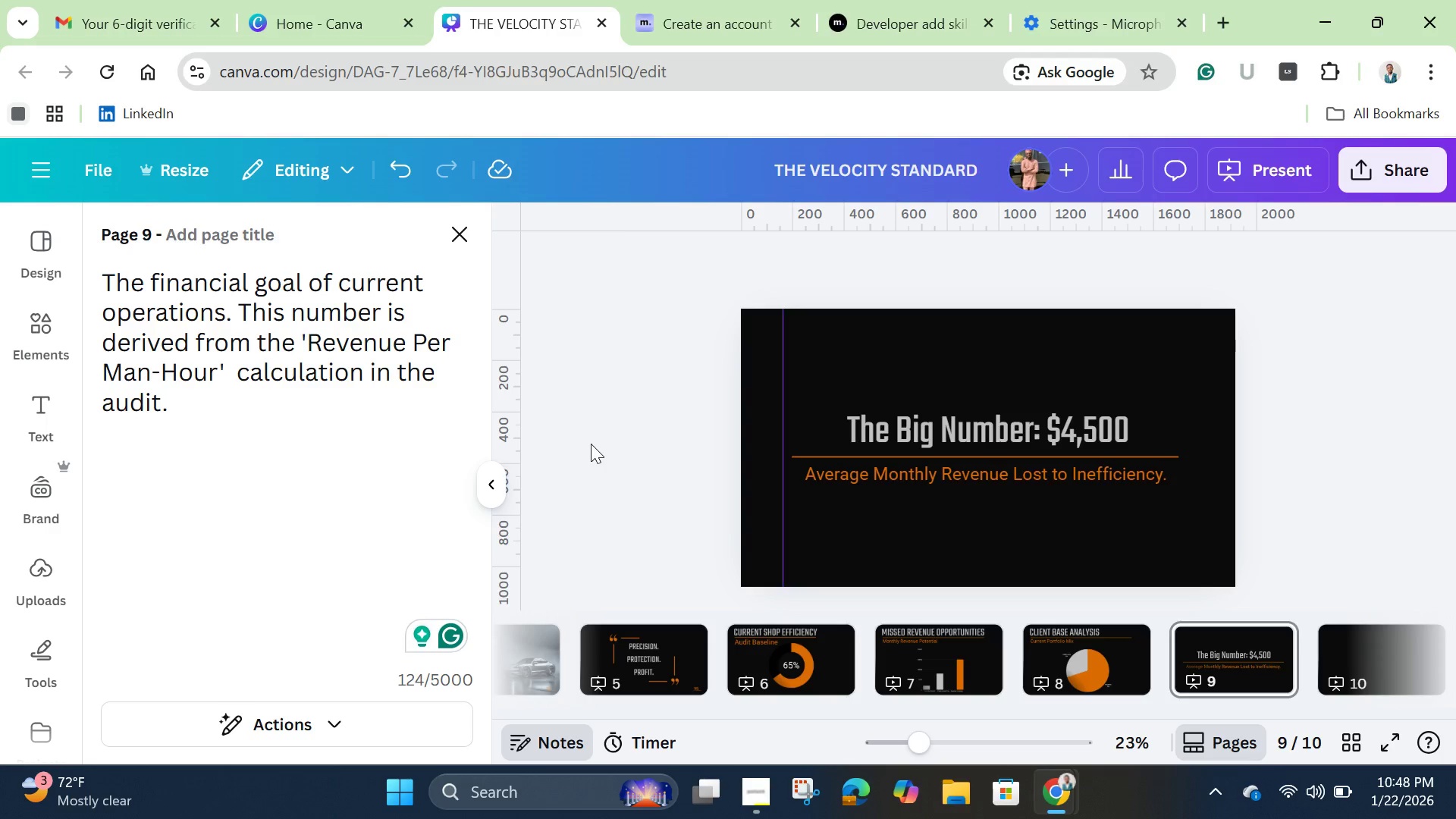 
left_click([595, 439])
 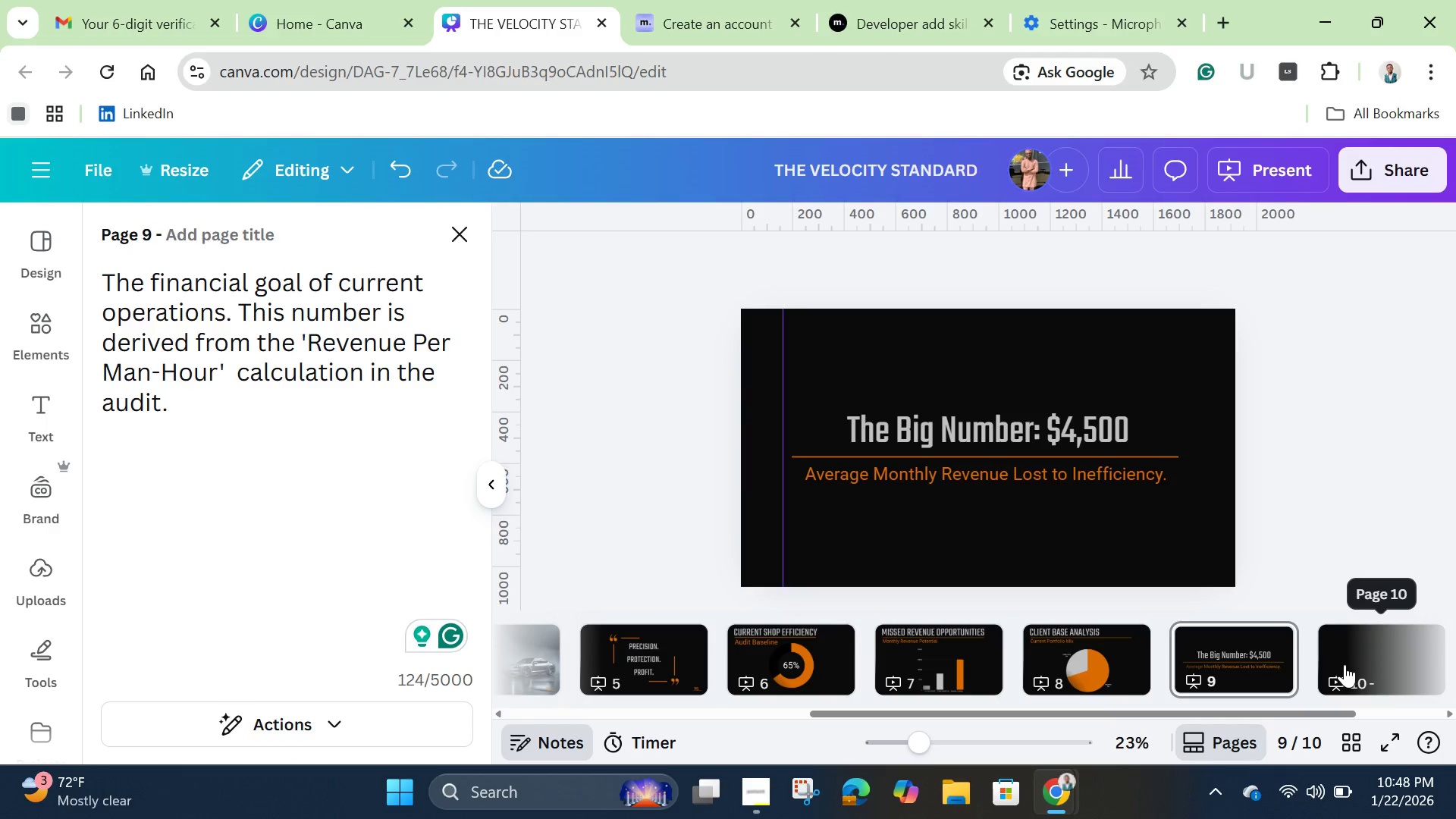 
left_click([1345, 664])
 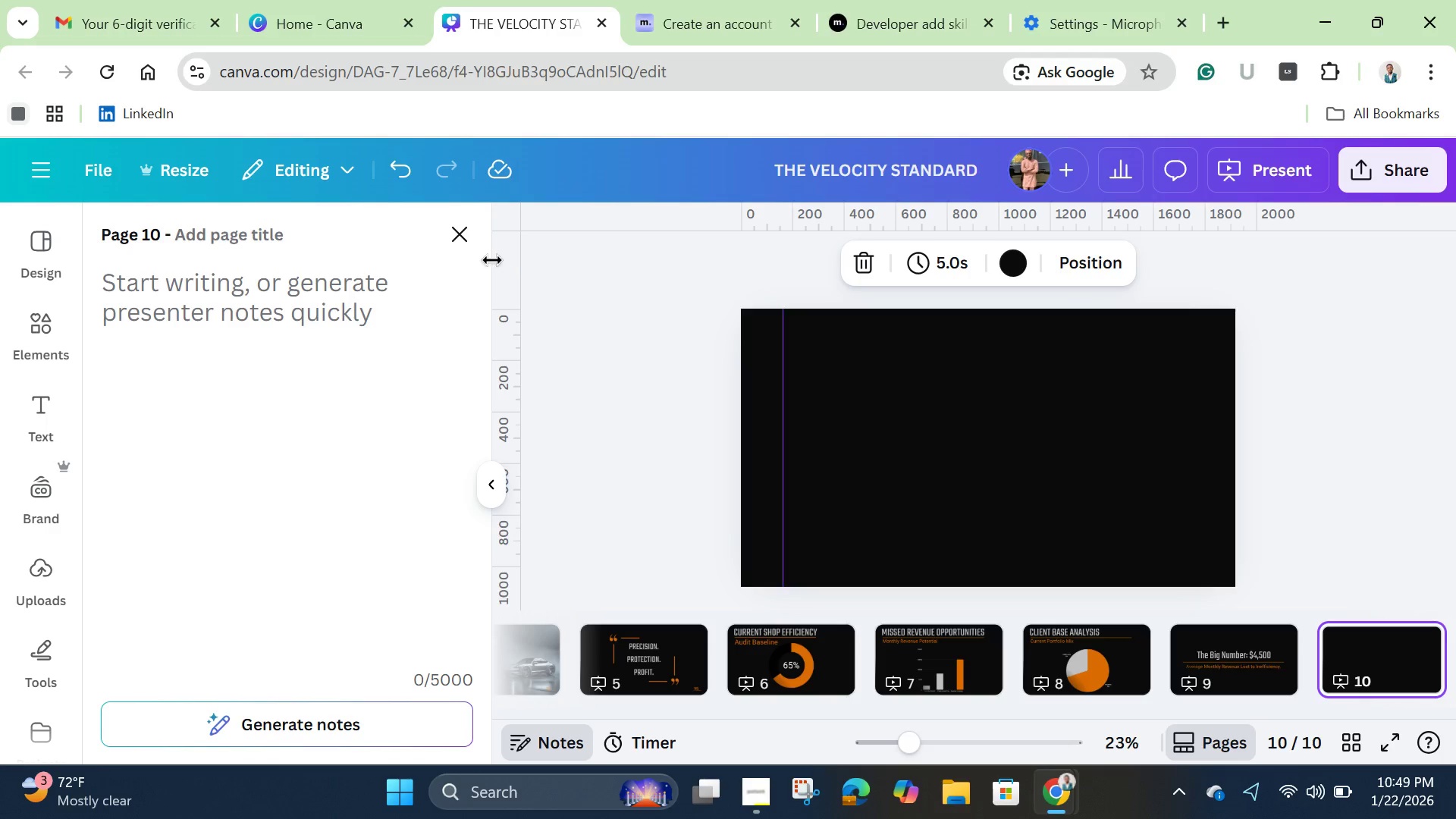 
left_click([463, 241])
 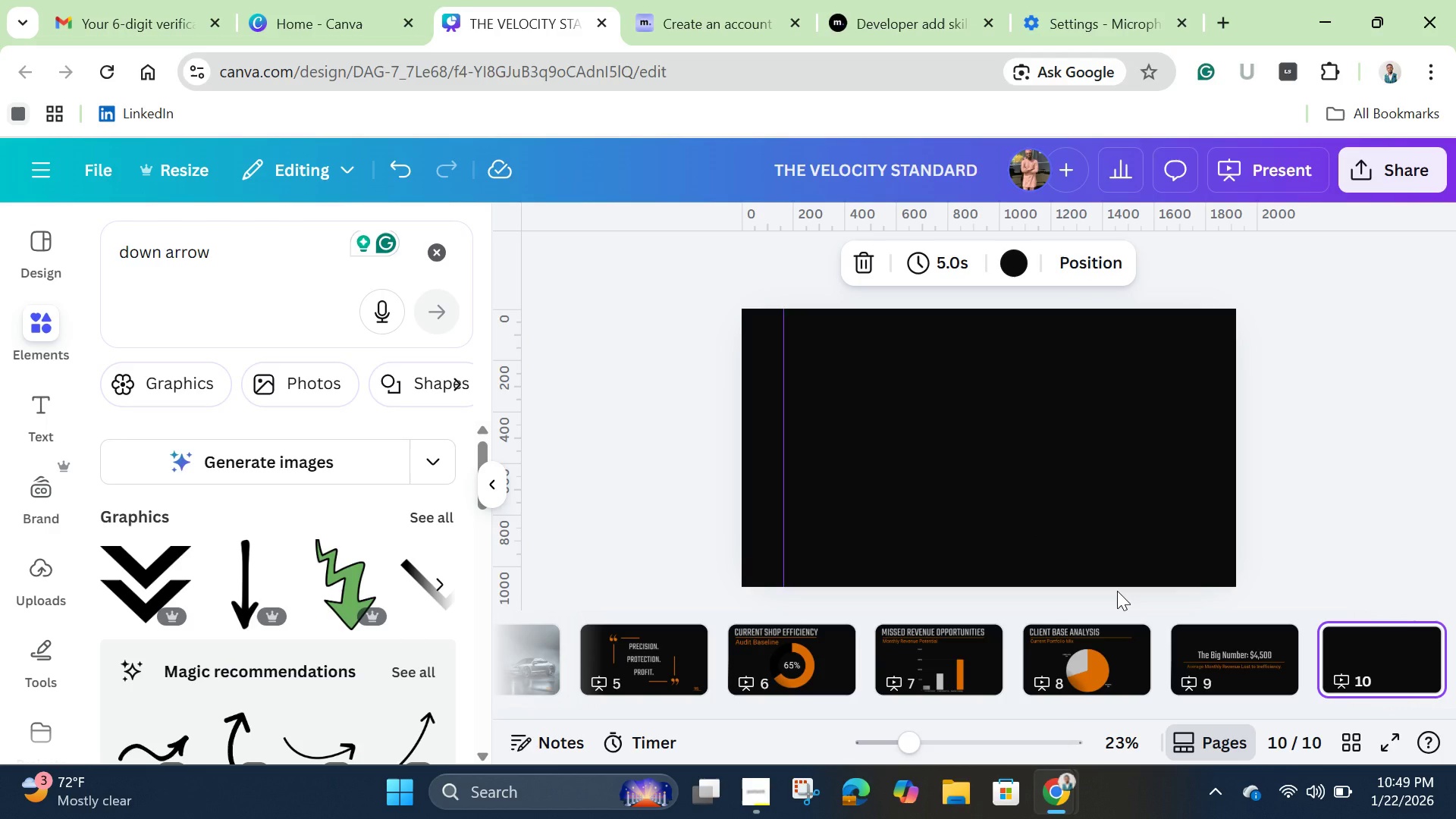 
wait(45.34)
 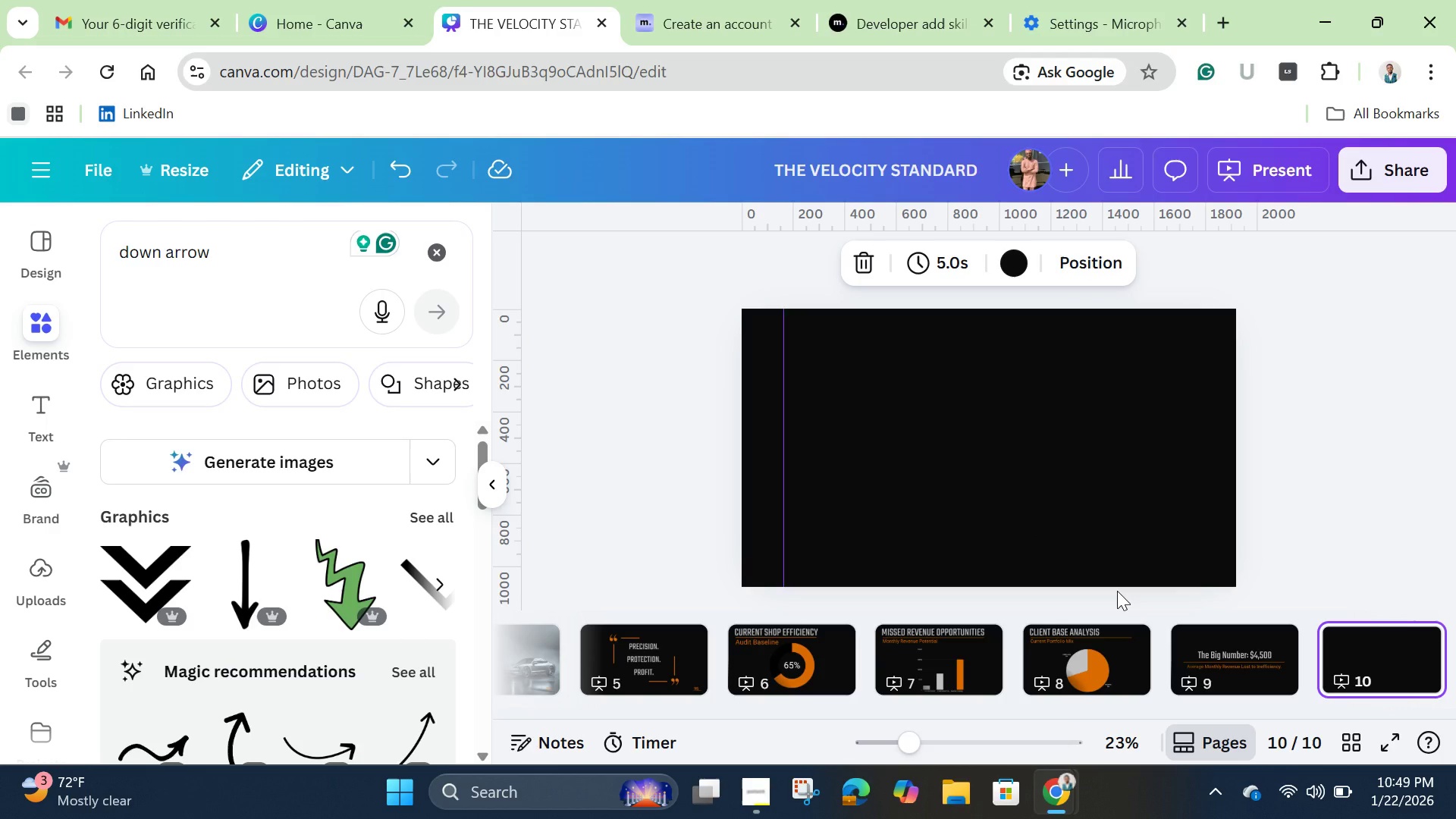 
left_click([994, 656])
 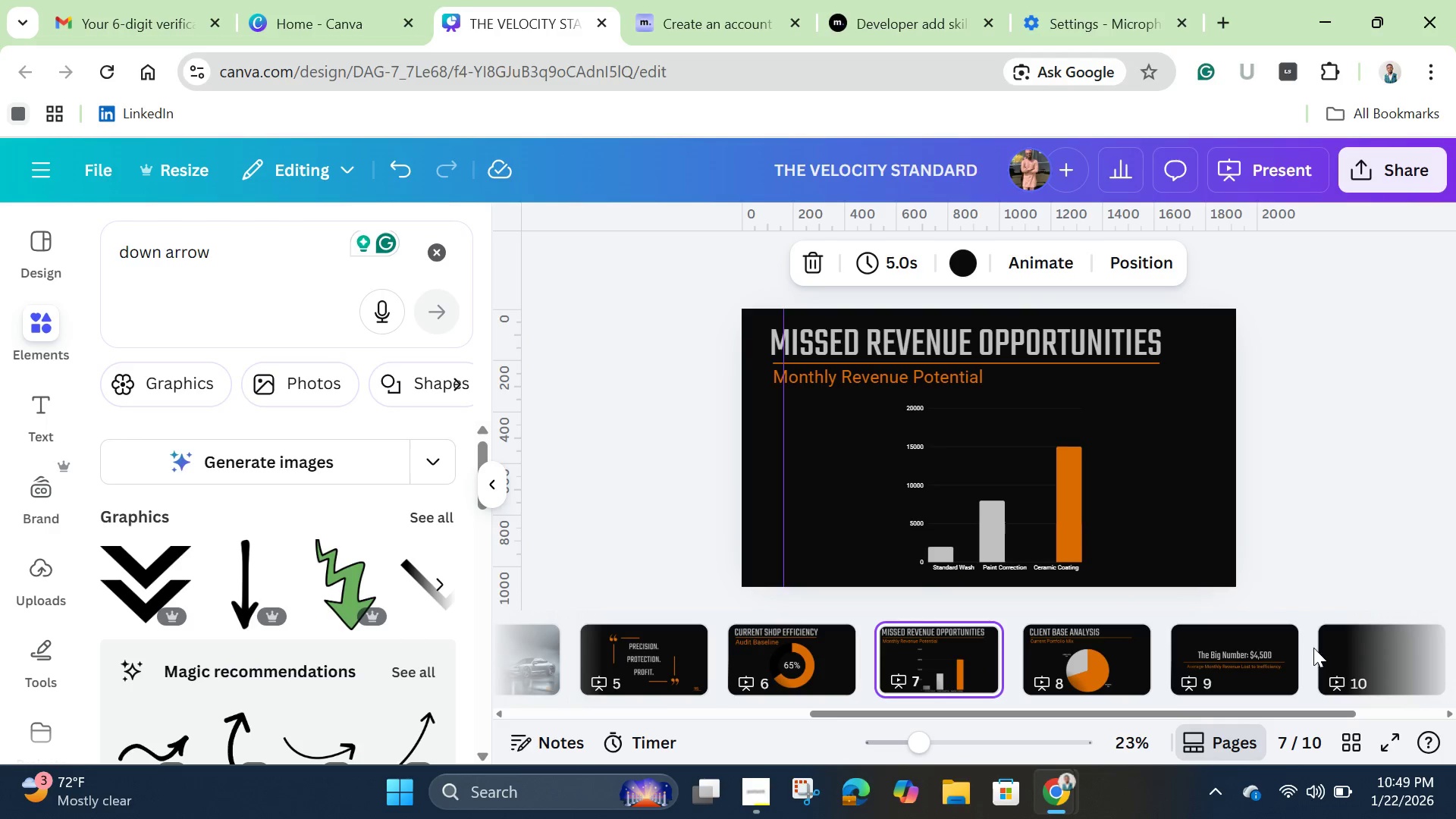 
left_click([1329, 643])
 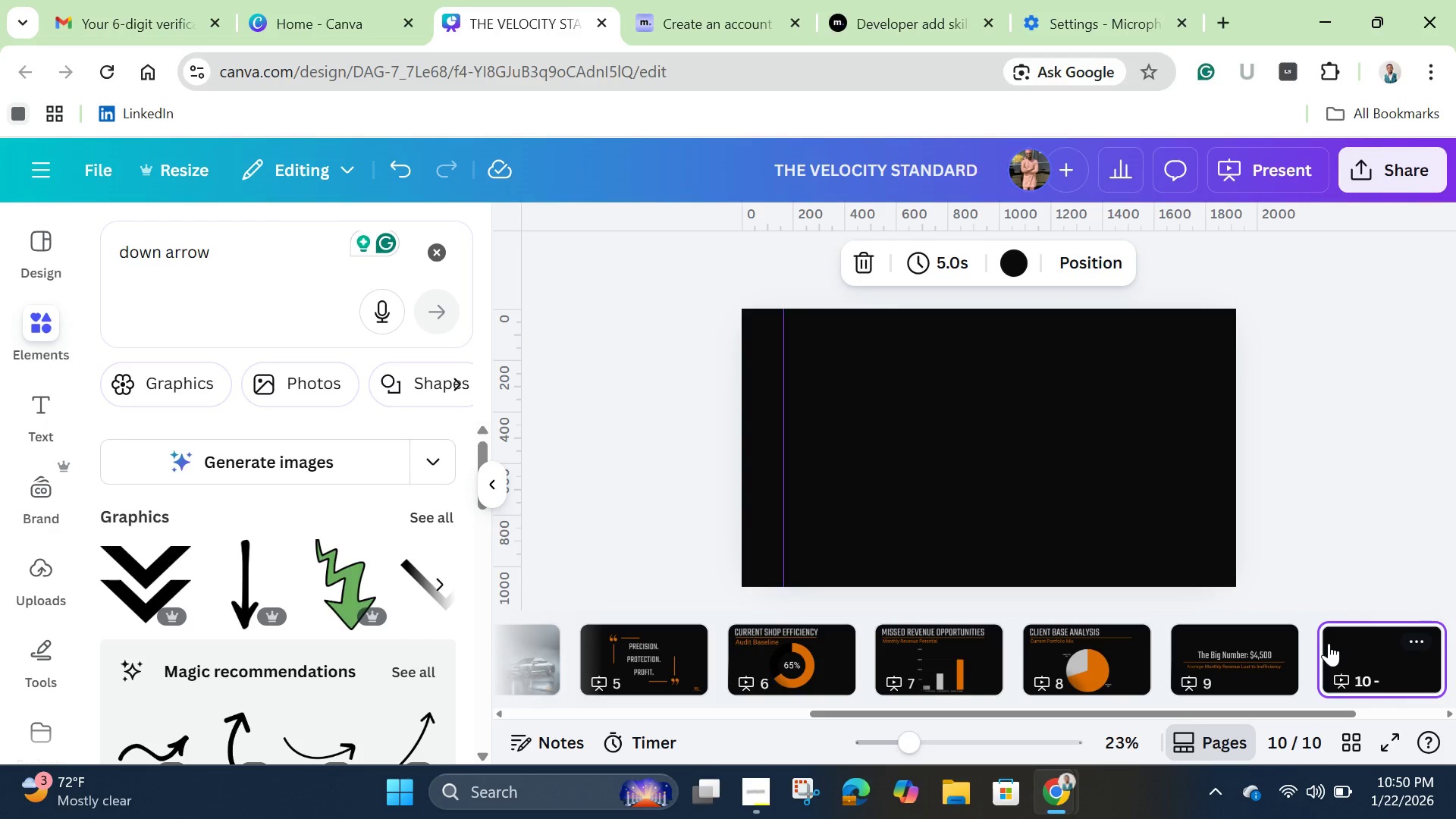 
wait(40.55)
 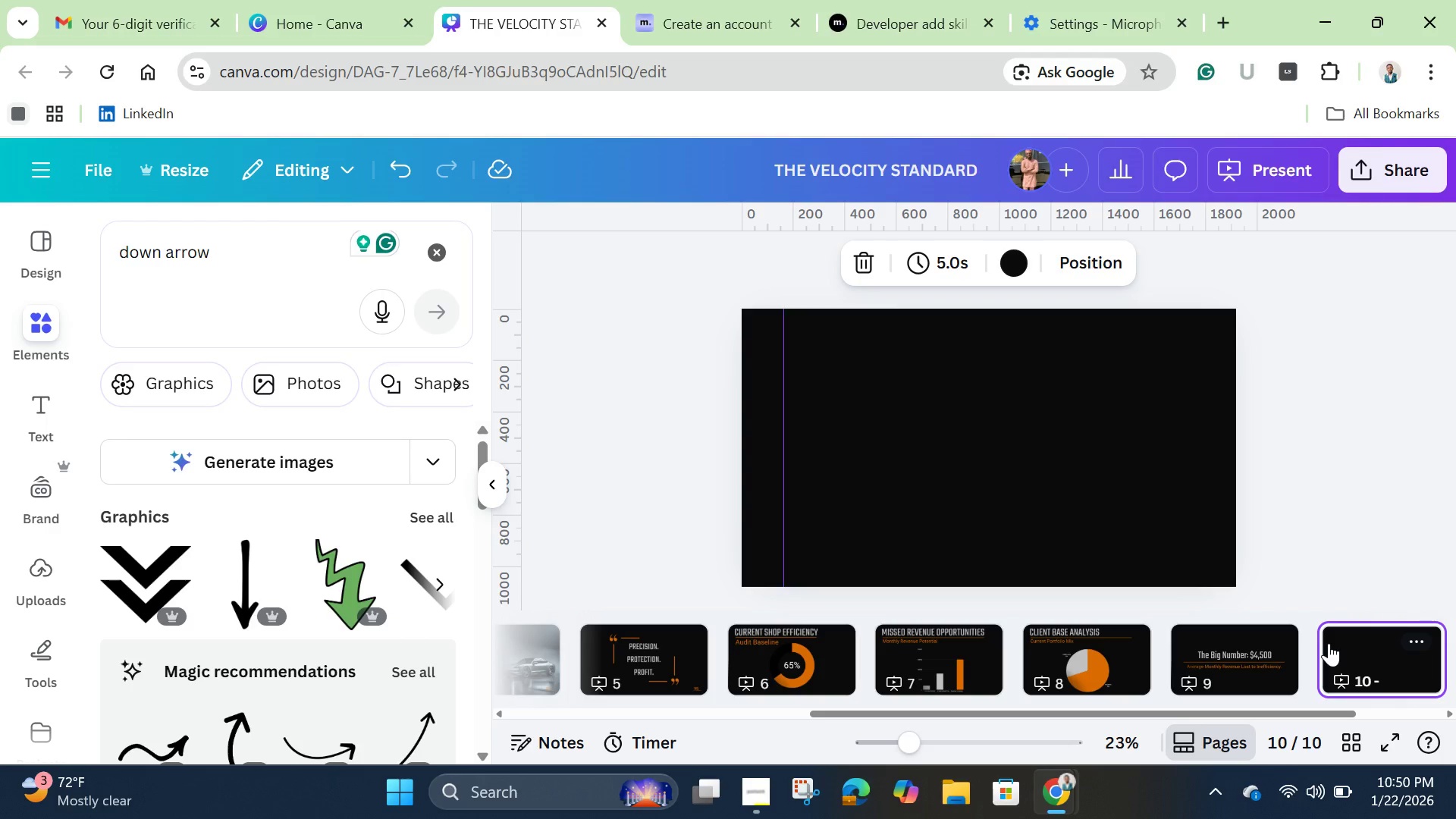 
left_click([1124, 656])
 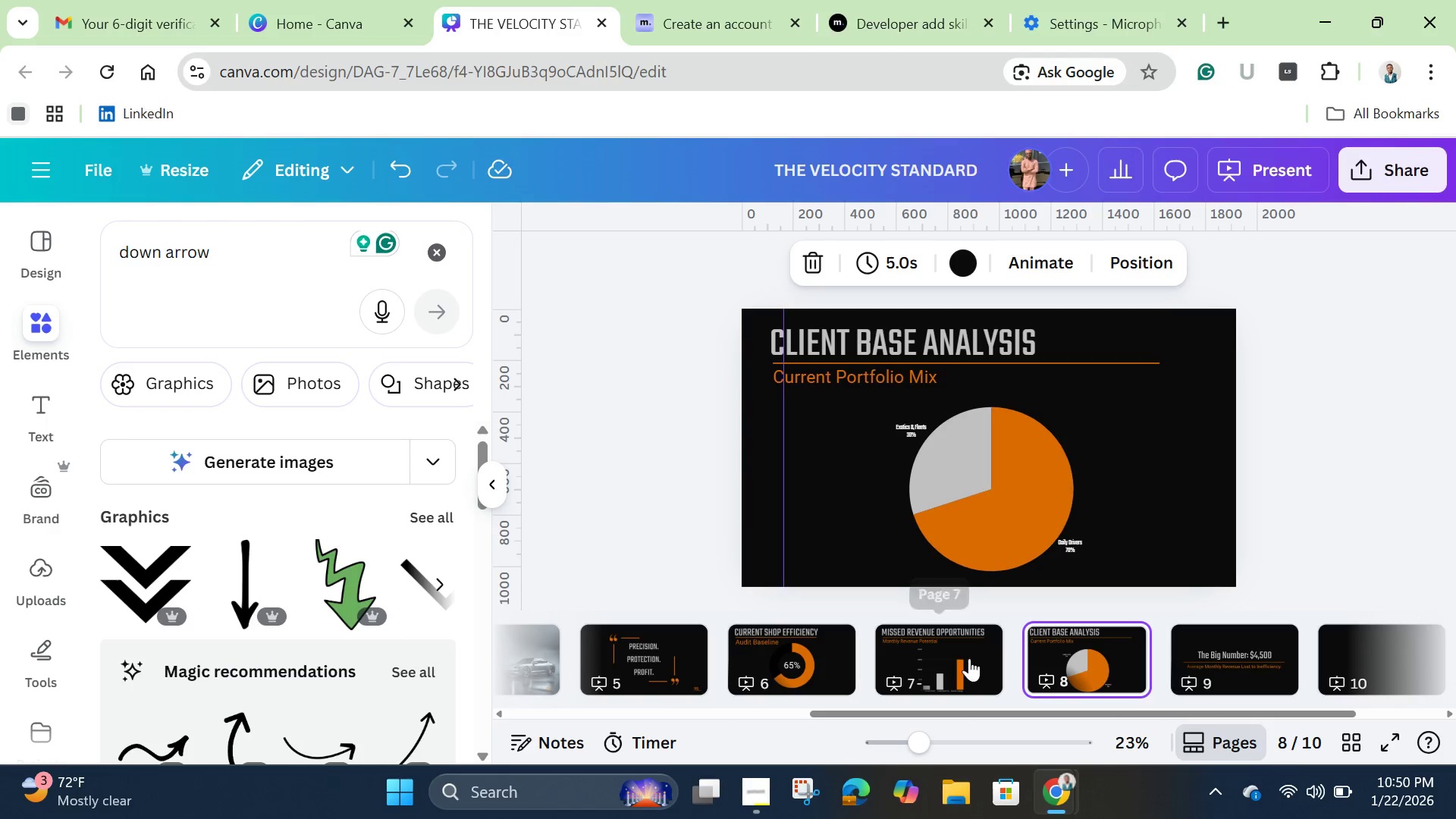 
left_click([950, 657])
 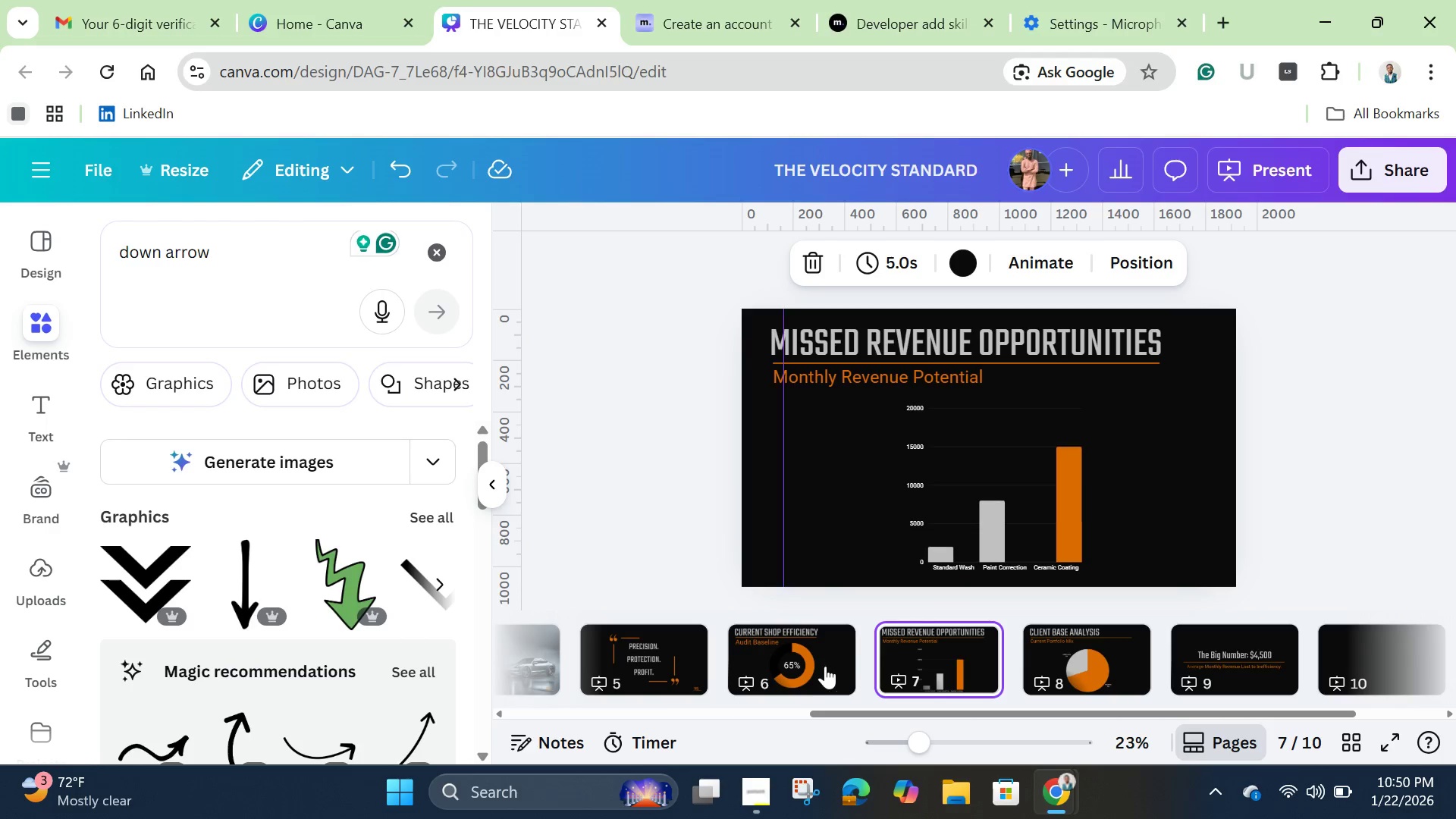 
left_click([821, 664])
 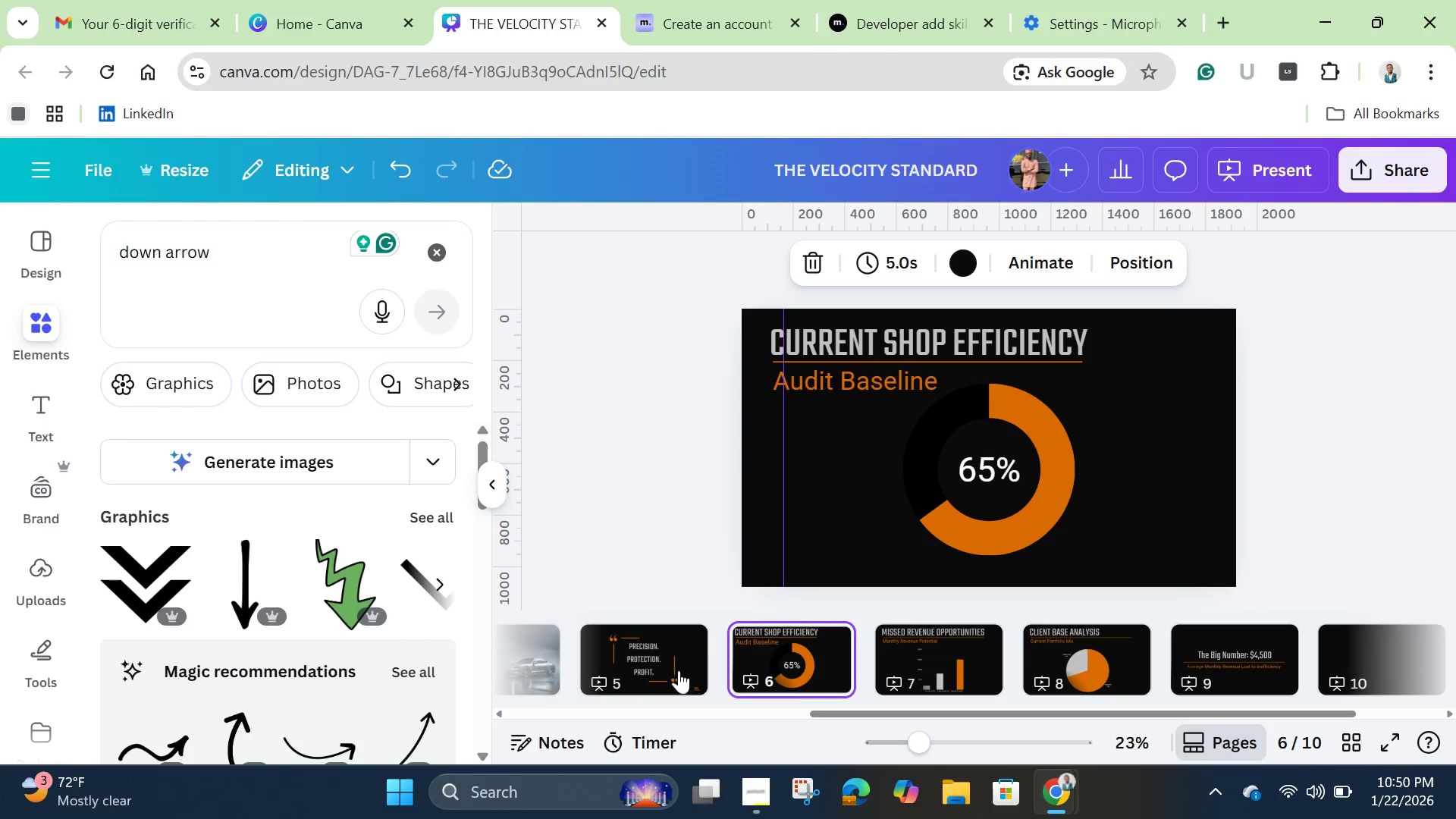 
left_click([662, 675])
 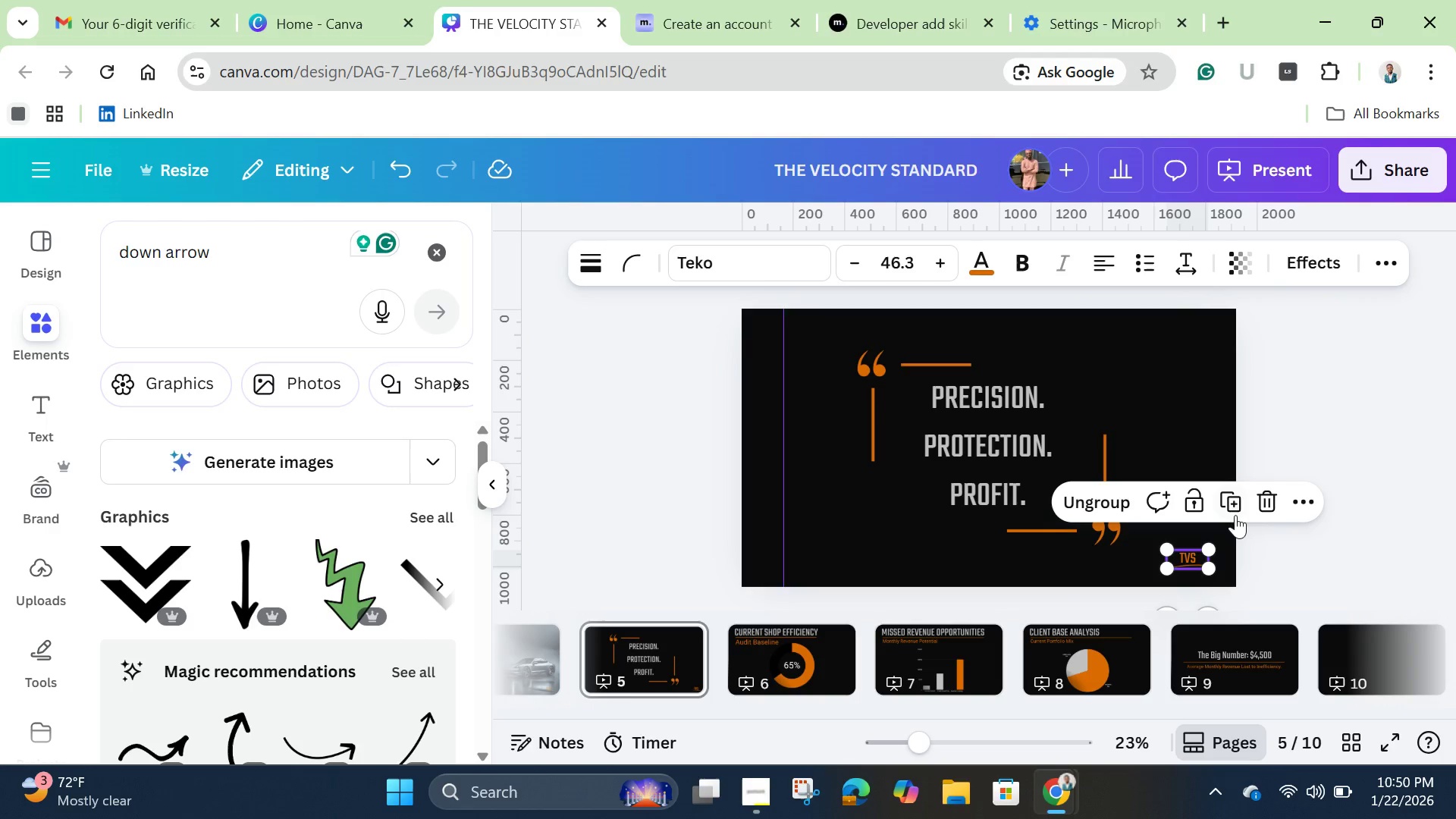 
left_click([1301, 497])
 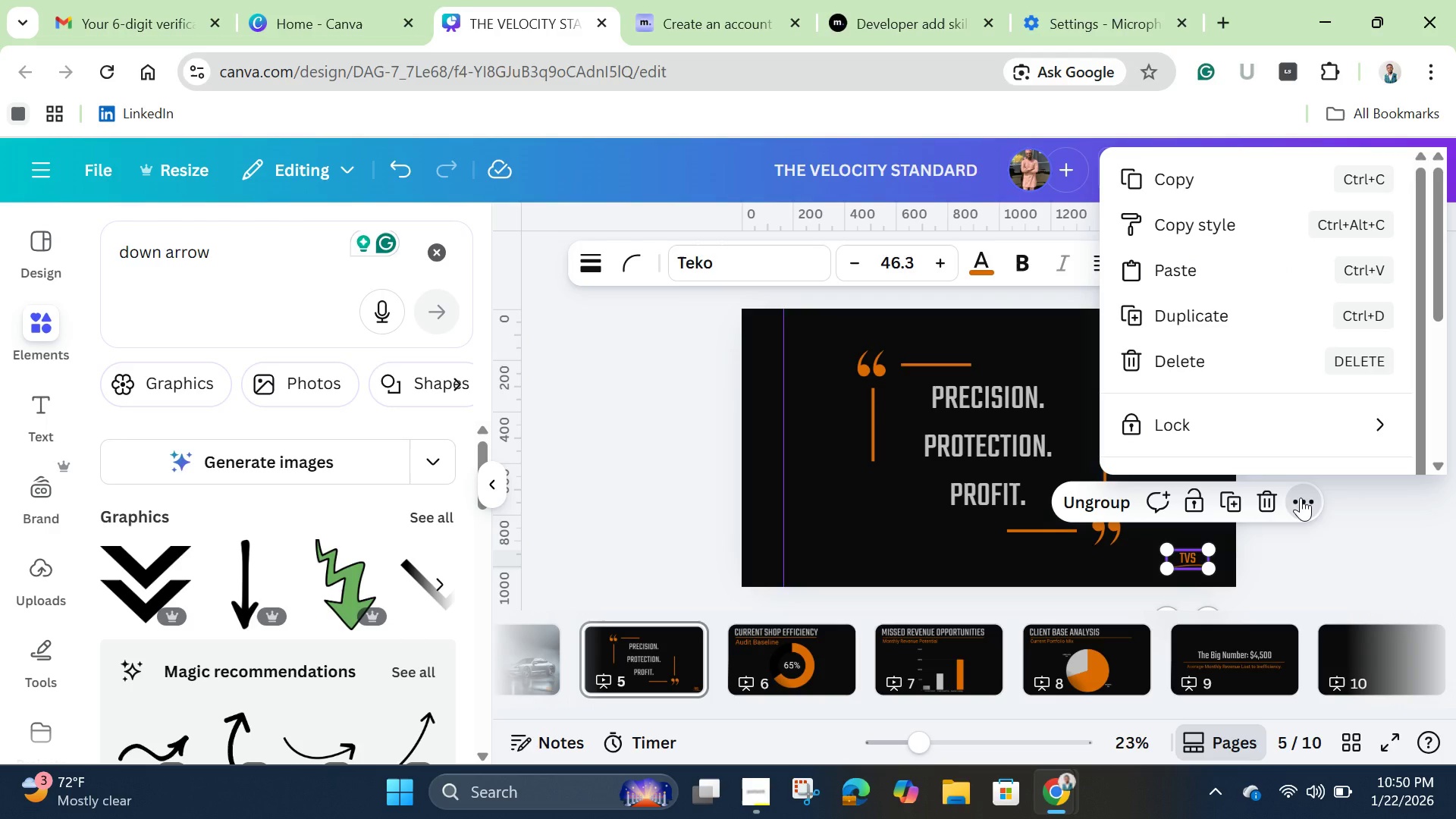 
wait(8.42)
 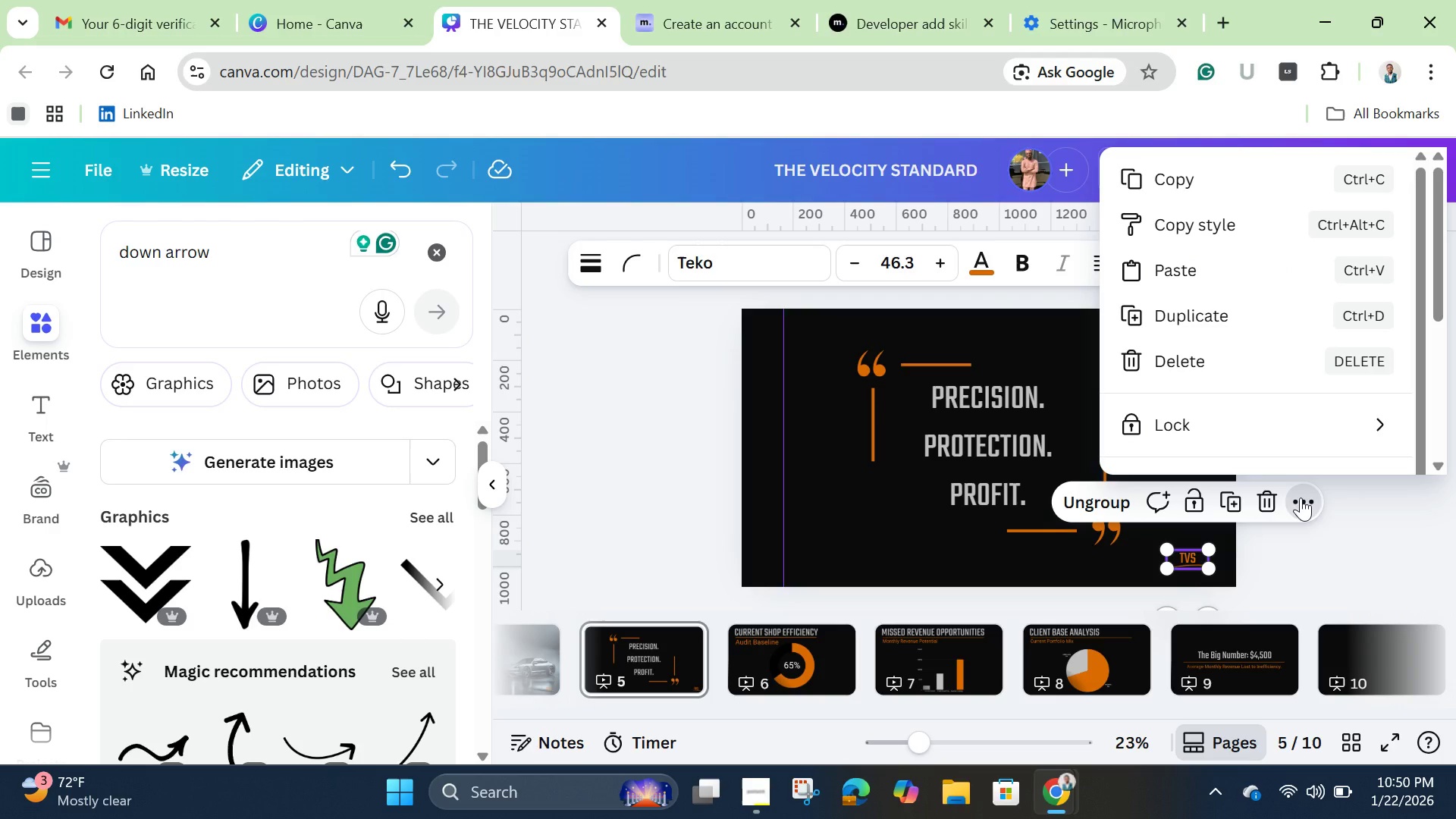 
left_click([1233, 185])
 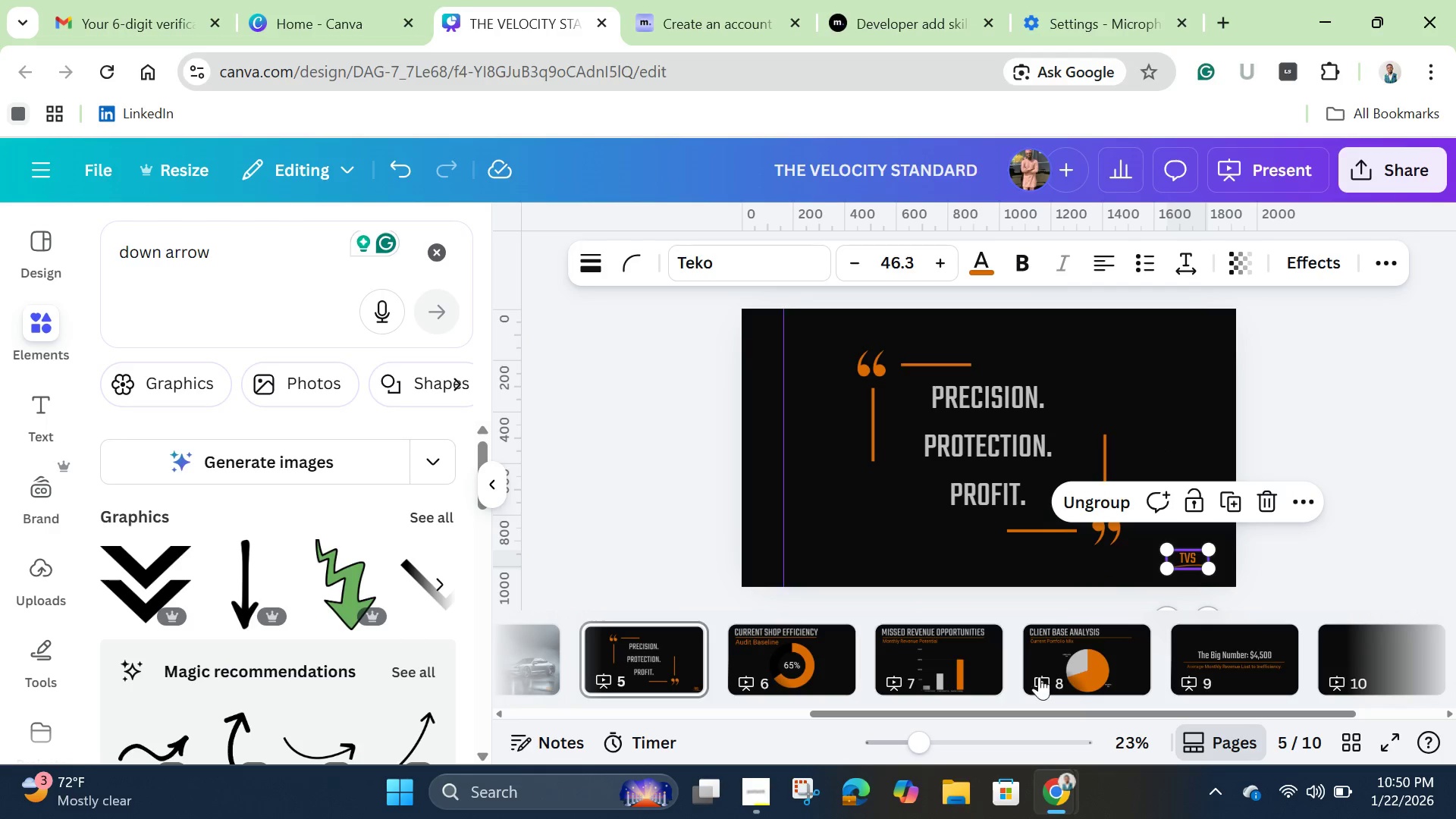 
left_click([831, 670])
 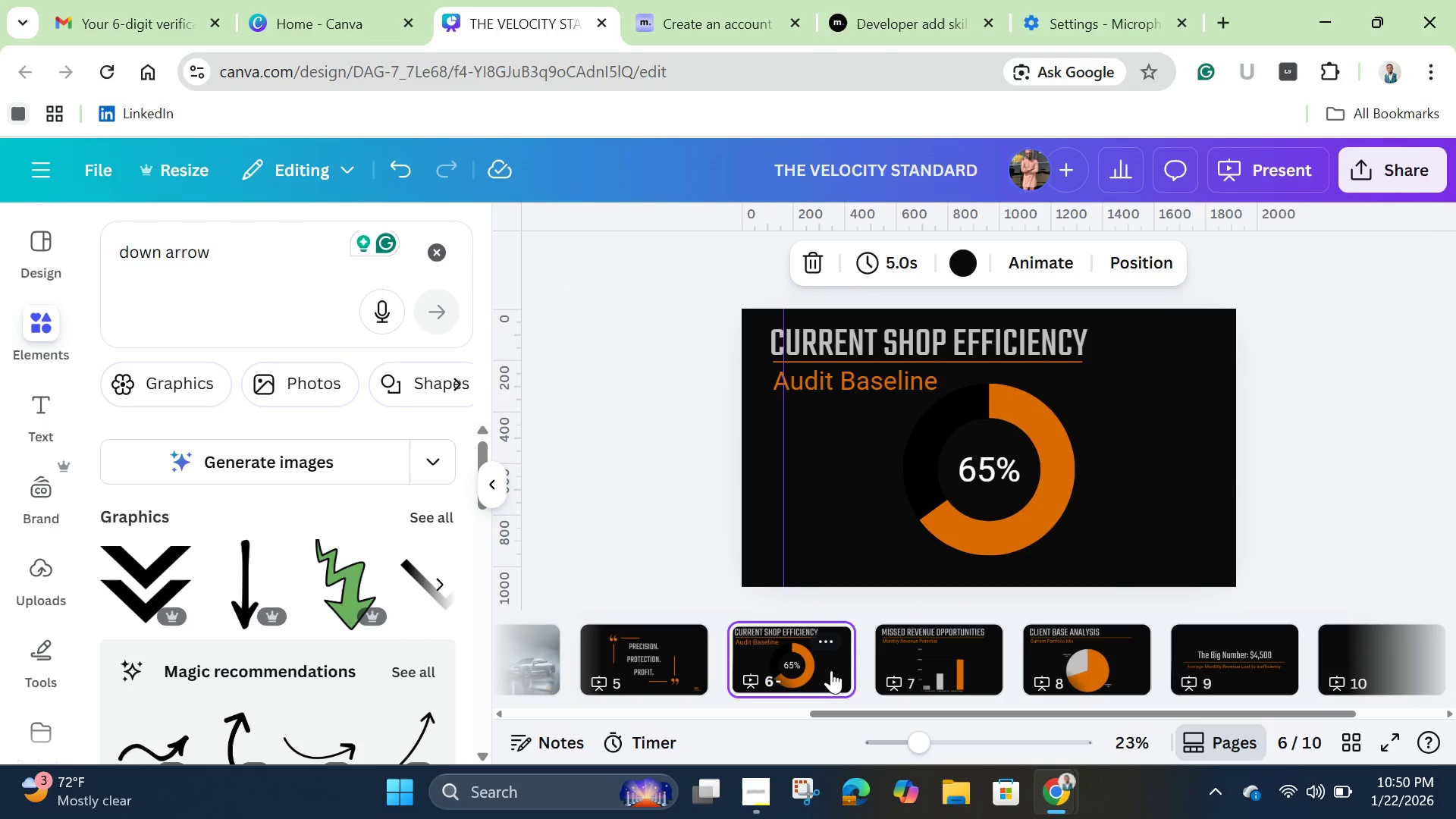 
key(Control+V)
 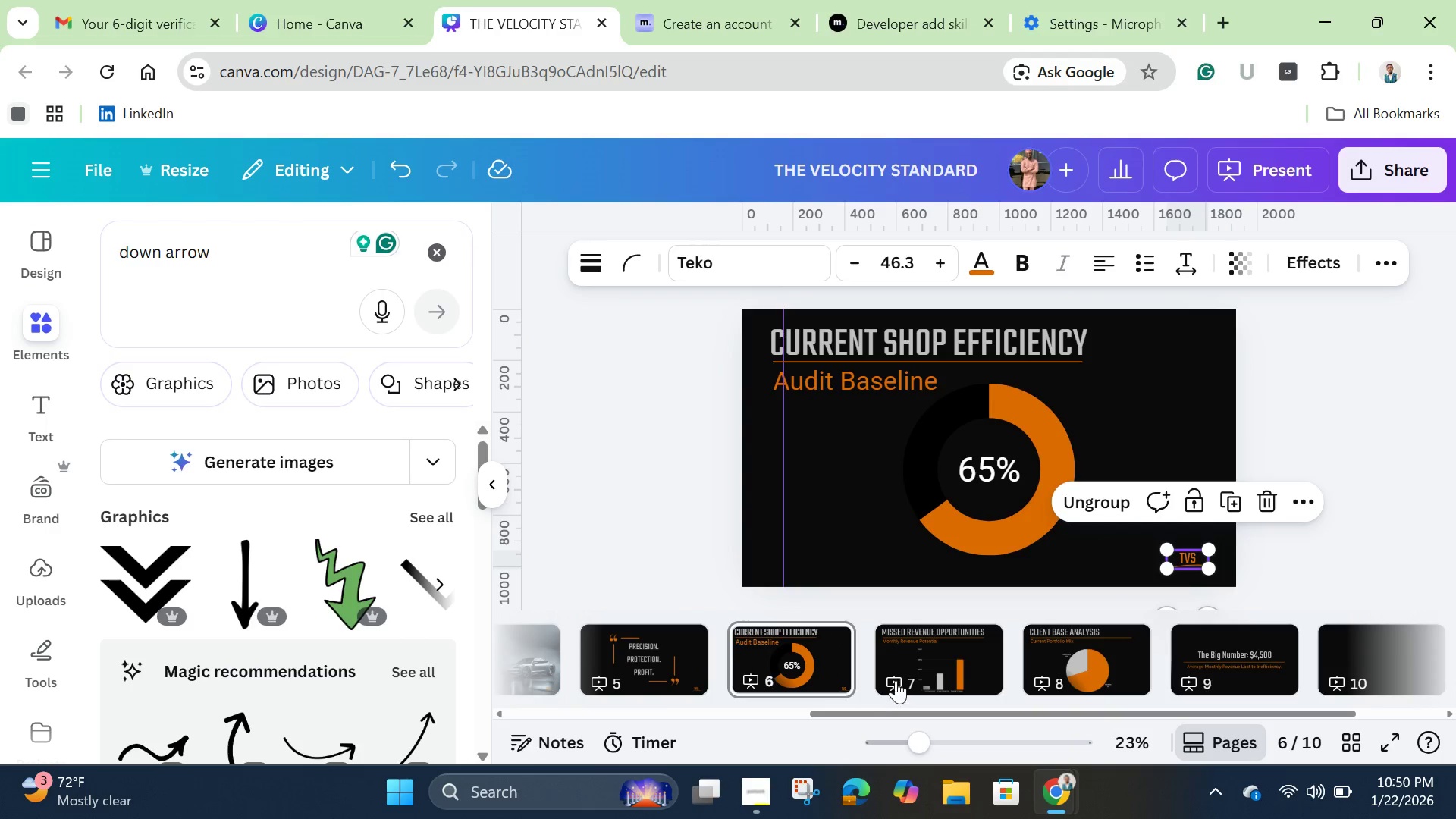 
left_click([903, 670])
 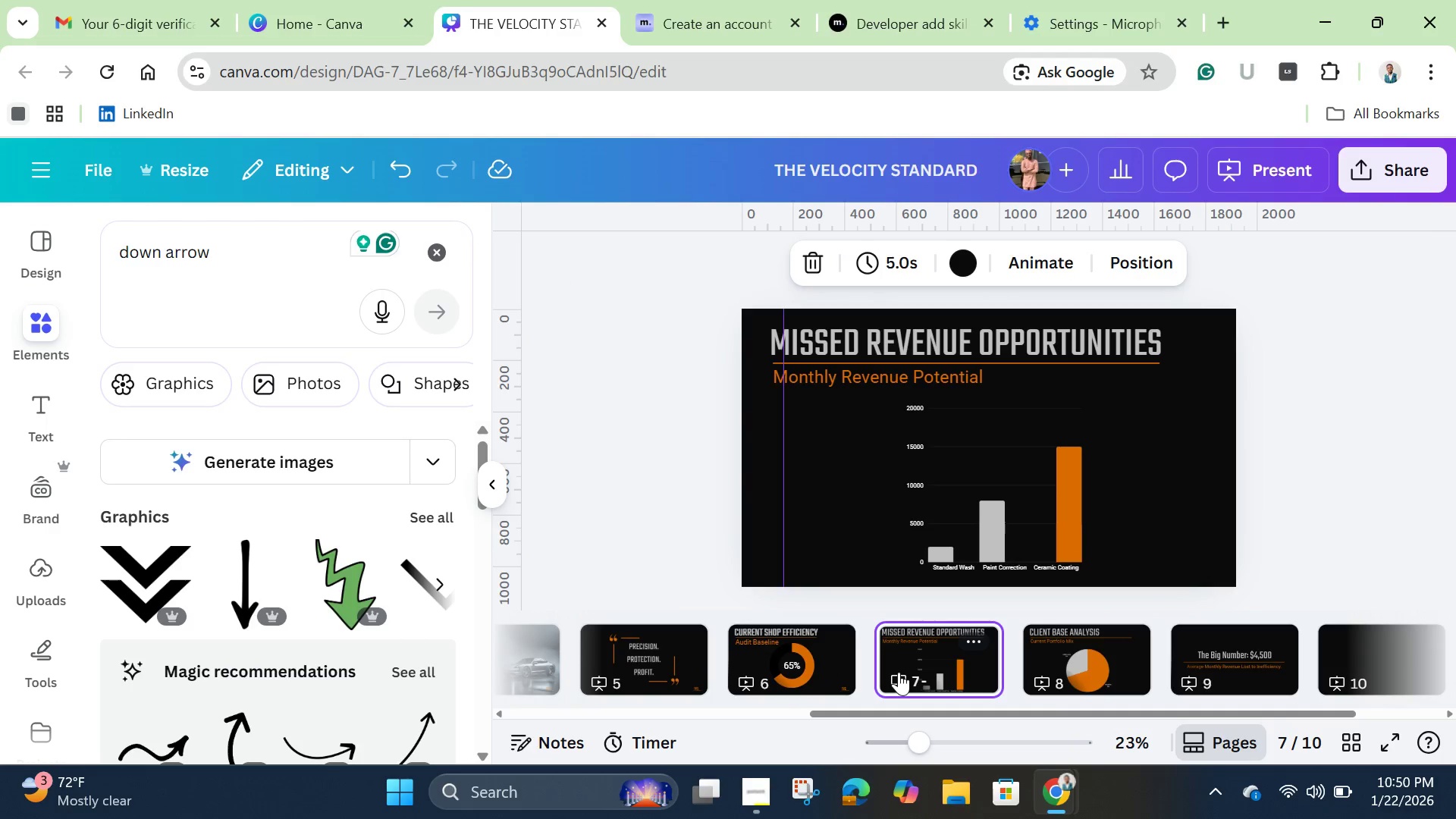 
key(Control+V)
 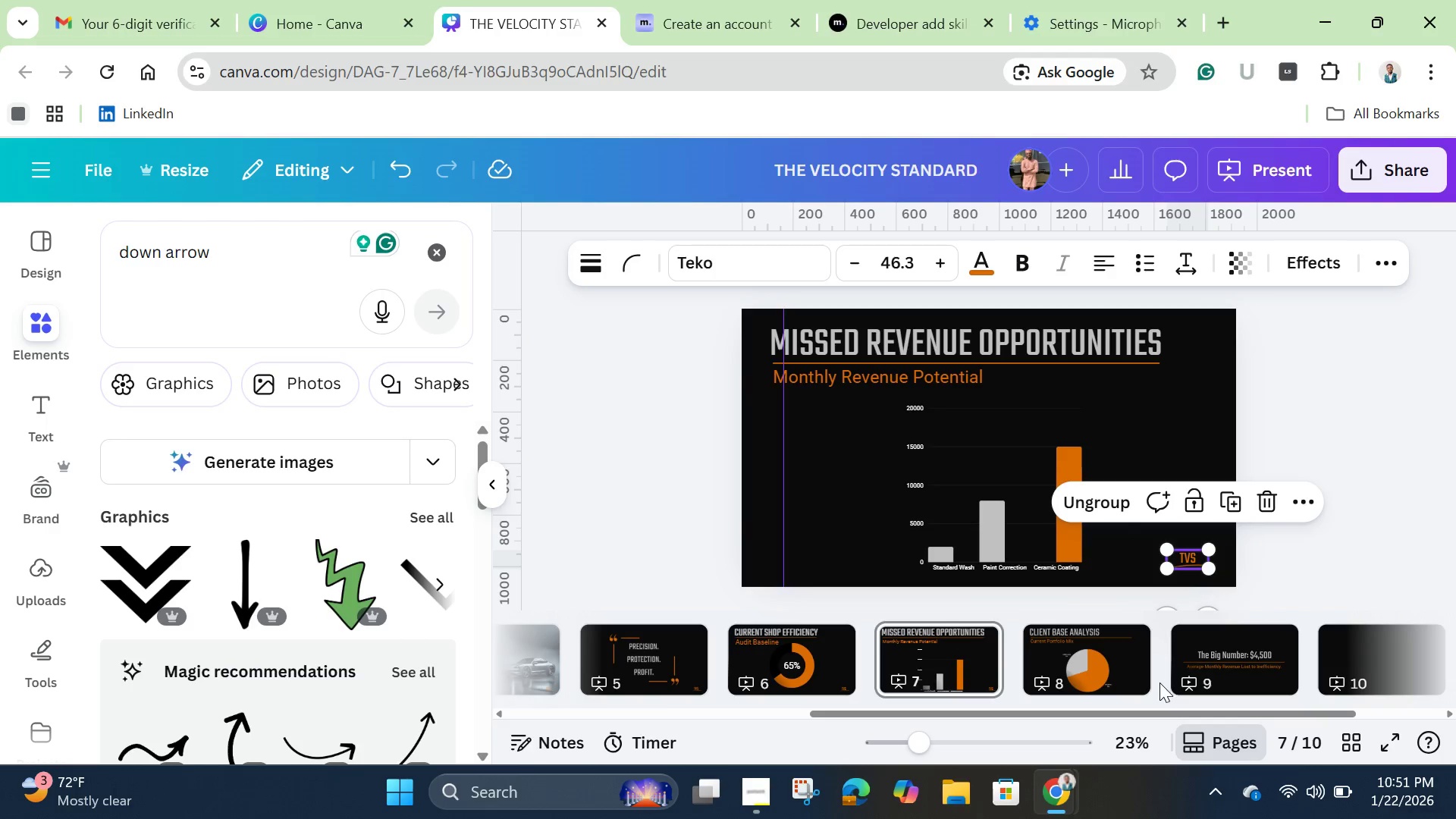 
left_click([1120, 677])
 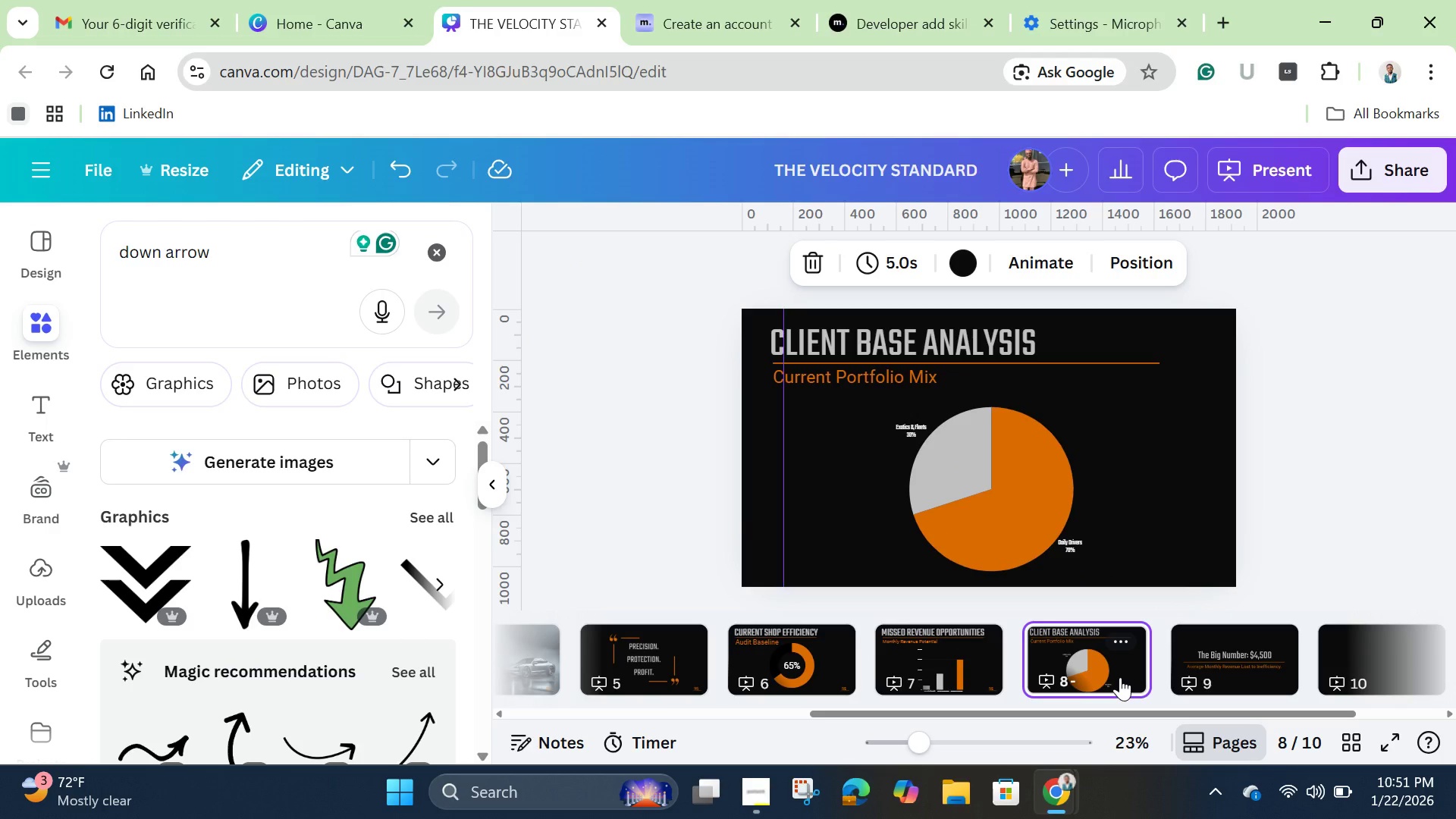 
key(Control+V)
 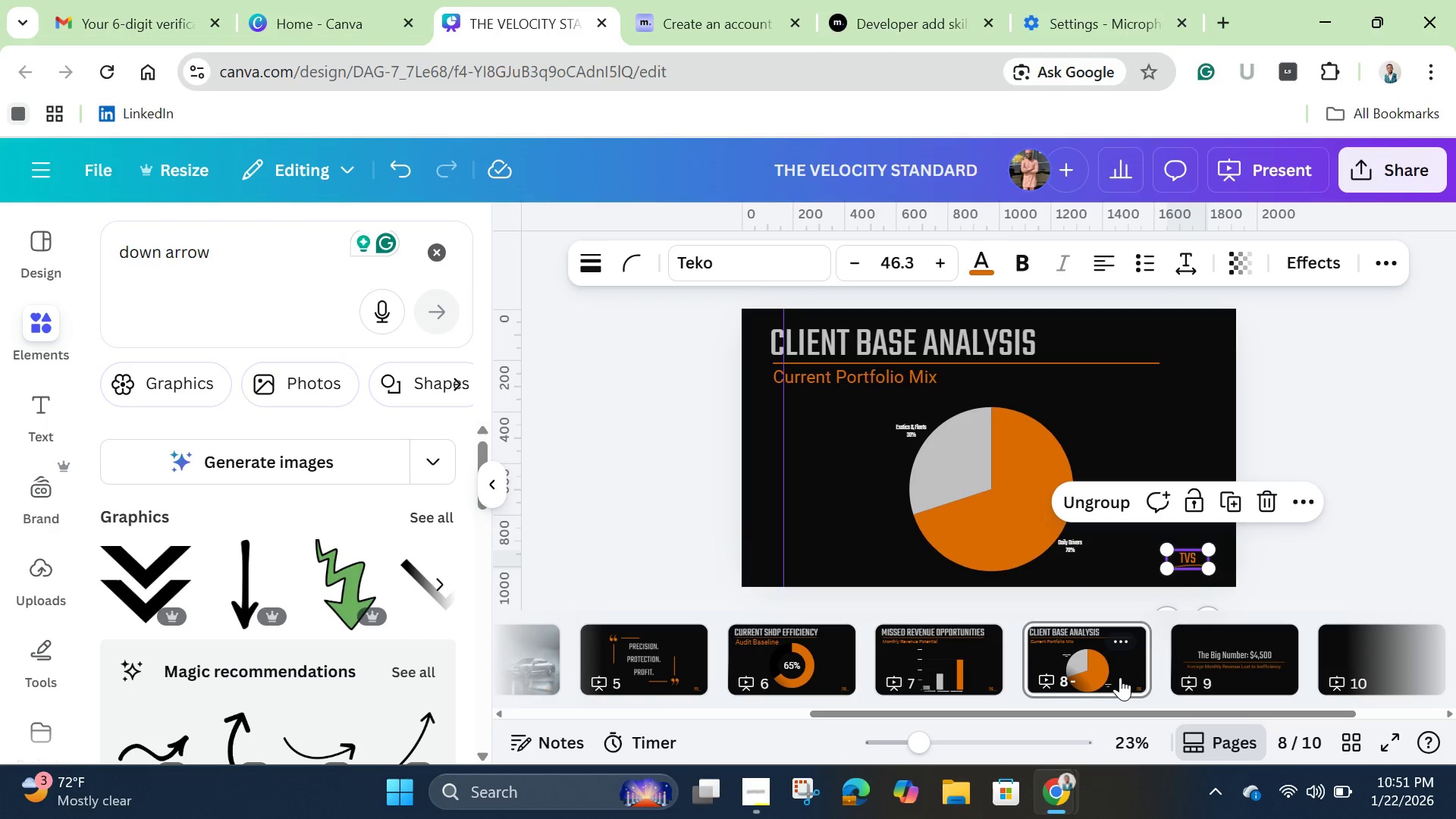 
wait(34.25)
 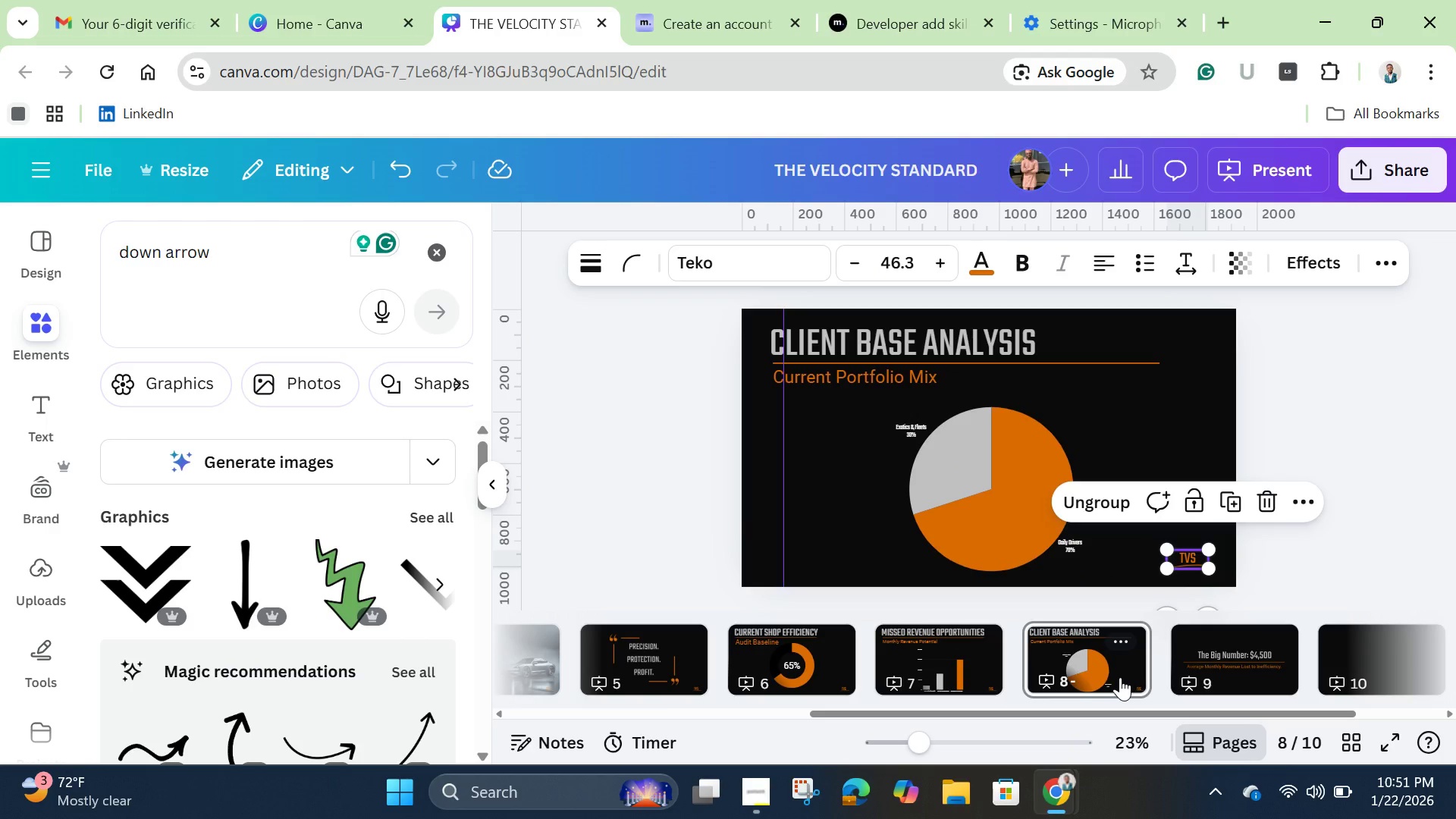 
left_click([1203, 657])
 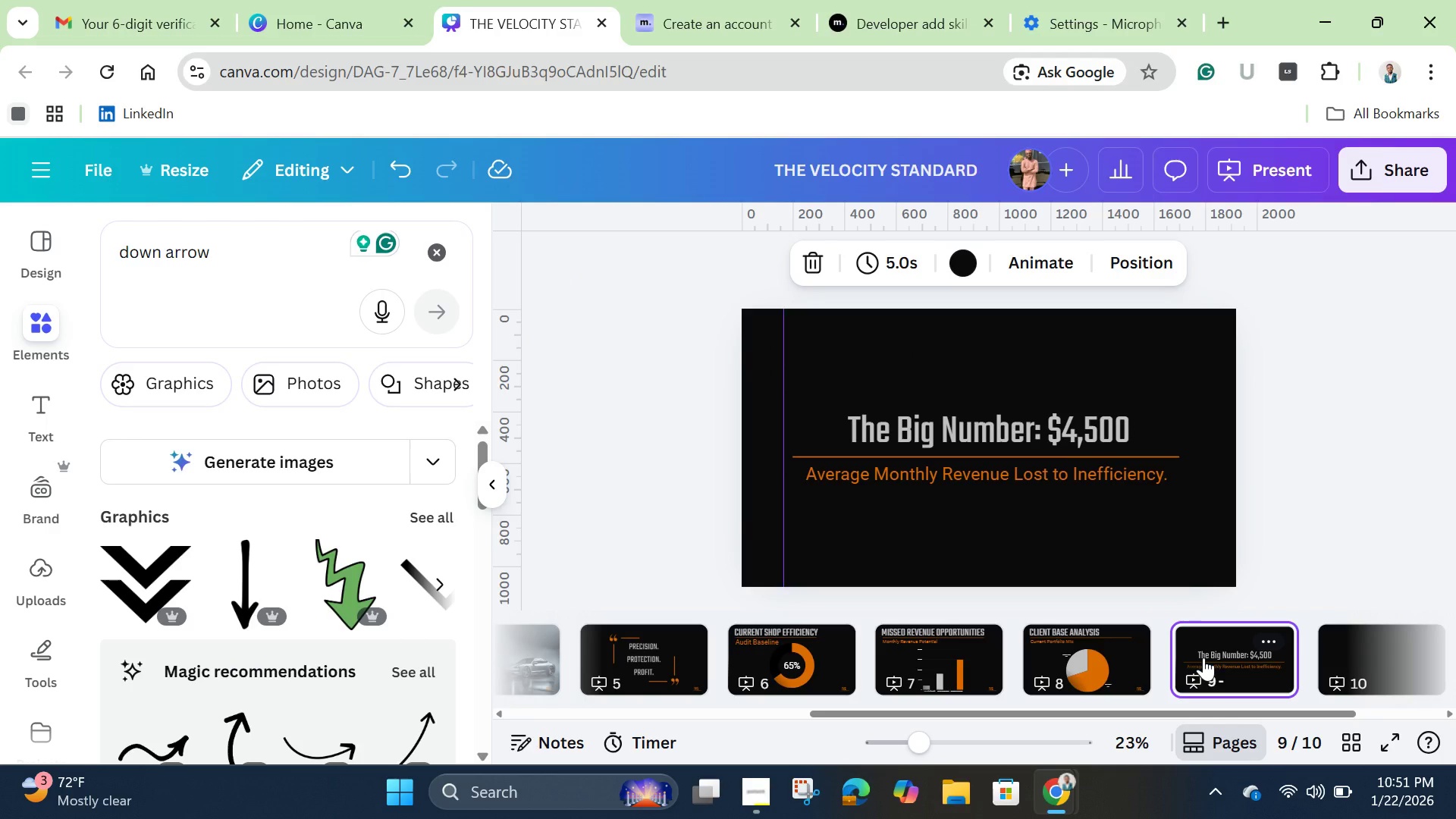 
key(Control+V)
 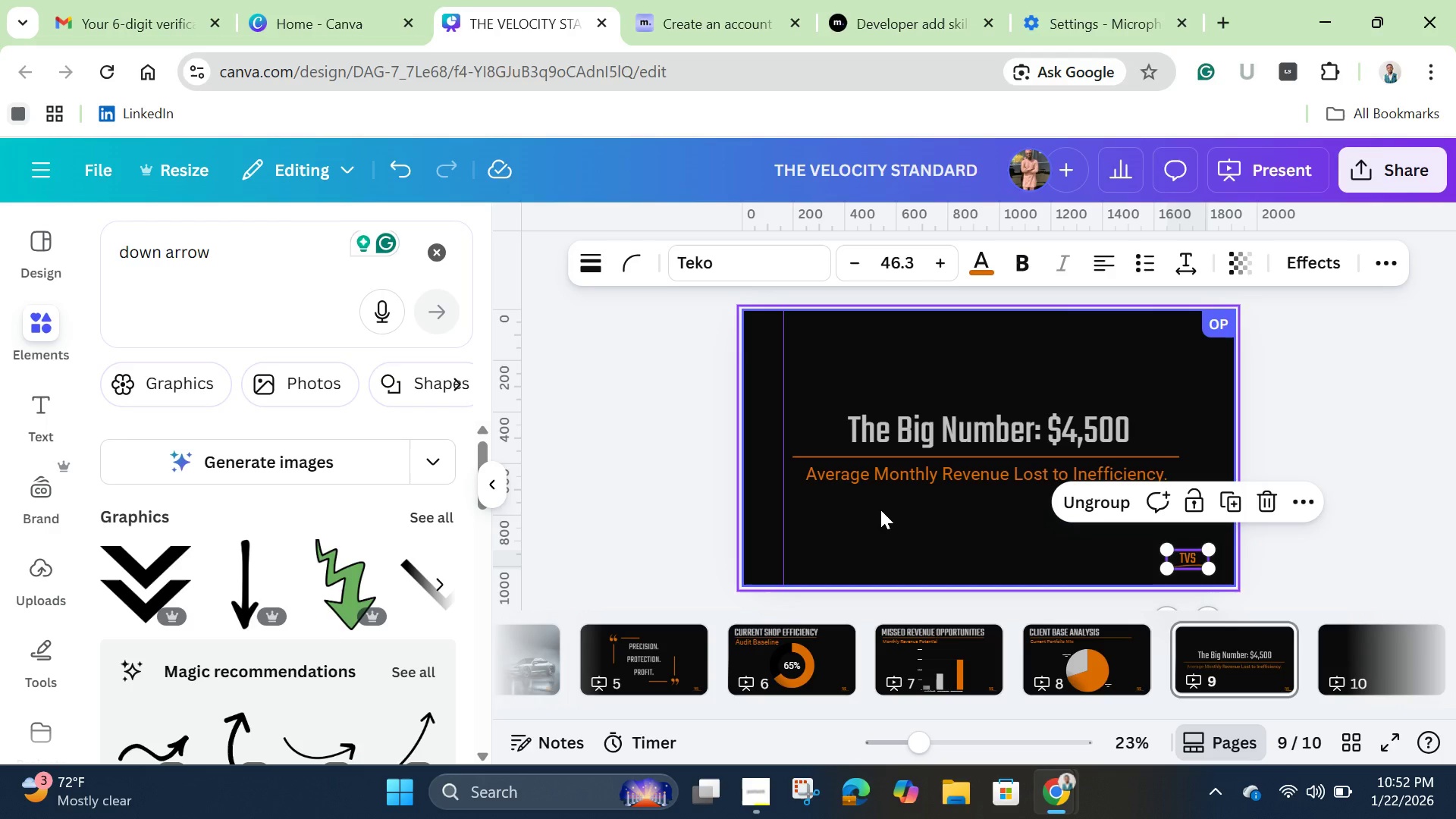 
wait(34.19)
 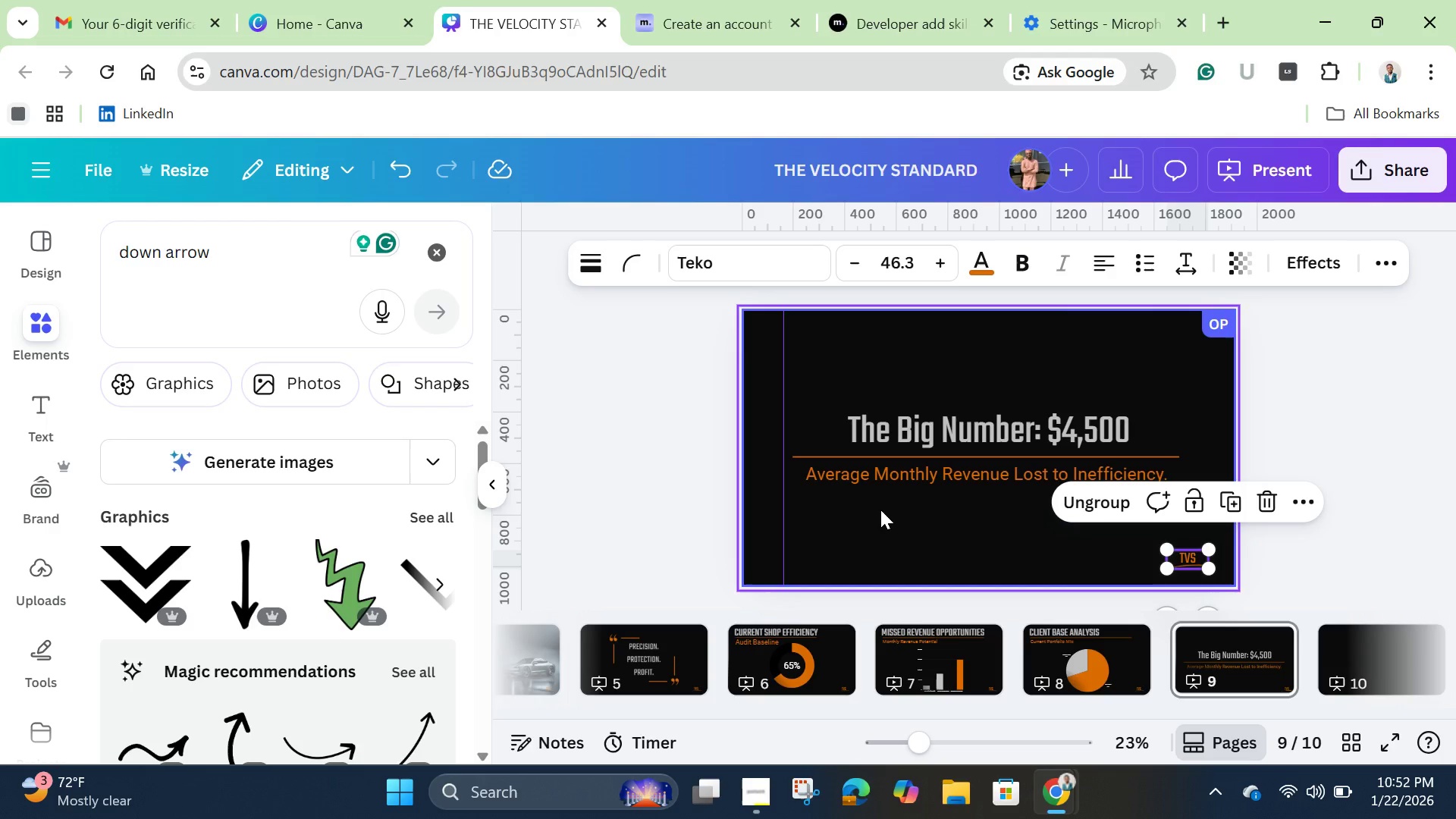 
left_click([677, 491])
 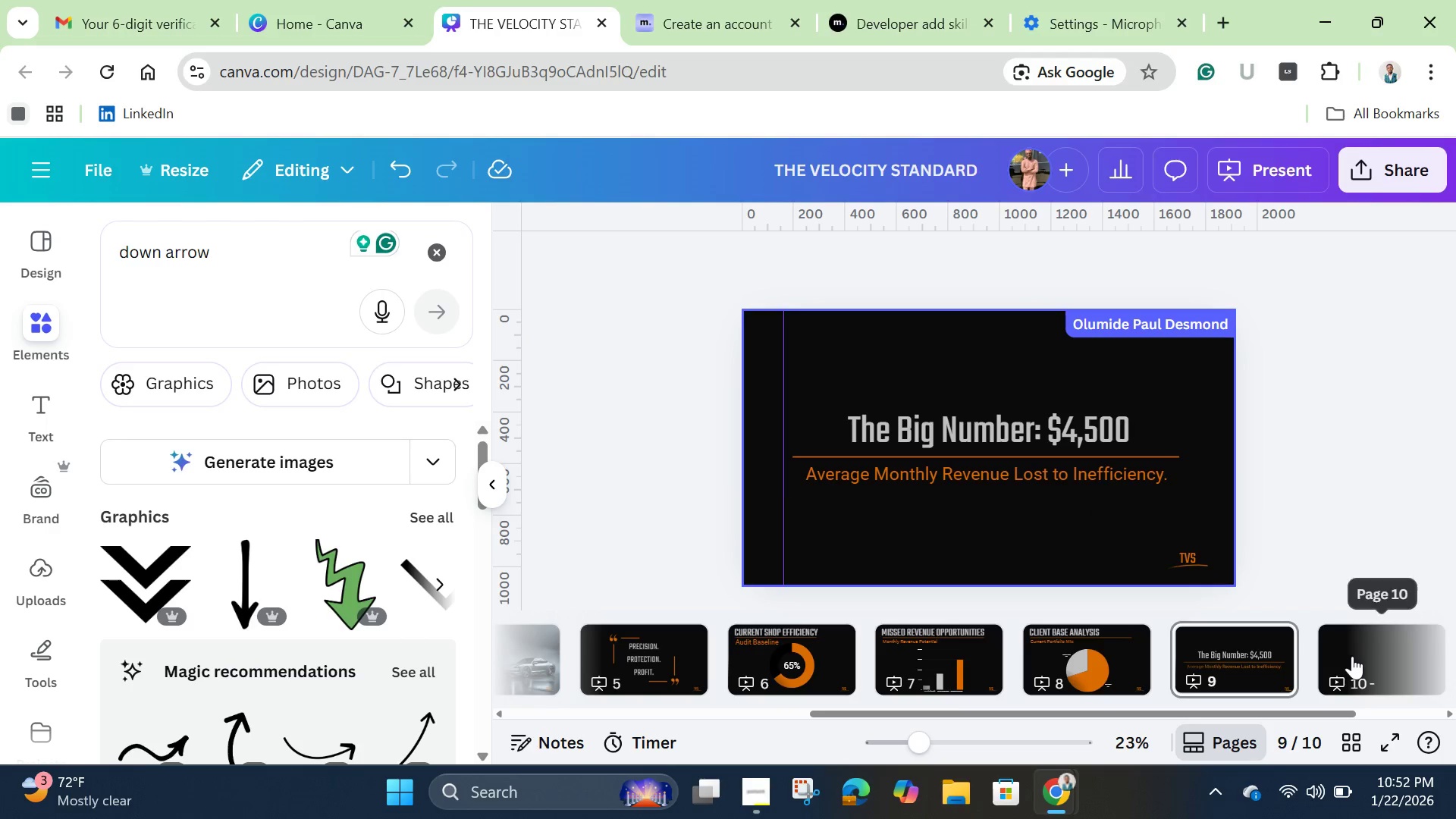 
left_click([1353, 657])
 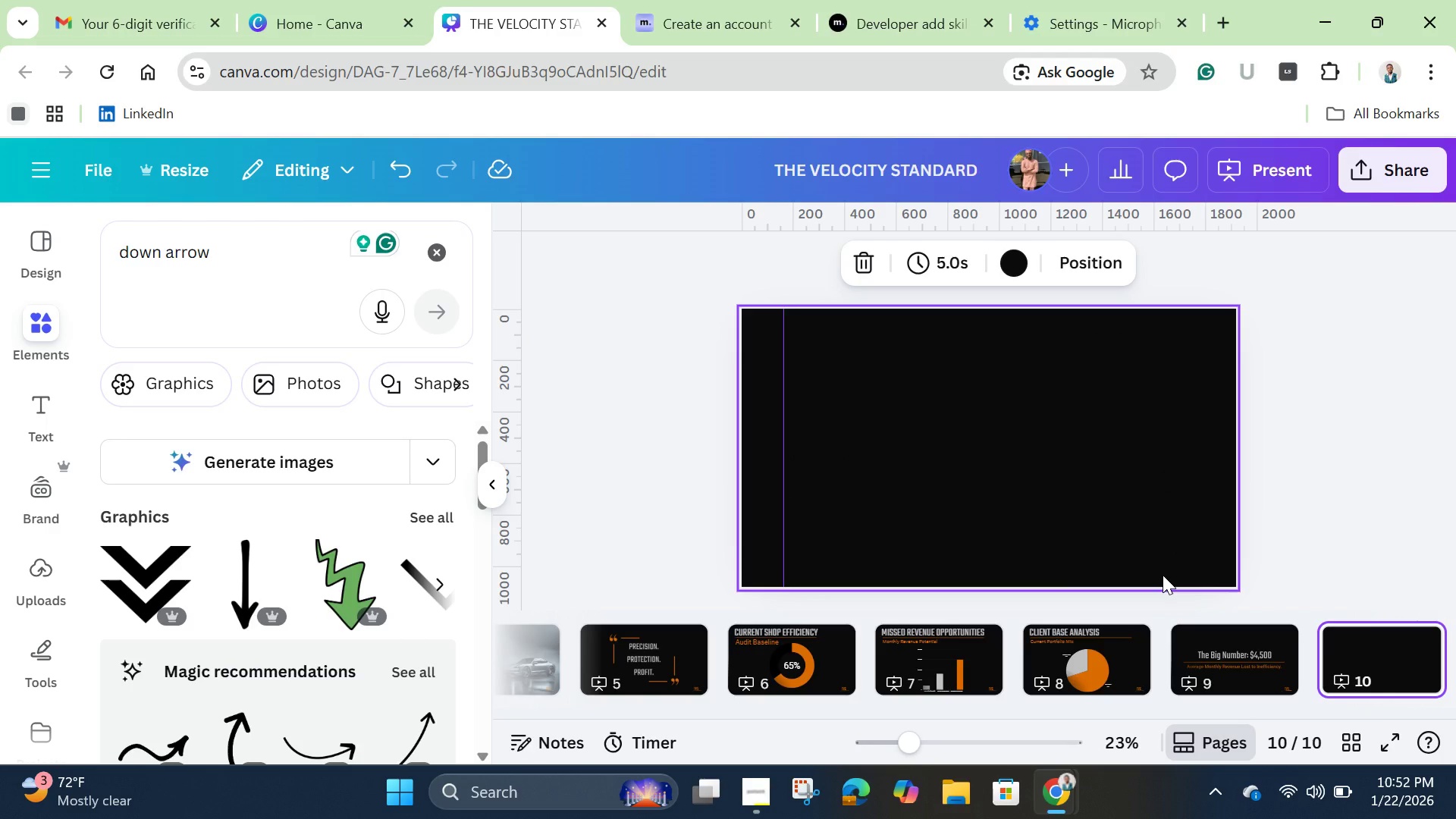 
key(Control+V)
 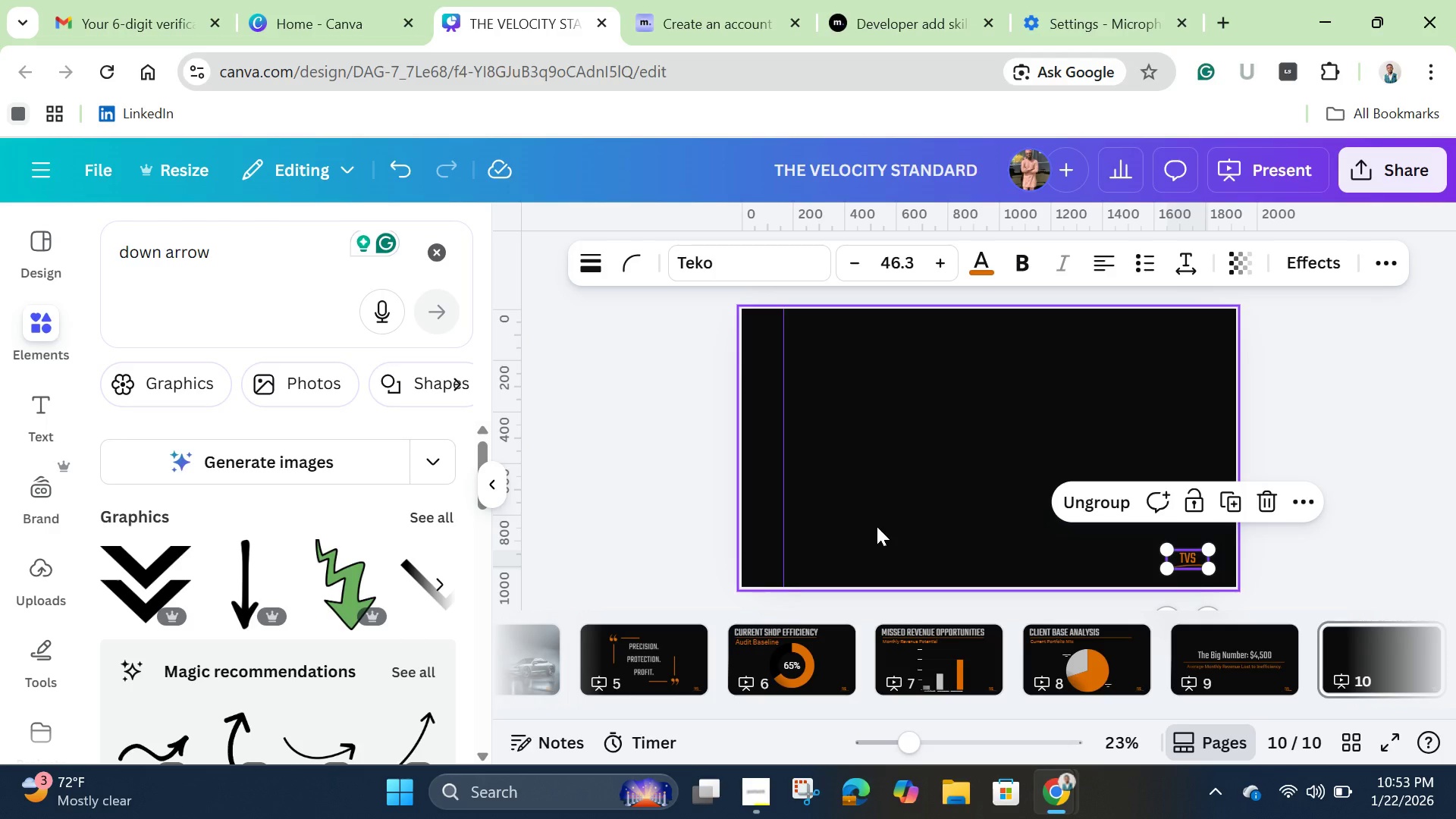 
wait(52.69)
 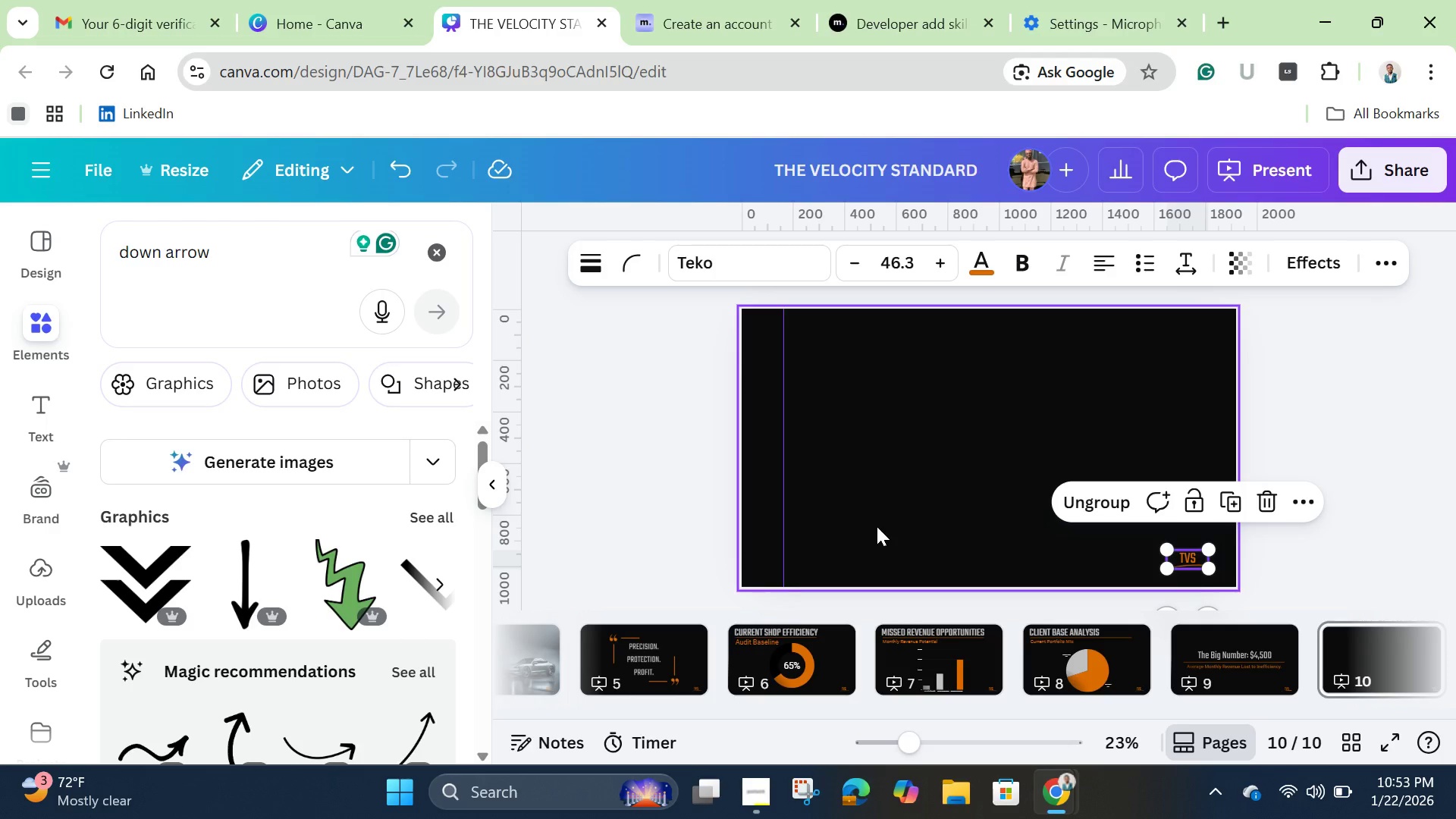 
left_click([298, 252])
 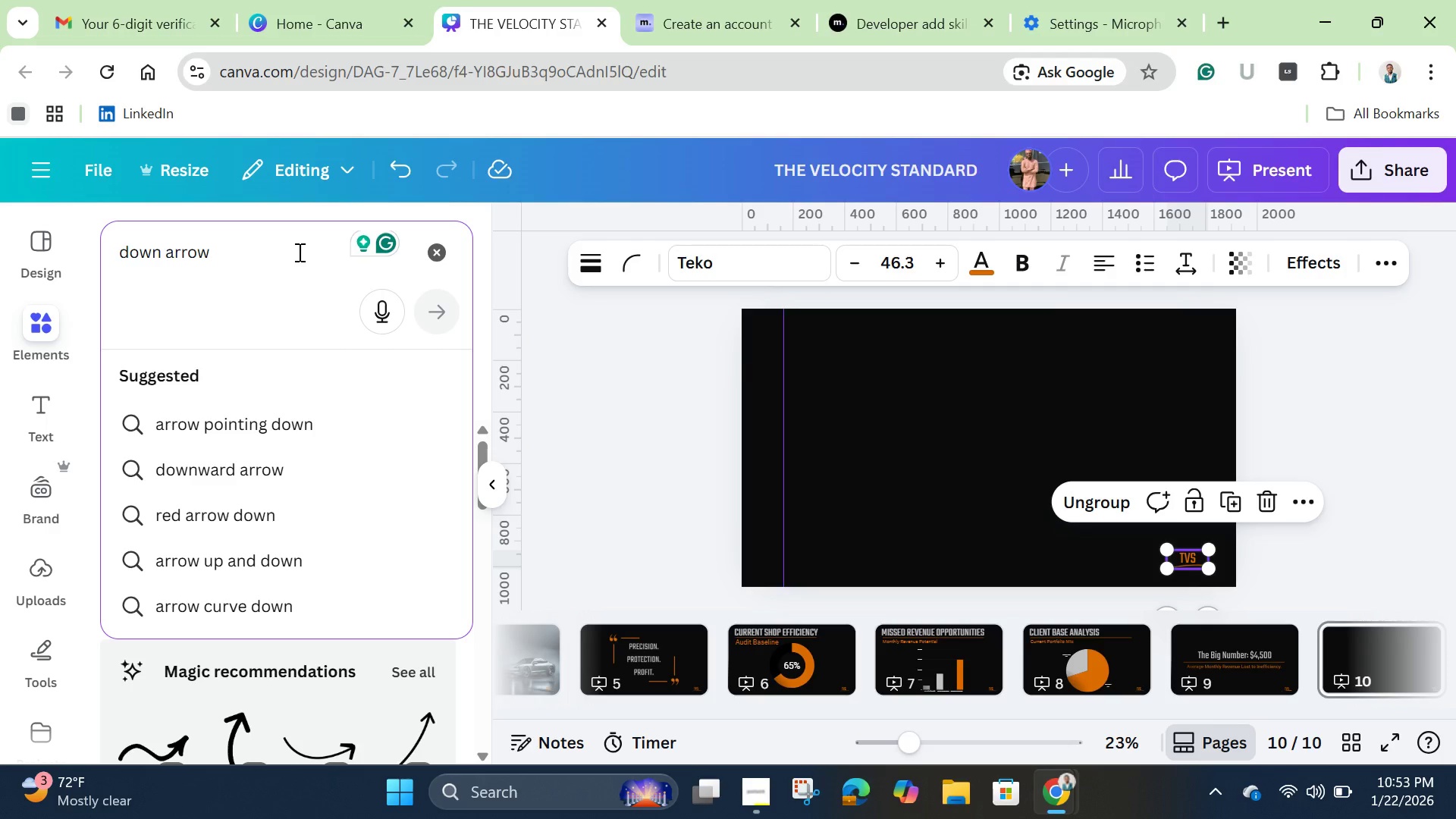 
hold_key(key=Backspace, duration=1.5)
 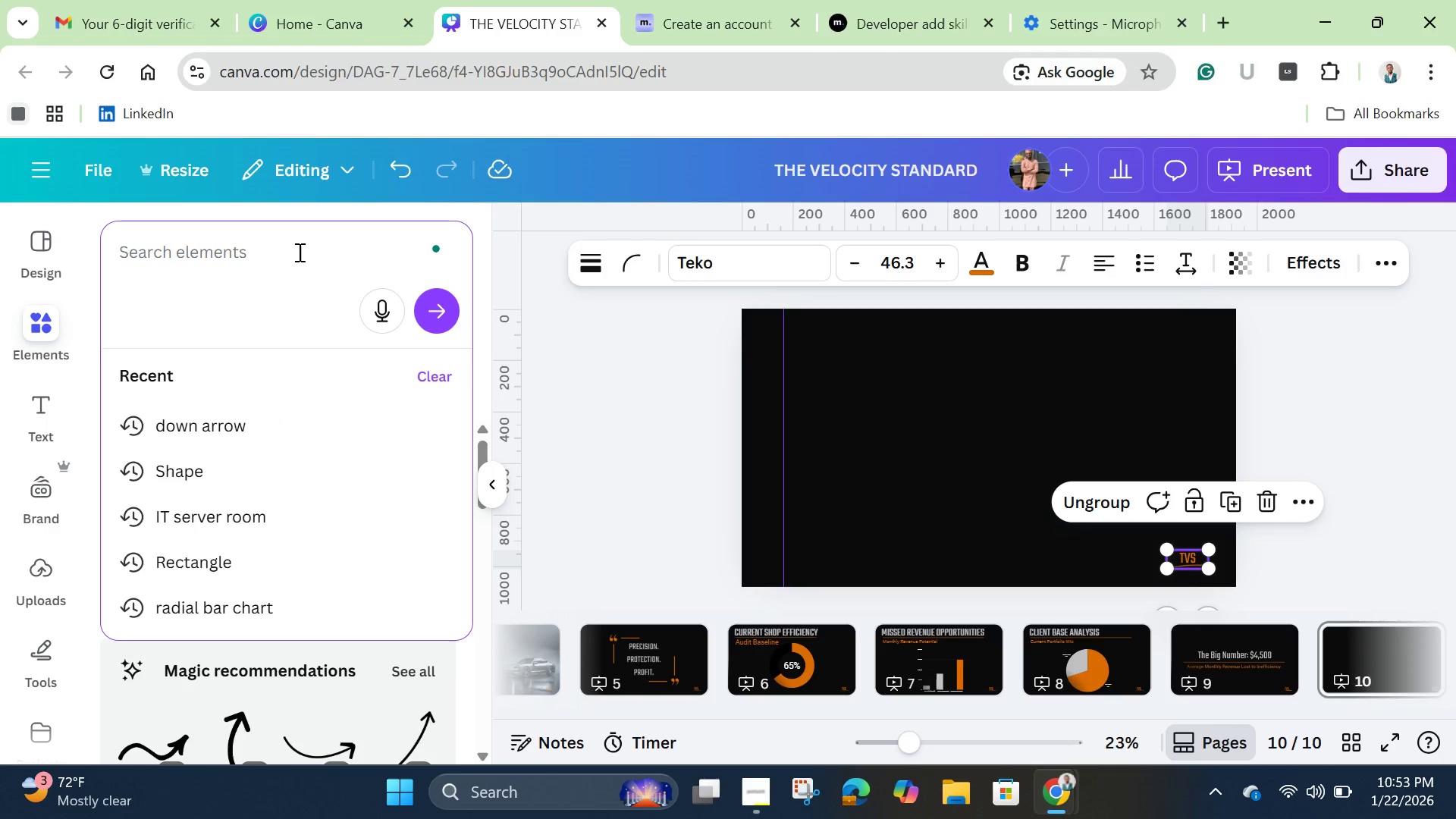 
hold_key(key=Backspace, duration=1.5)
 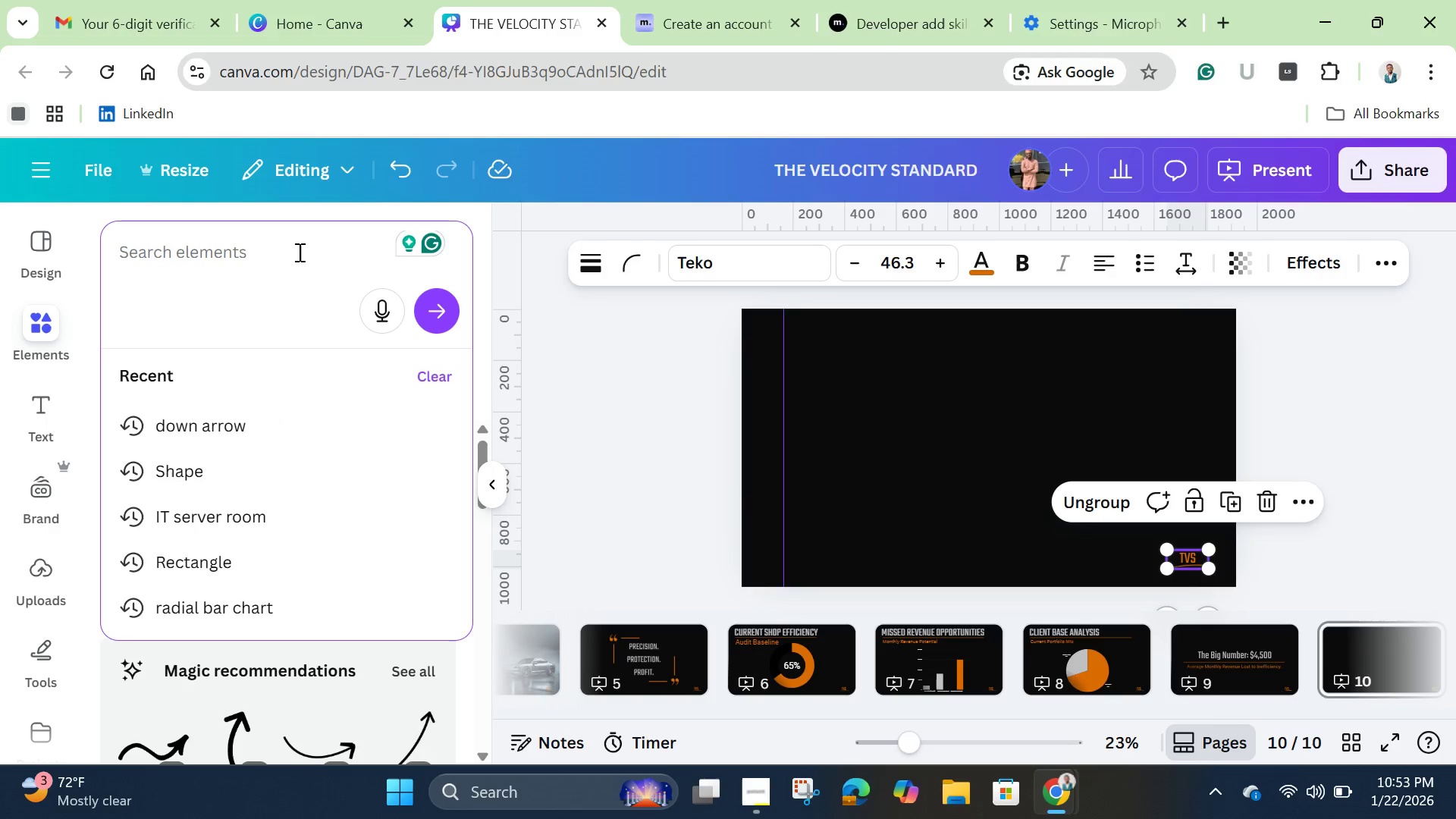 
key(Backspace)
 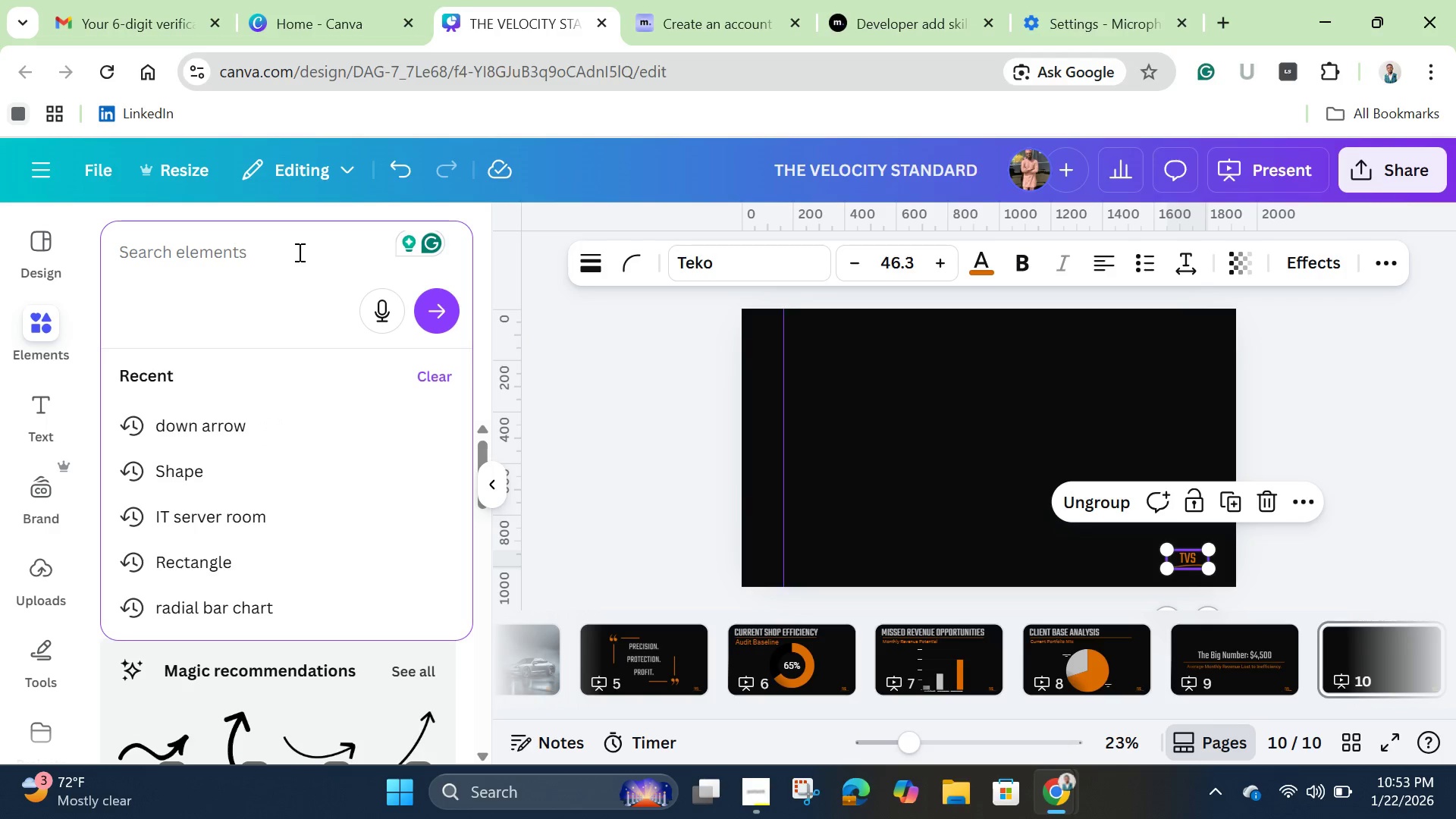 
key(Backspace)
 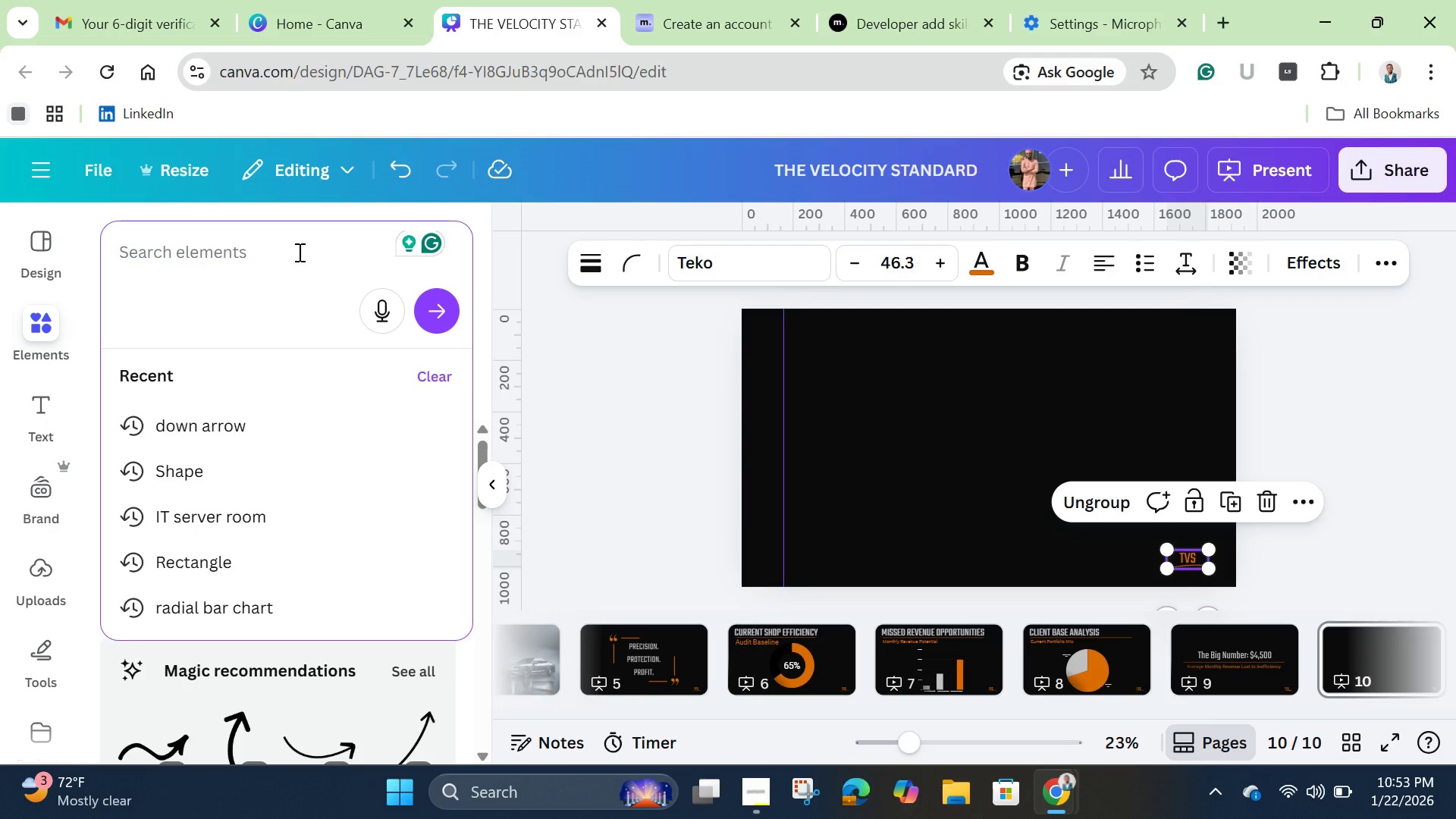 
type(tabl)
 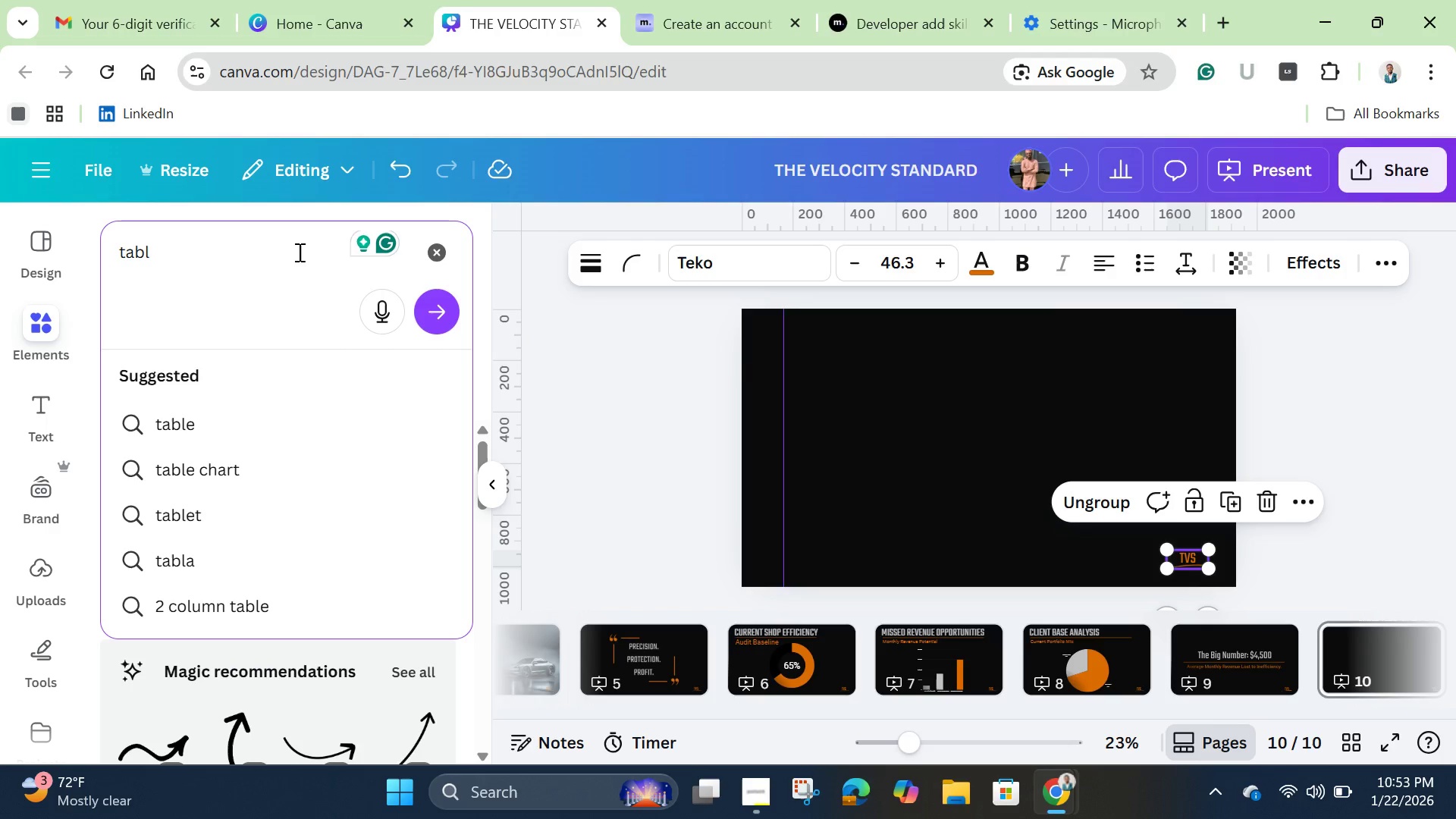 
wait(18.62)
 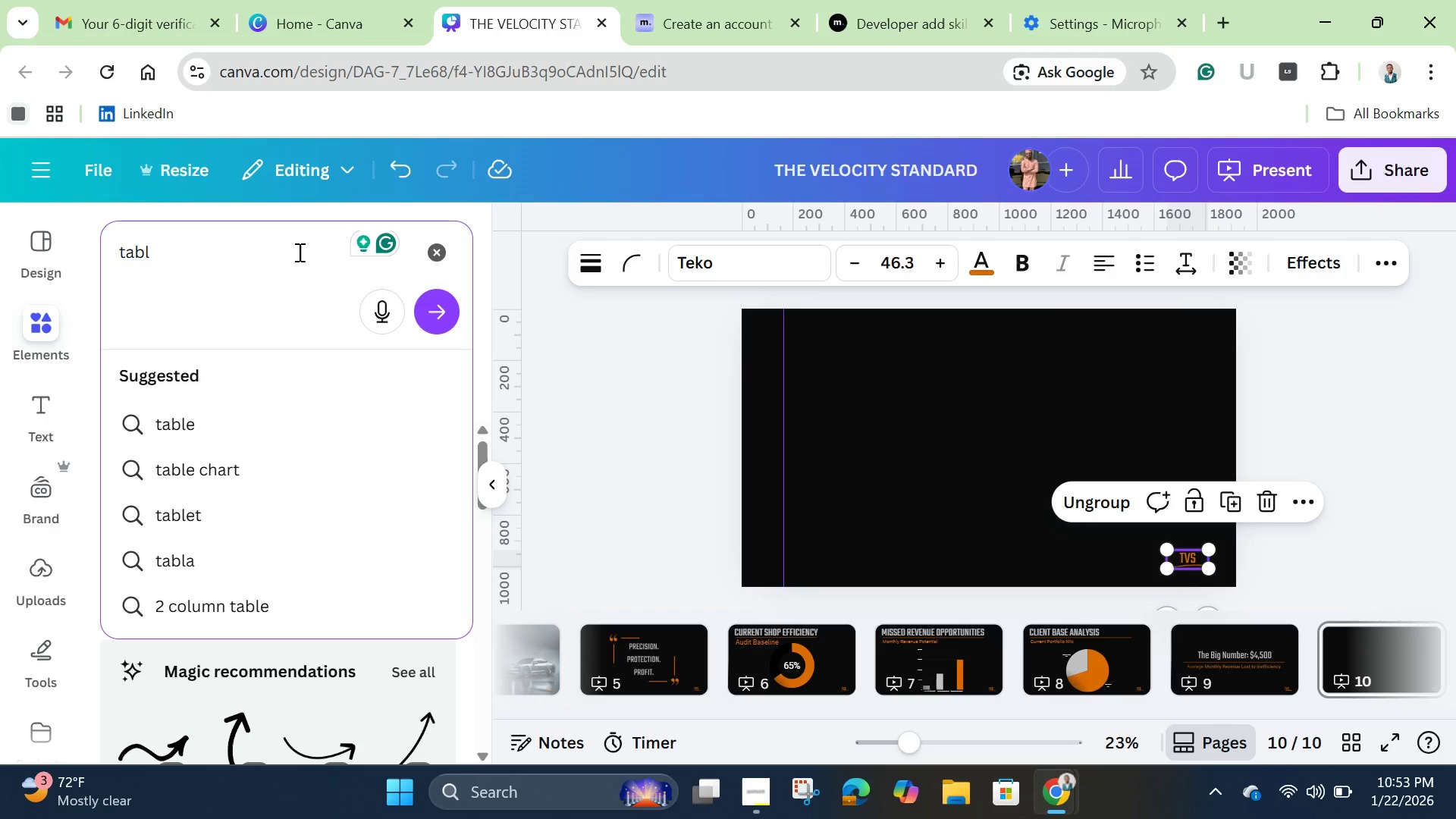 
left_click([183, 430])
 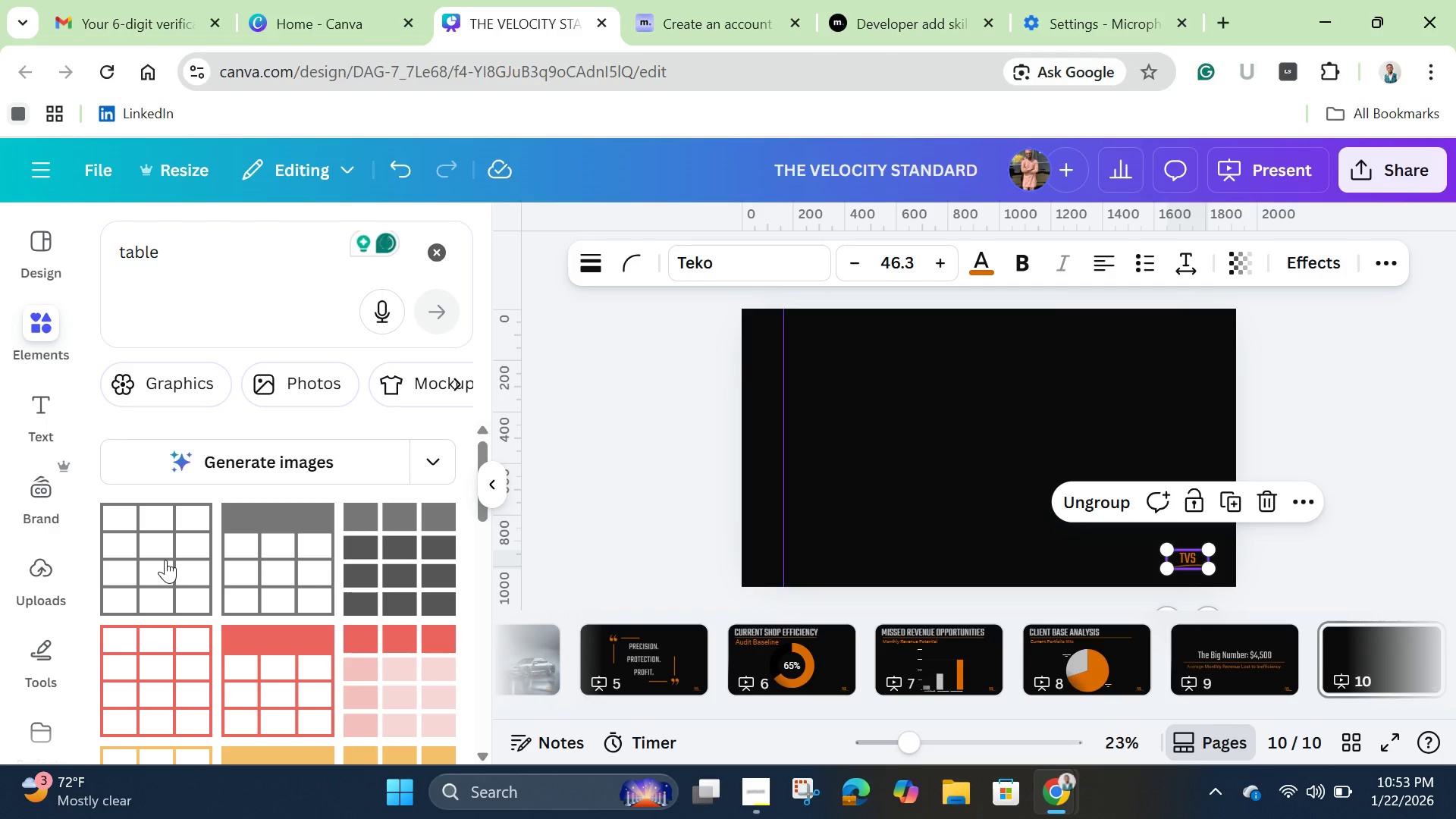 
wait(6.2)
 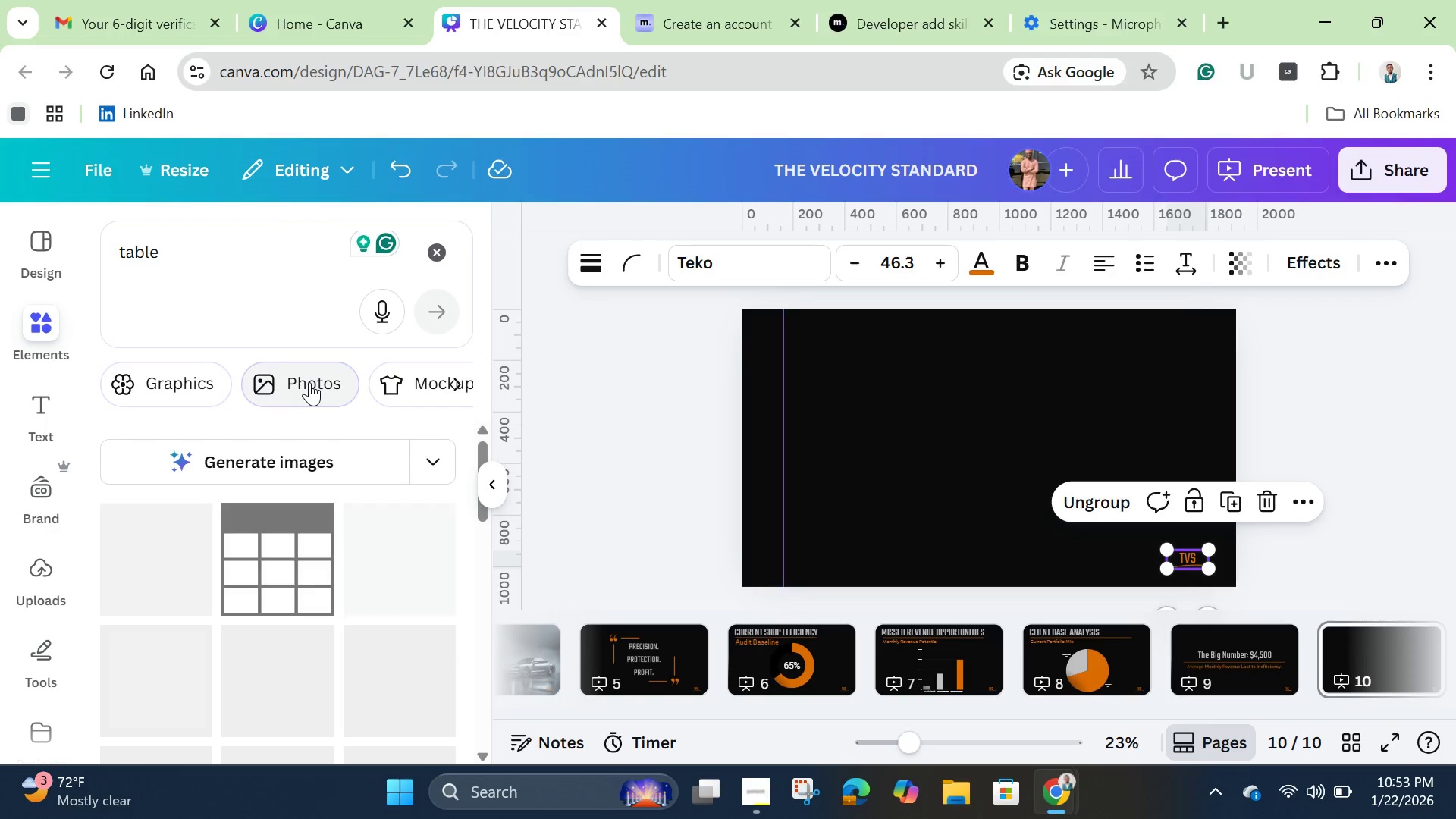 
scroll: coordinate [165, 560], scroll_direction: down, amount: 2.0
 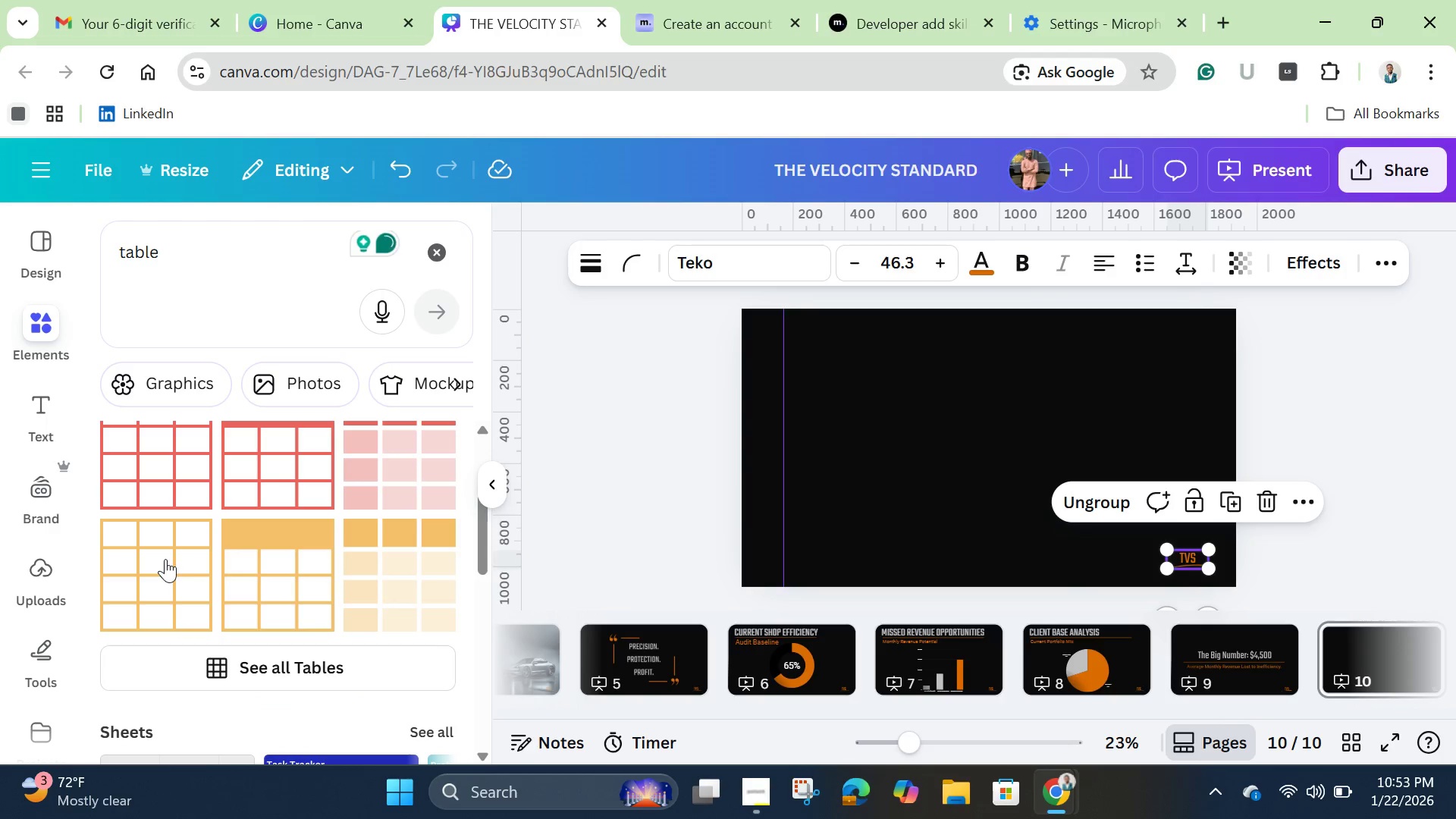 
scroll: coordinate [165, 559], scroll_direction: up, amount: 1.0
 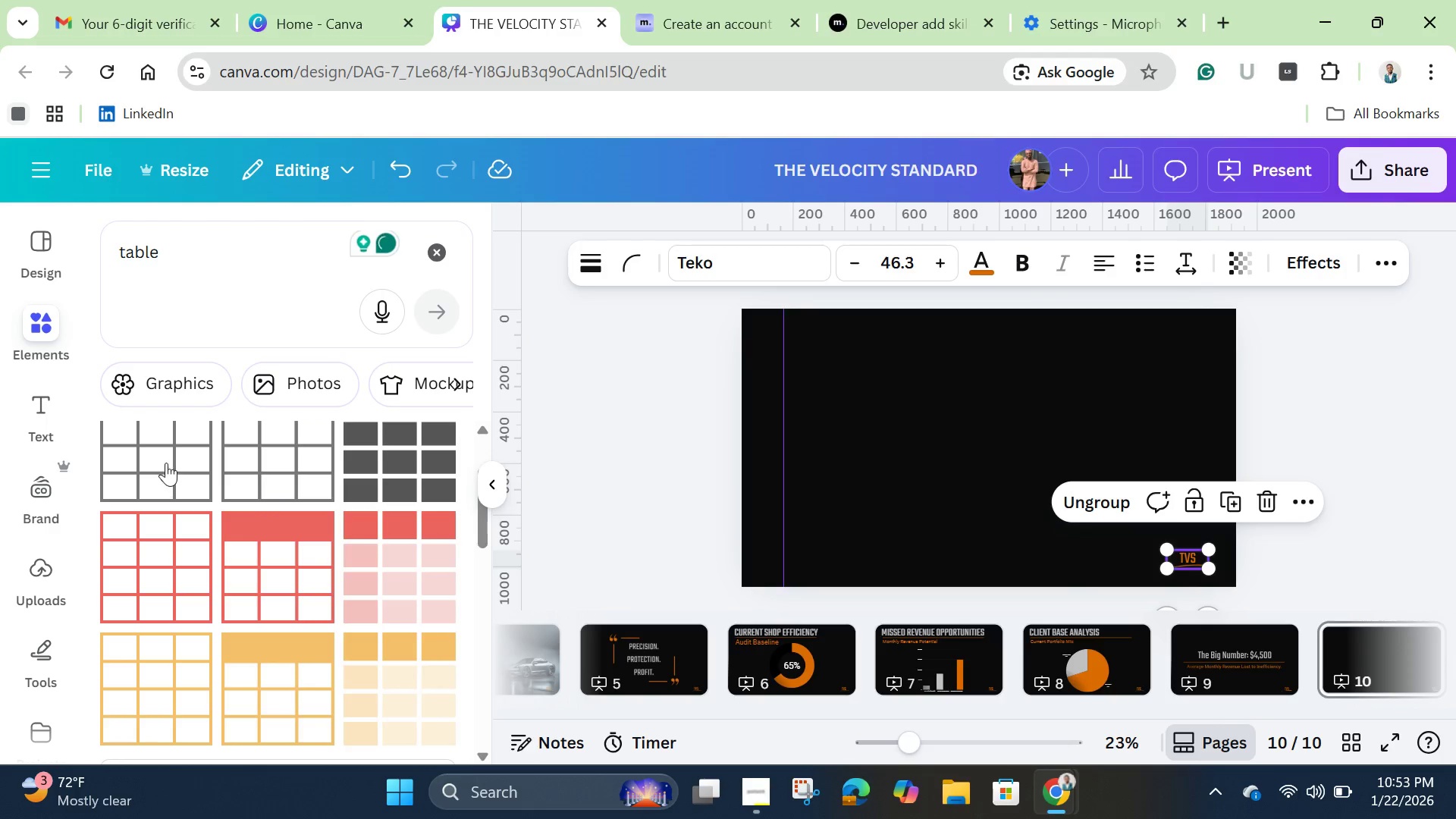 
left_click([165, 453])
 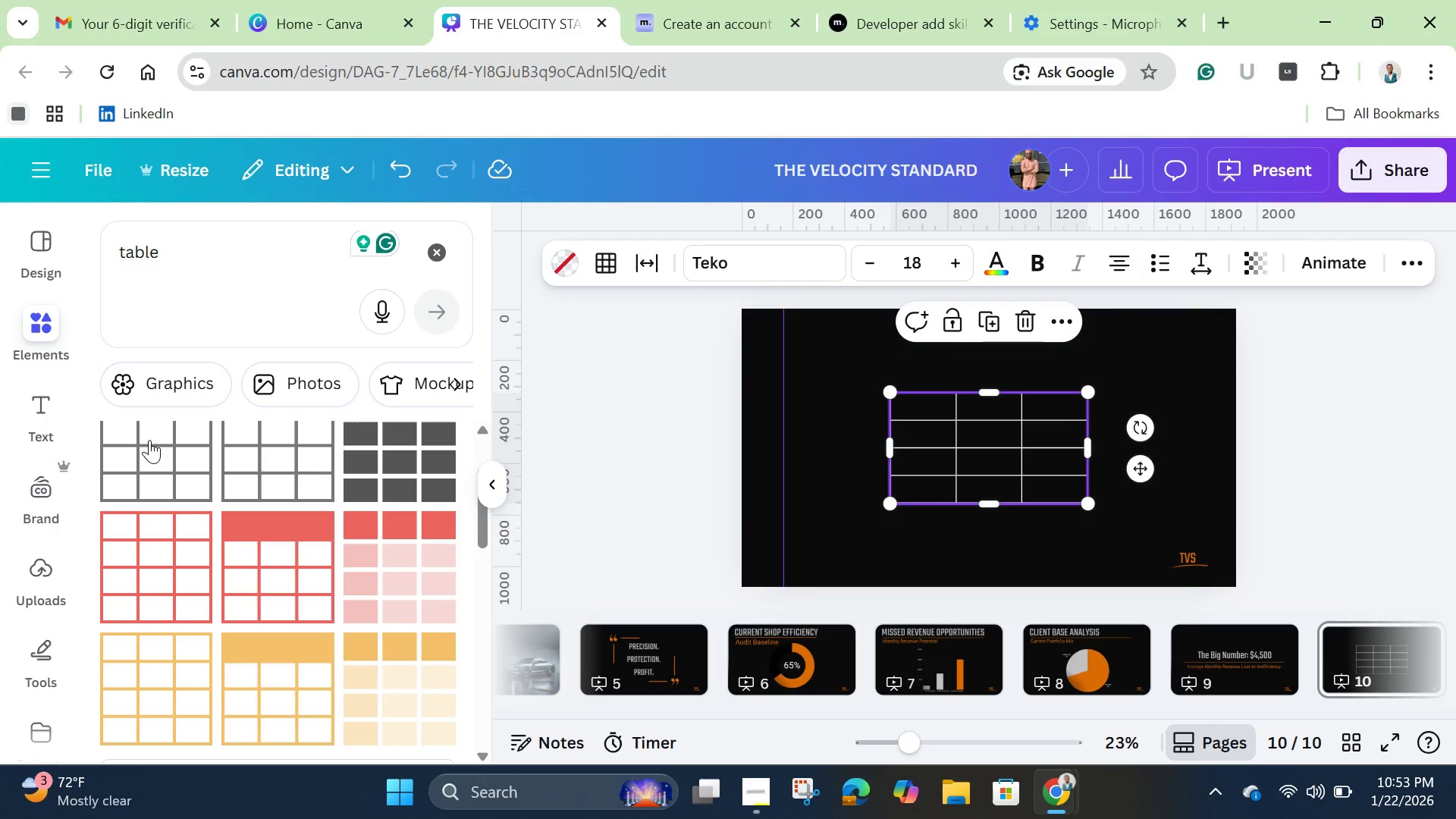 
wait(13.0)
 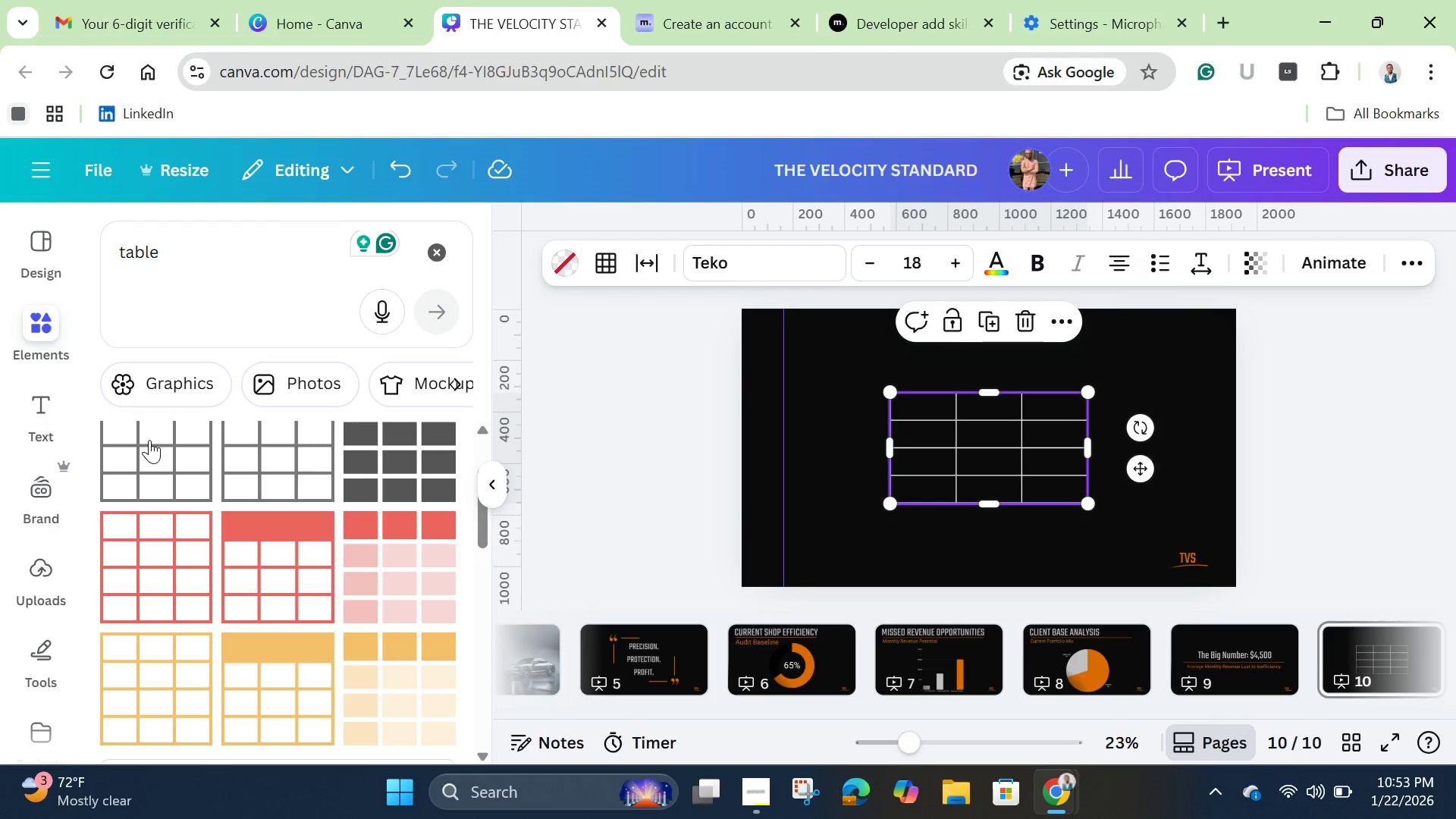 
left_click([604, 265])
 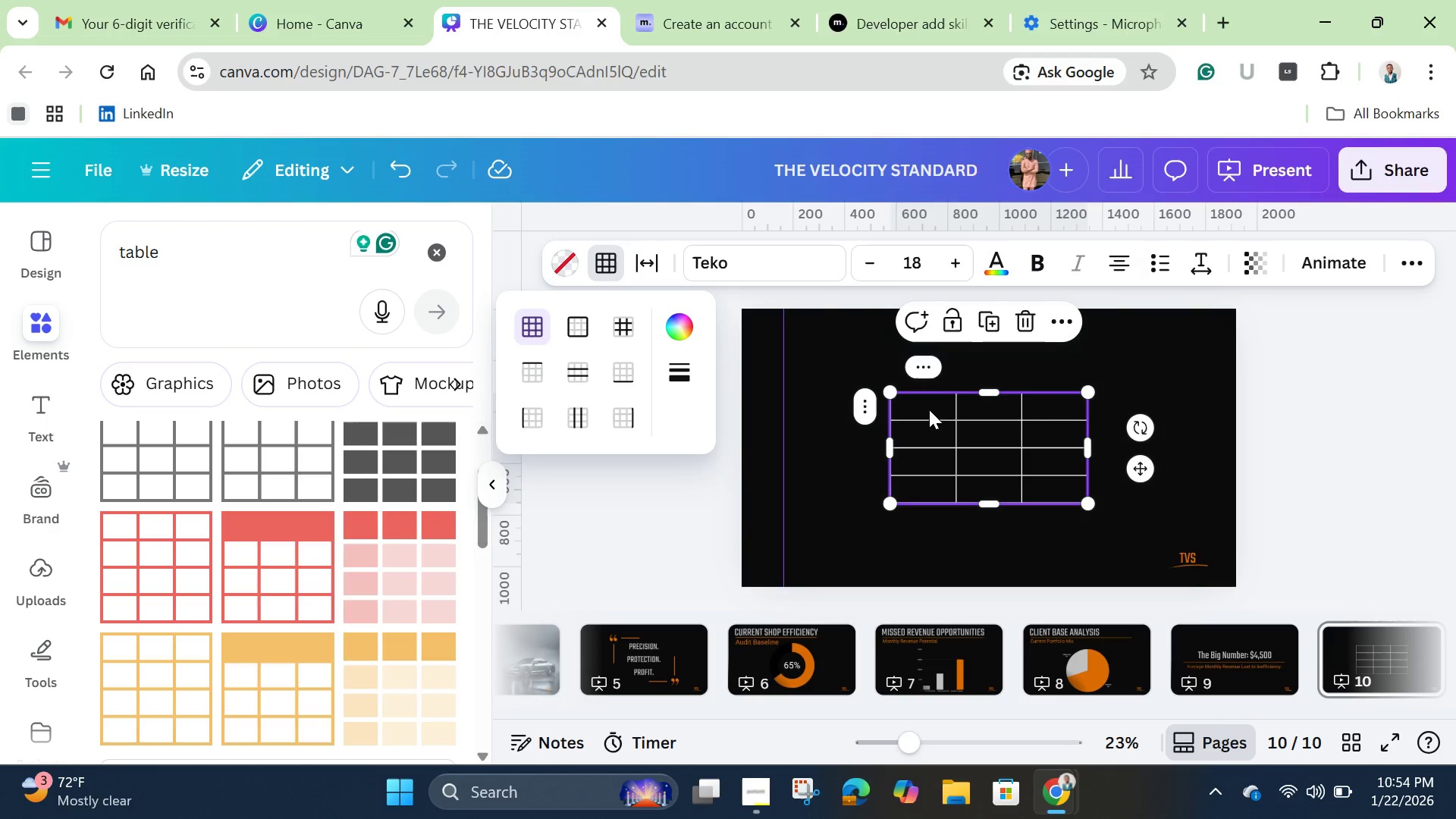 
double_click([935, 404])
 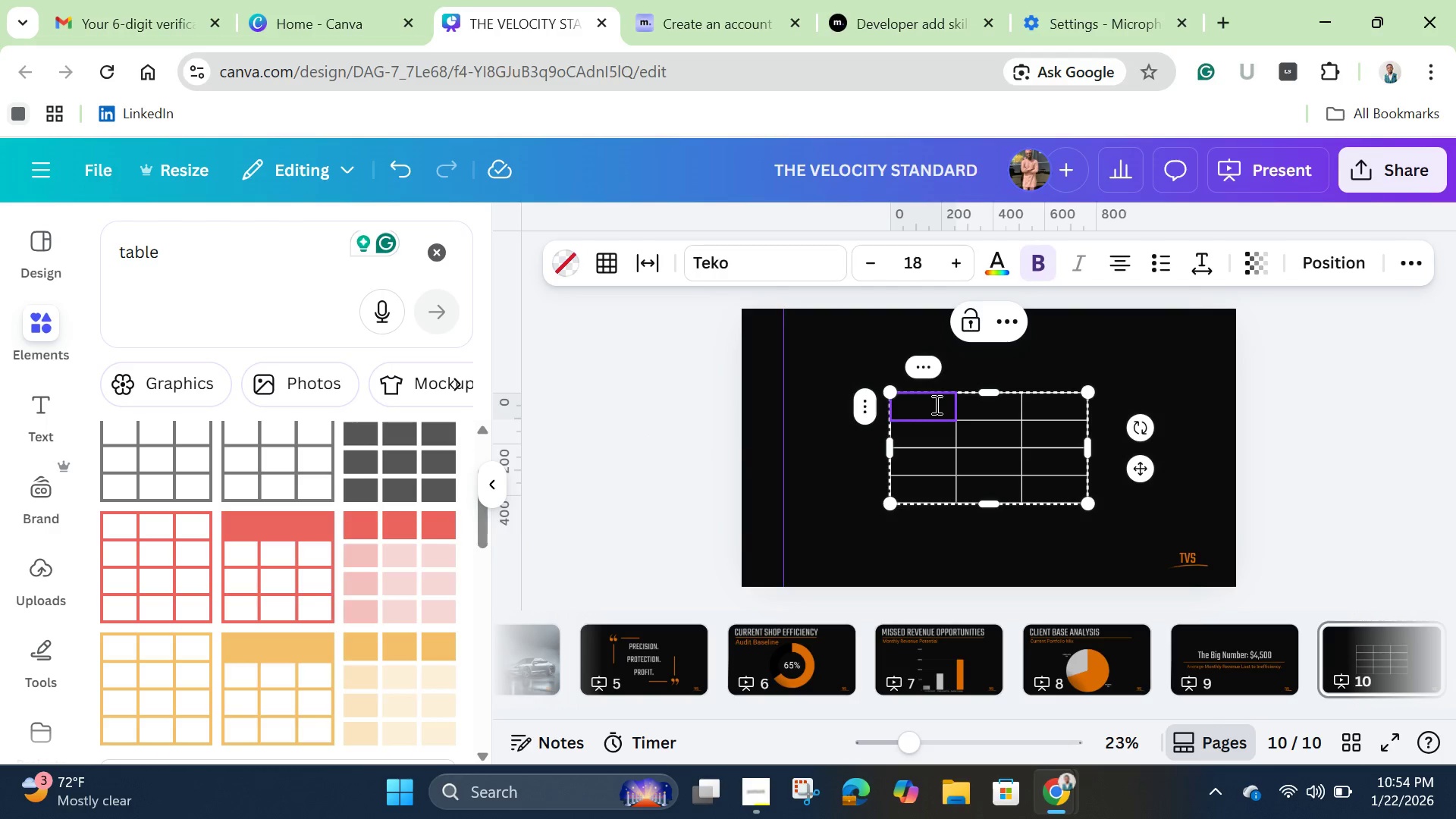 
triple_click([935, 404])
 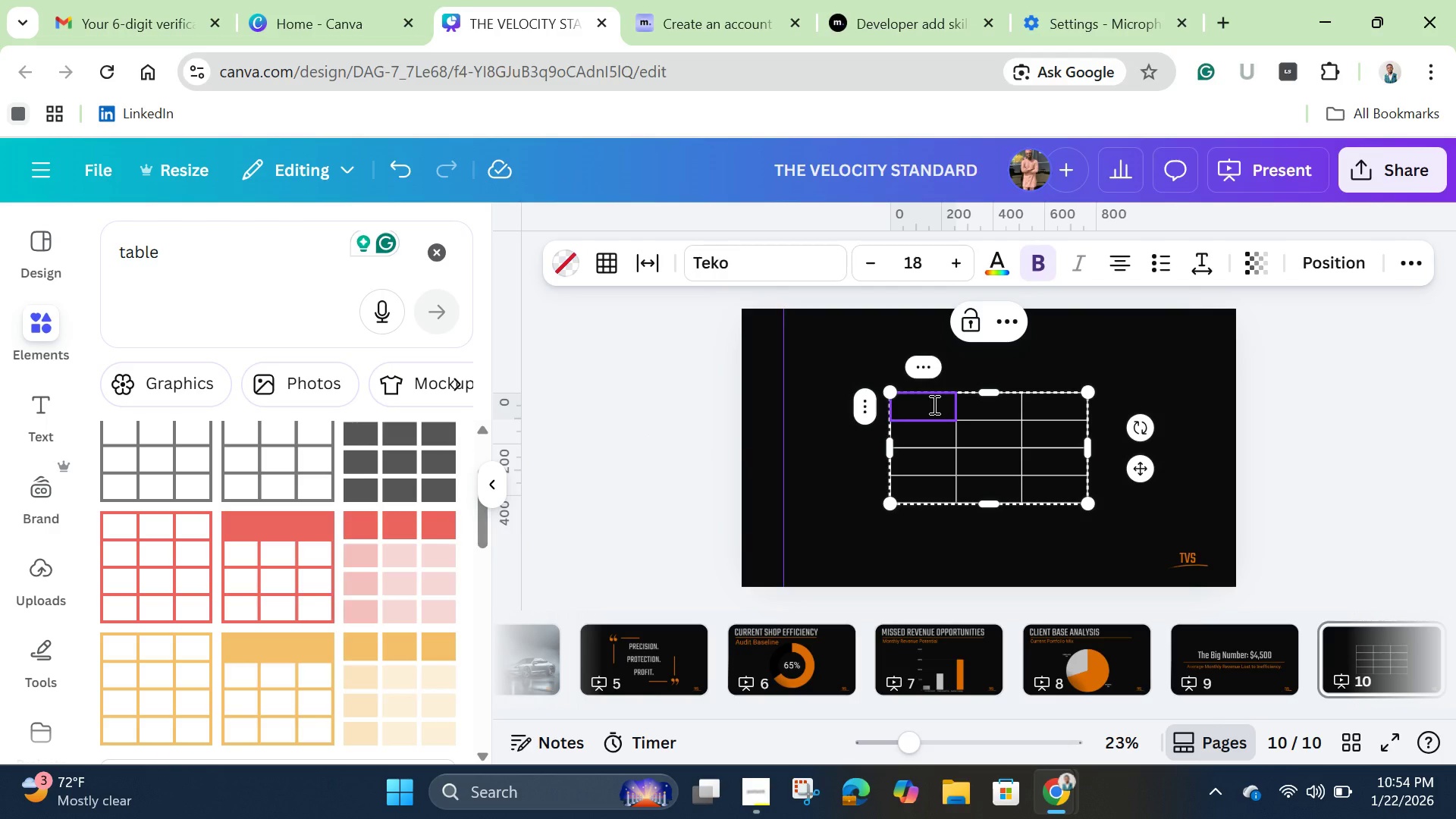 
type(w)
key(Backspace)
type(Workflow)
 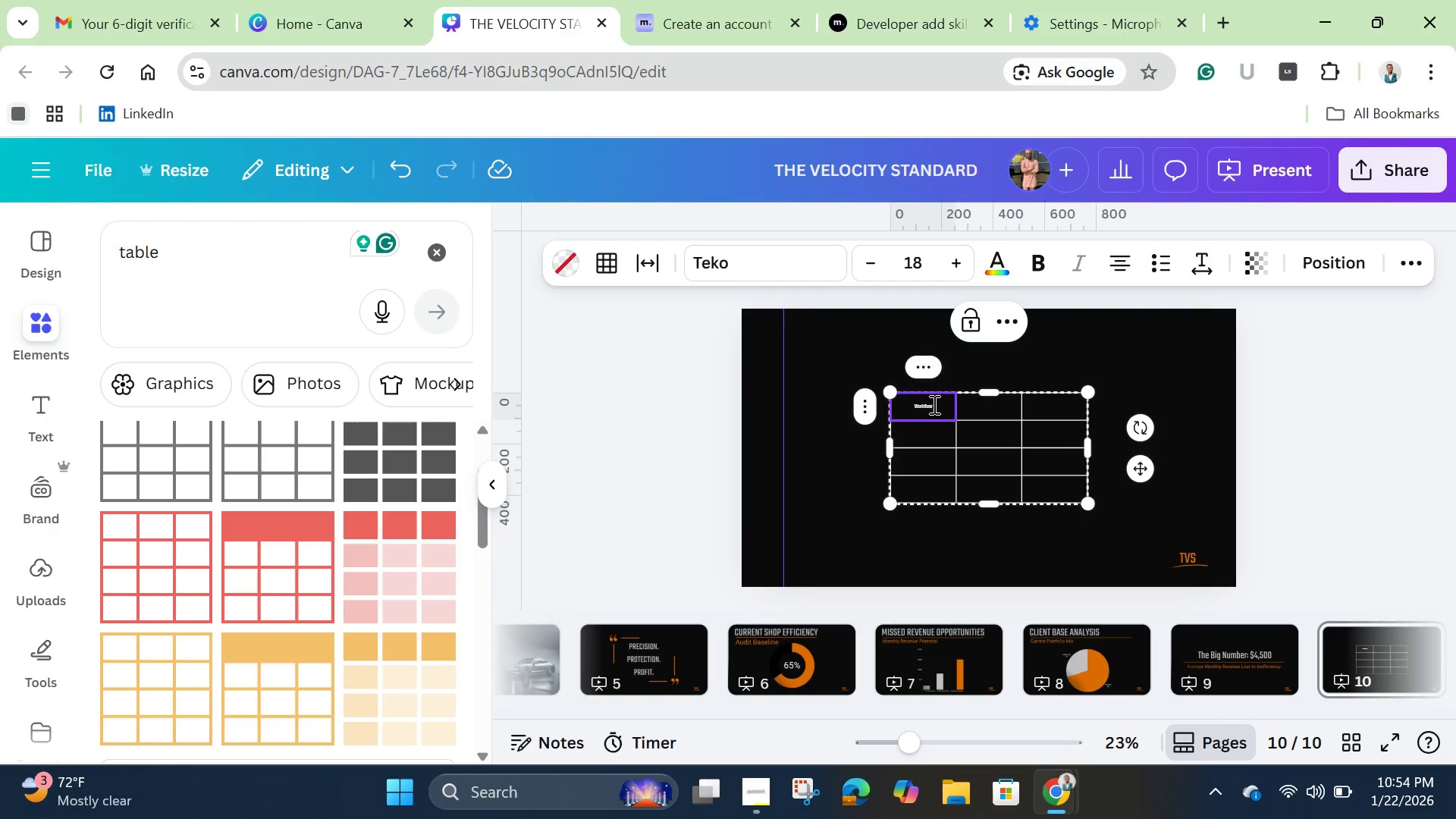 
wait(22.22)
 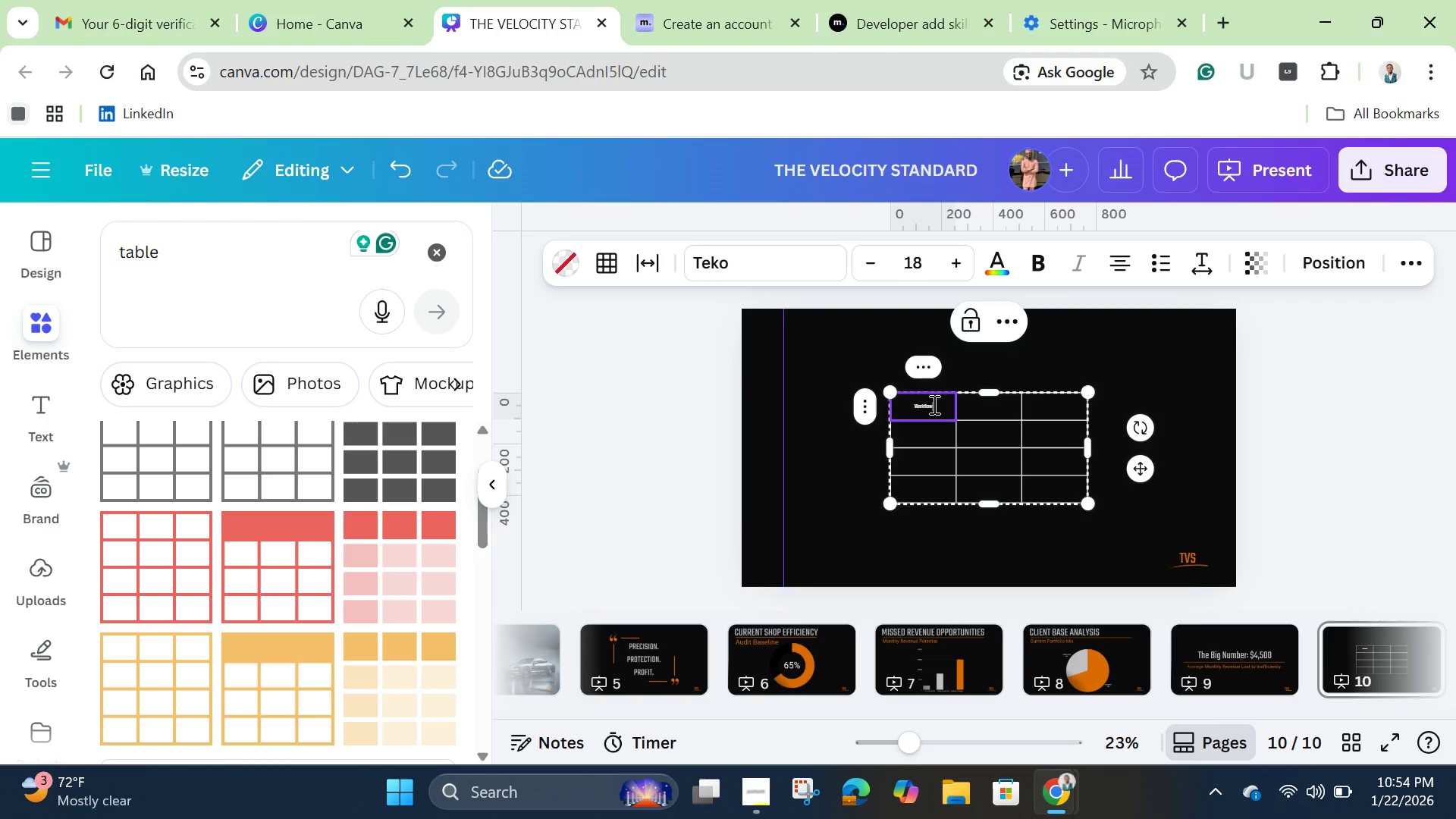 
left_click_drag(start_coordinate=[896, 429], to_coordinate=[1060, 433])
 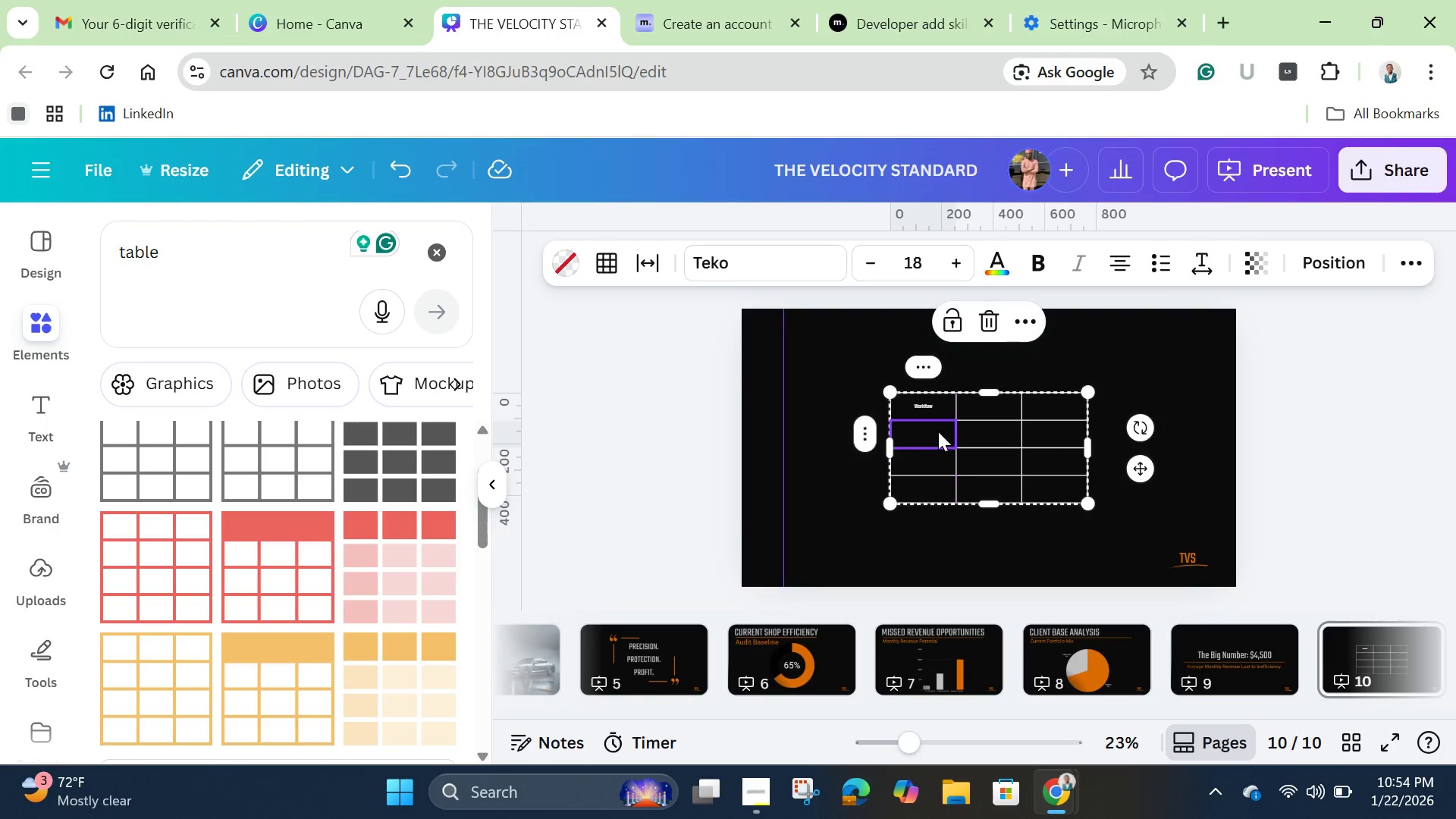 
left_click_drag(start_coordinate=[938, 431], to_coordinate=[937, 479])
 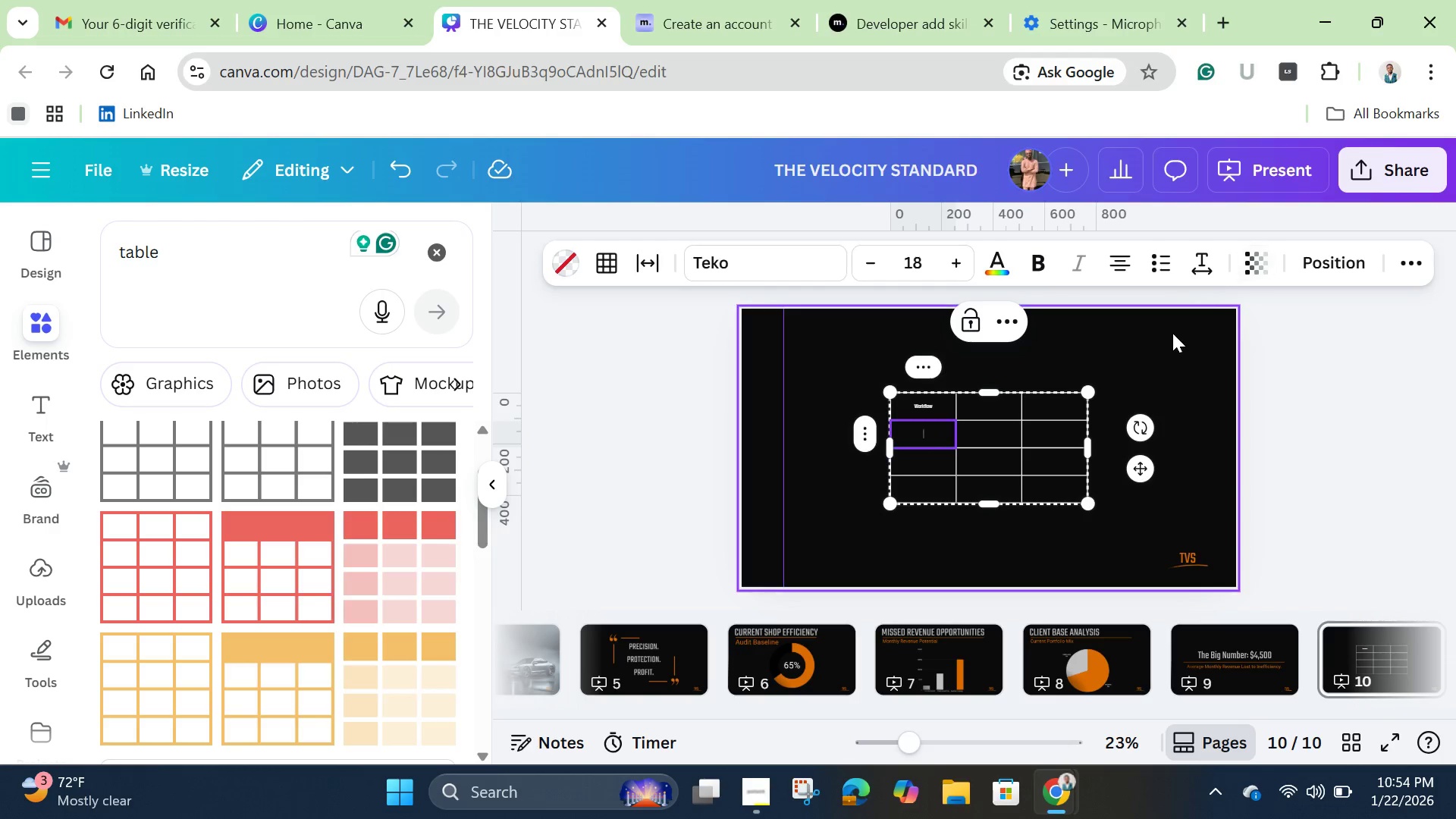 
left_click([1172, 333])
 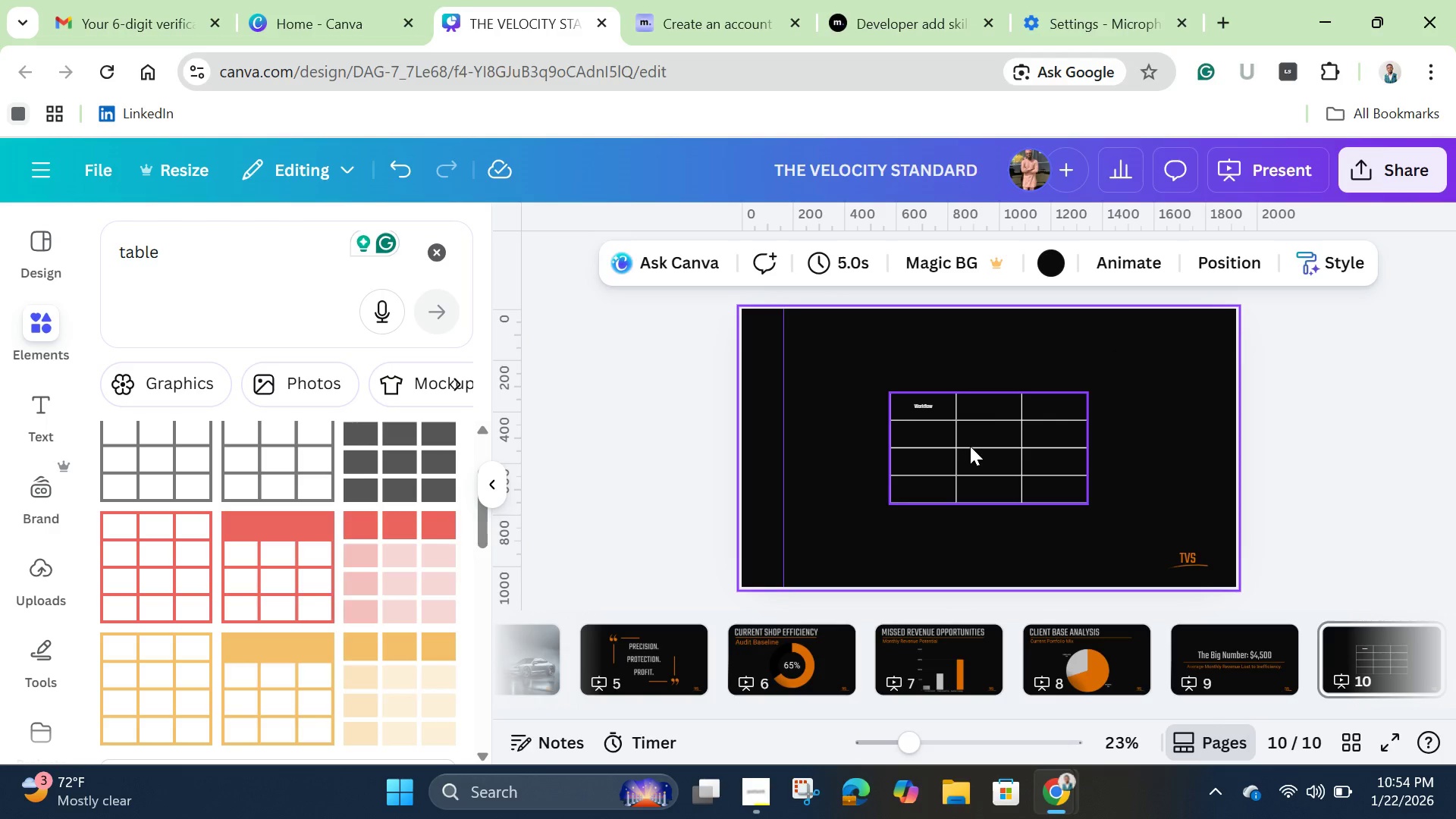 
left_click([977, 441])
 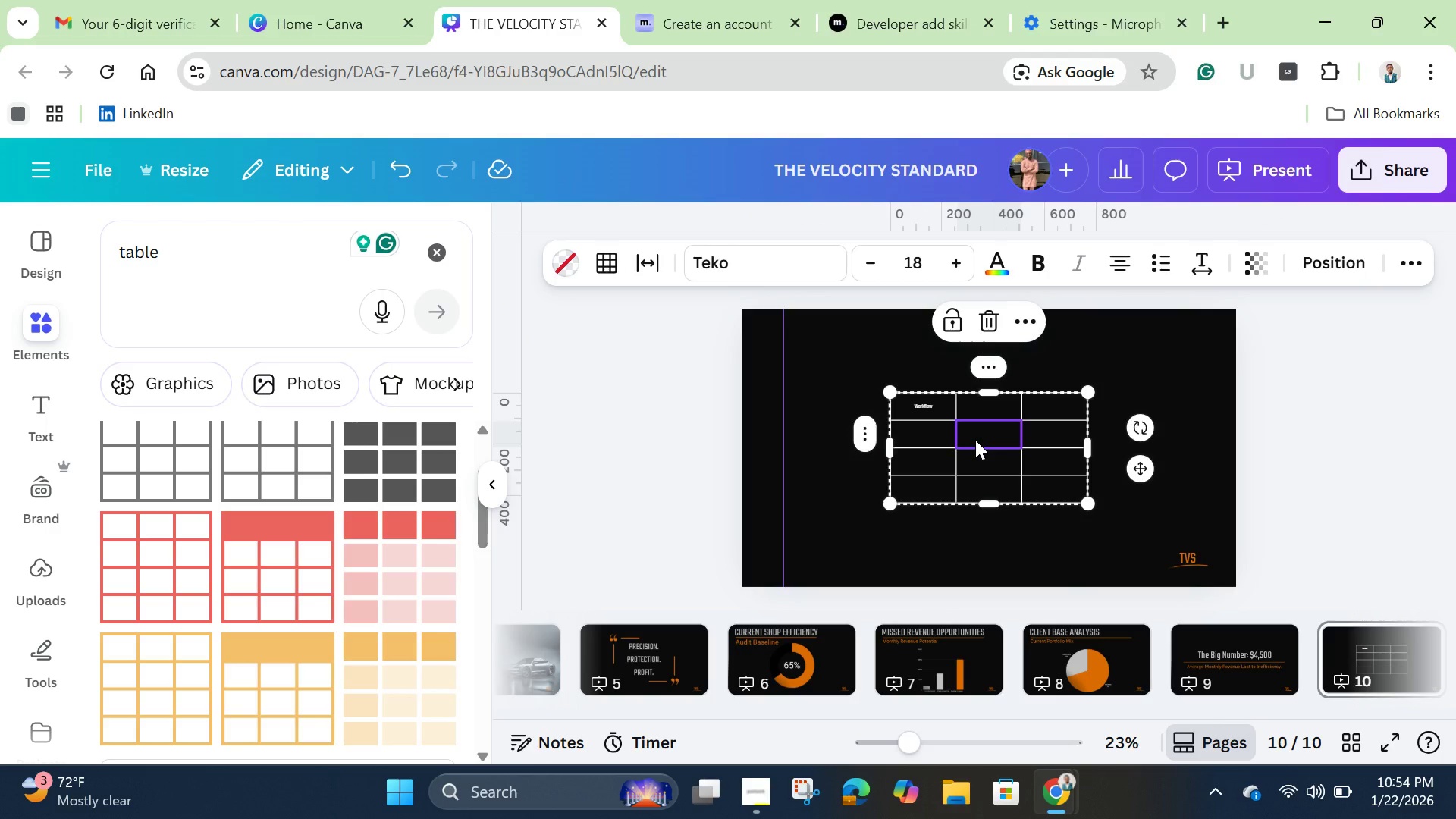 
key(Backspace)
 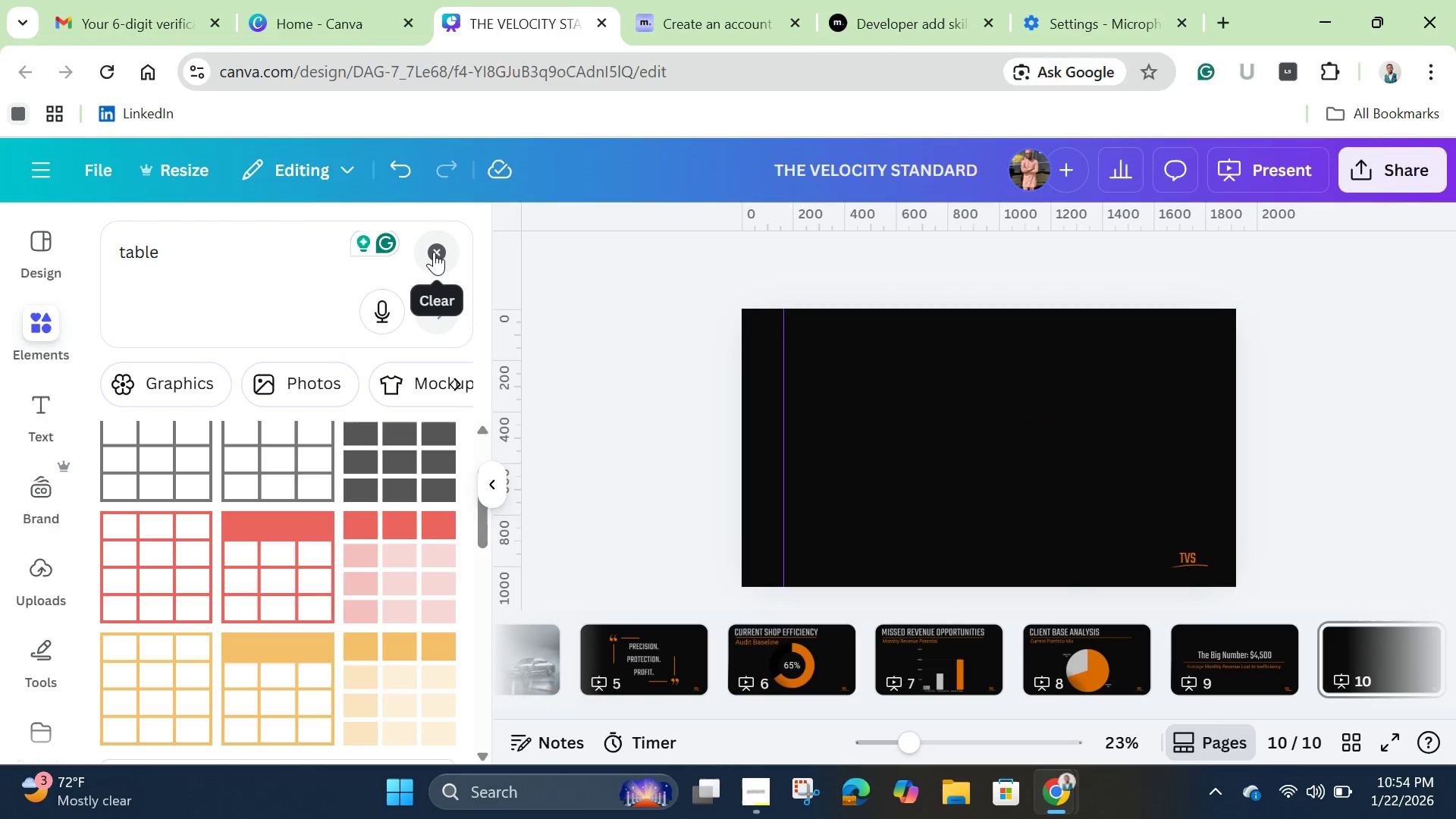 
mouse_move([364, 271])
 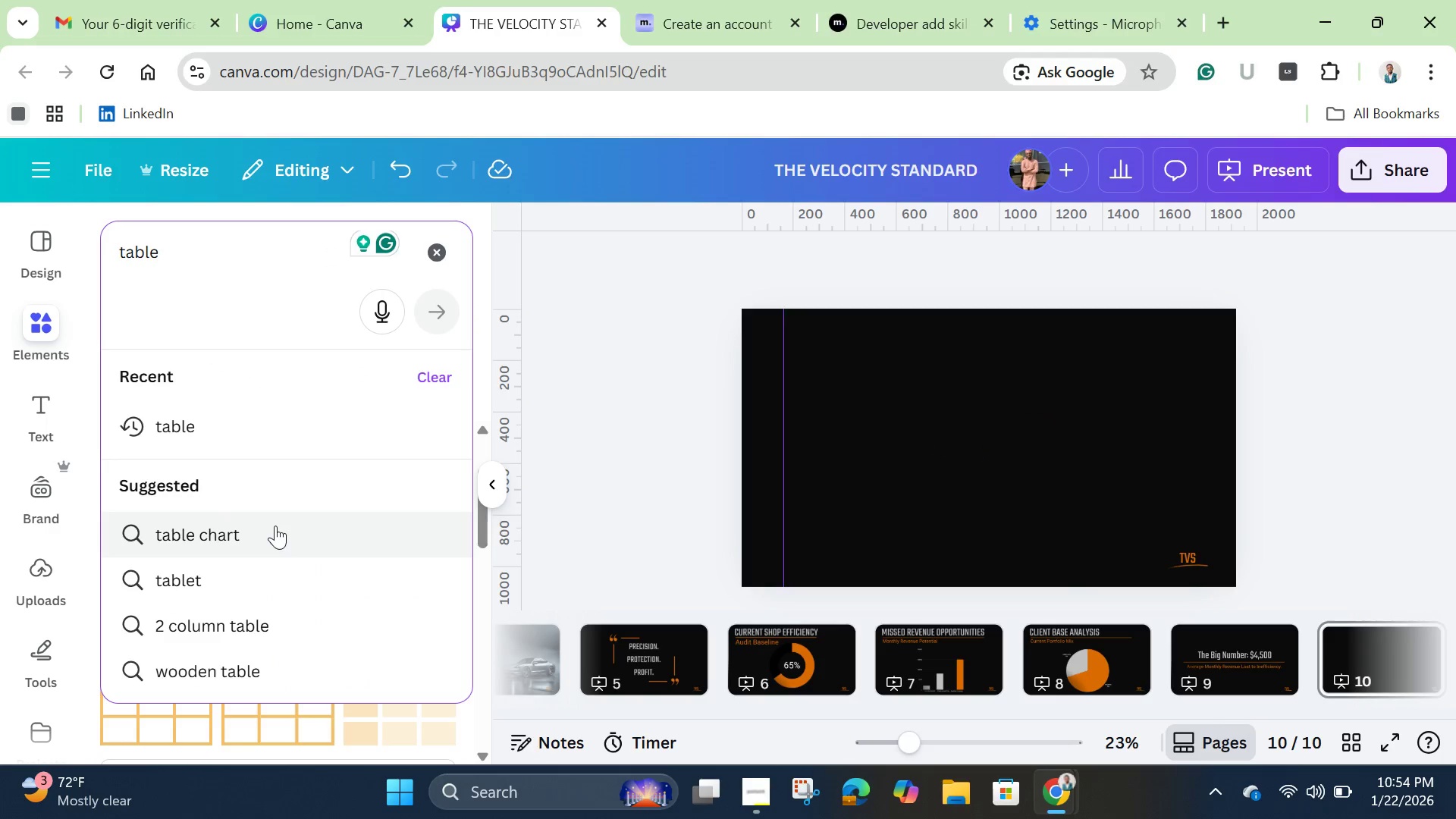 
left_click([275, 526])
 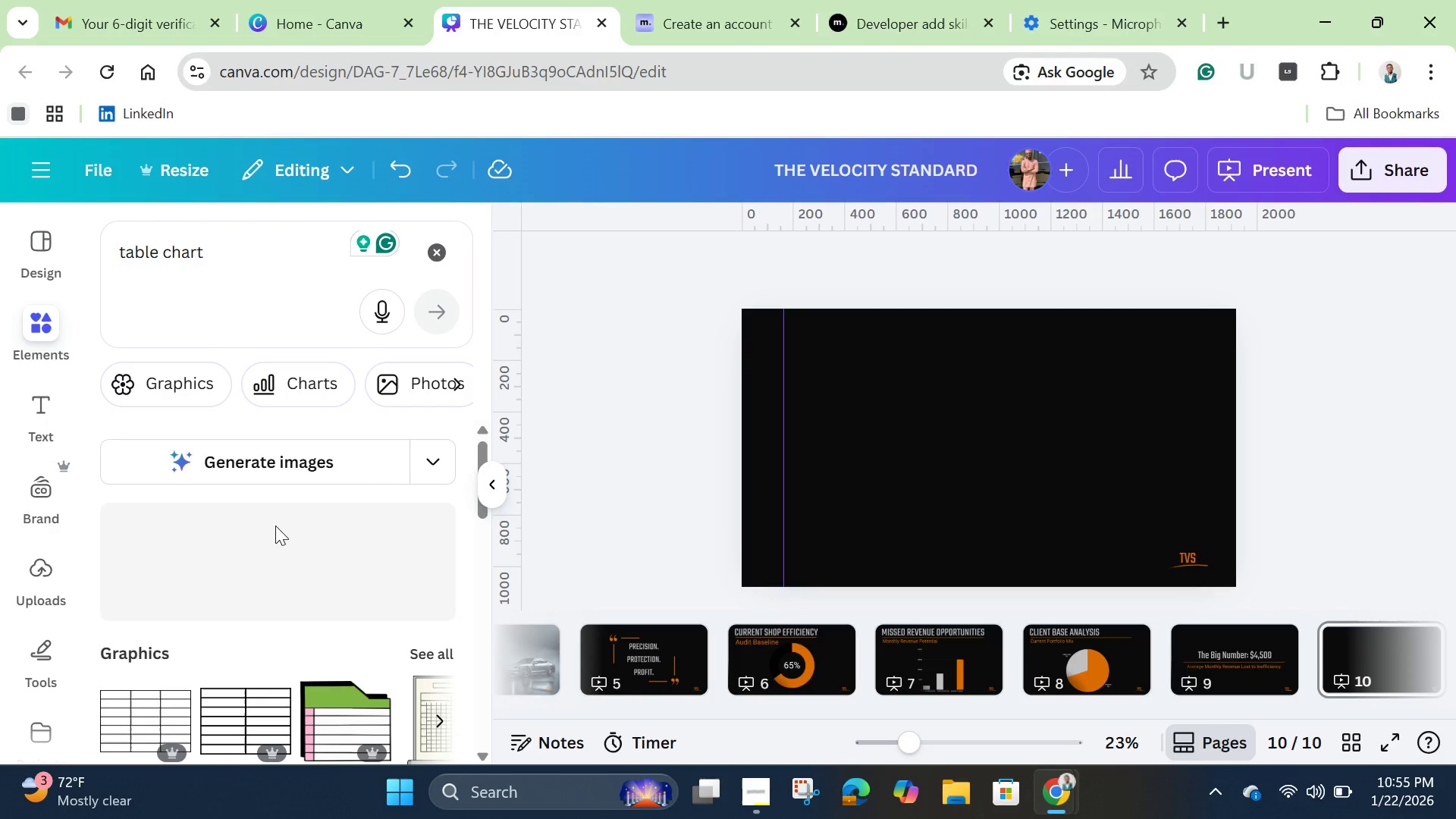 
wait(5.94)
 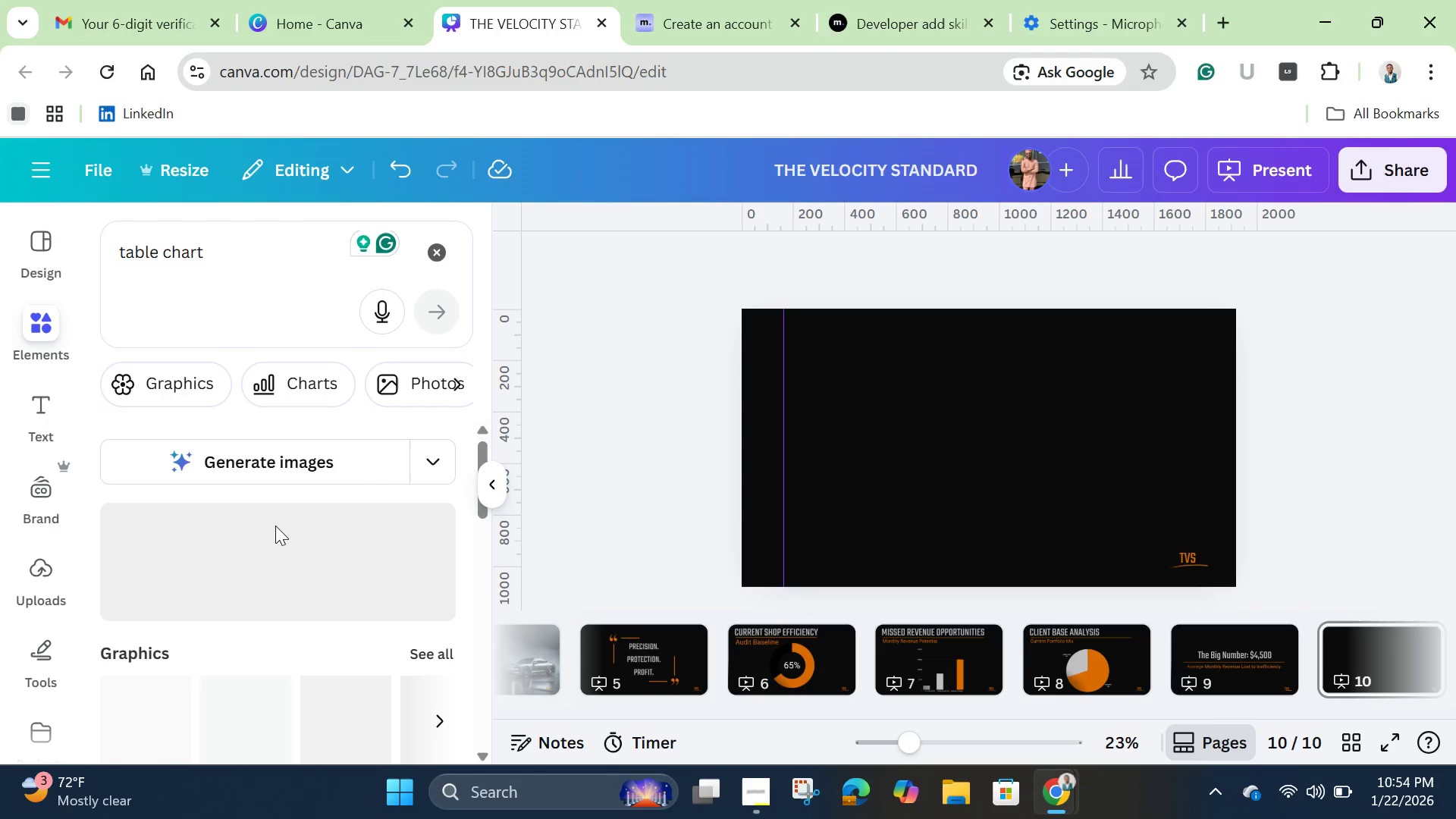 
scroll: coordinate [275, 512], scroll_direction: down, amount: 2.0
 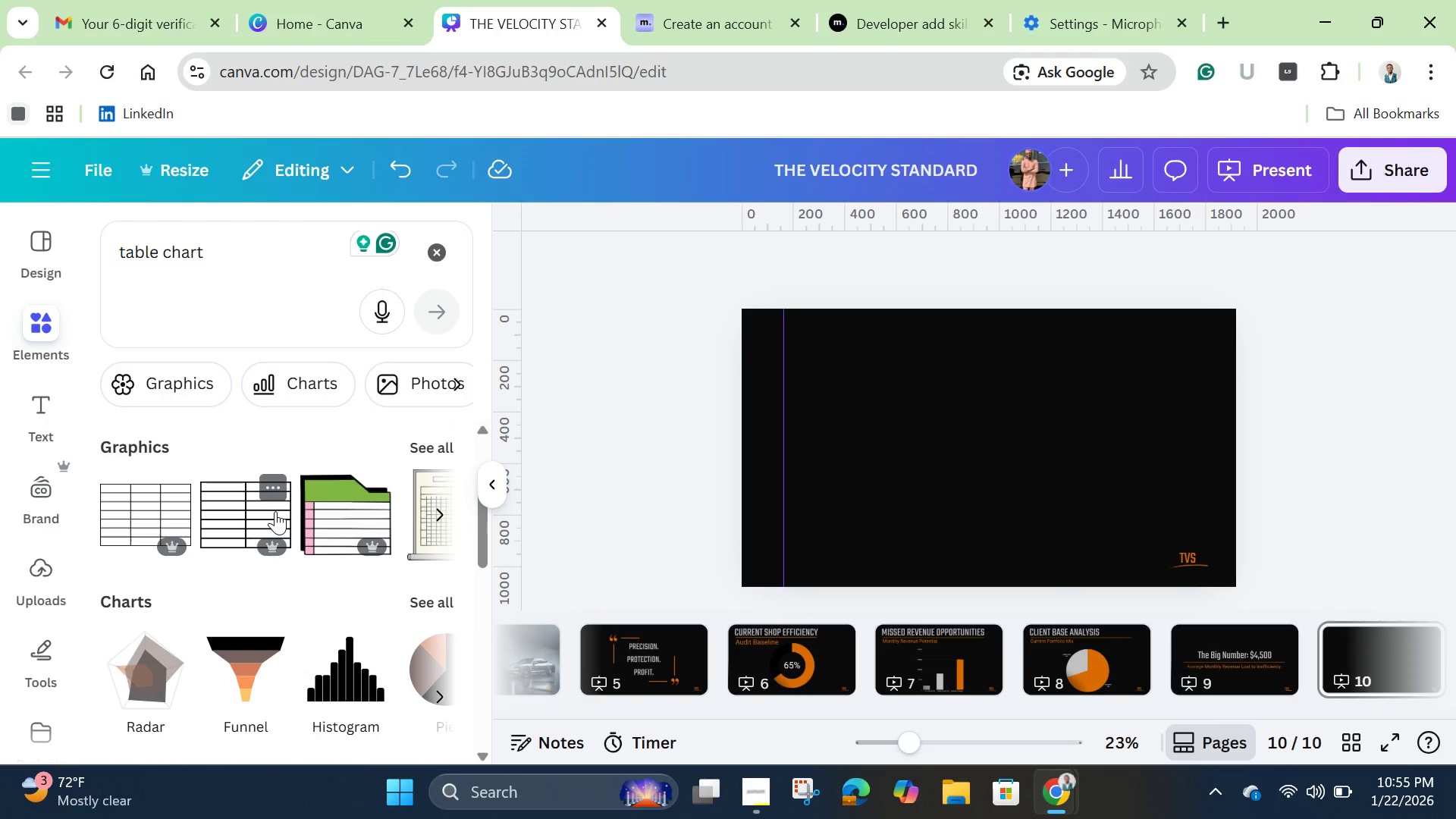 
wait(16.71)
 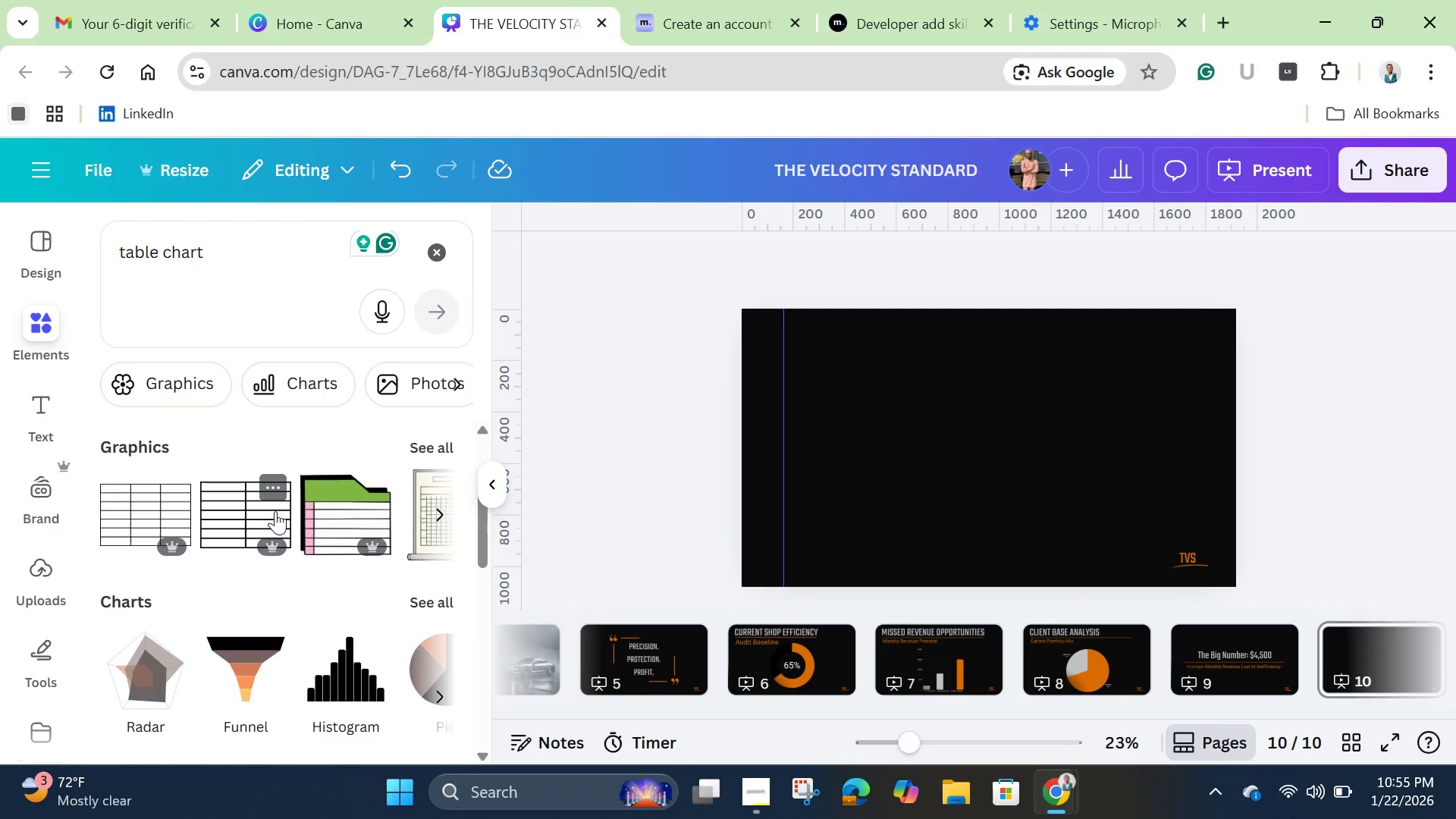 
left_click([435, 249])
 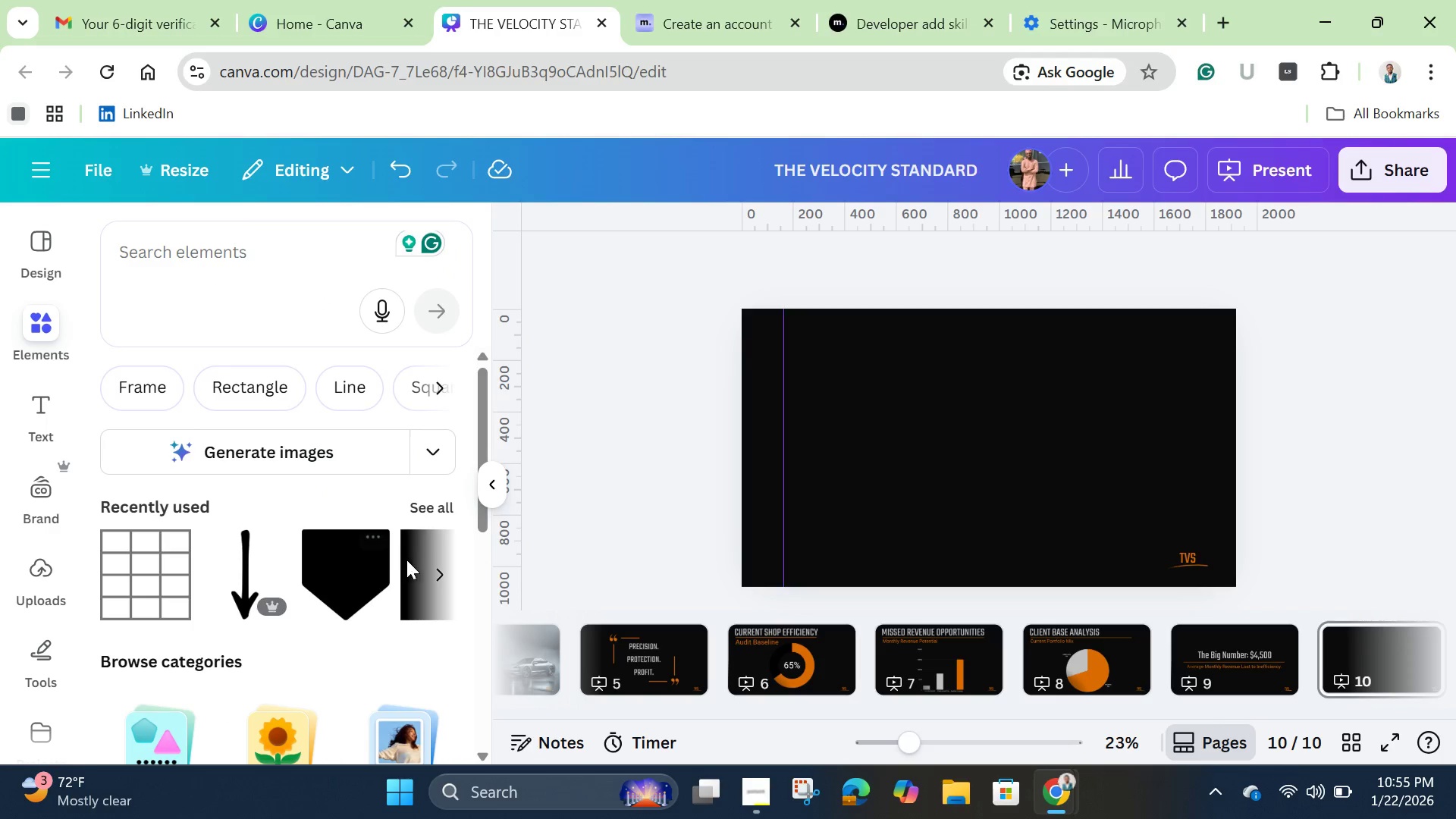 
wait(6.16)
 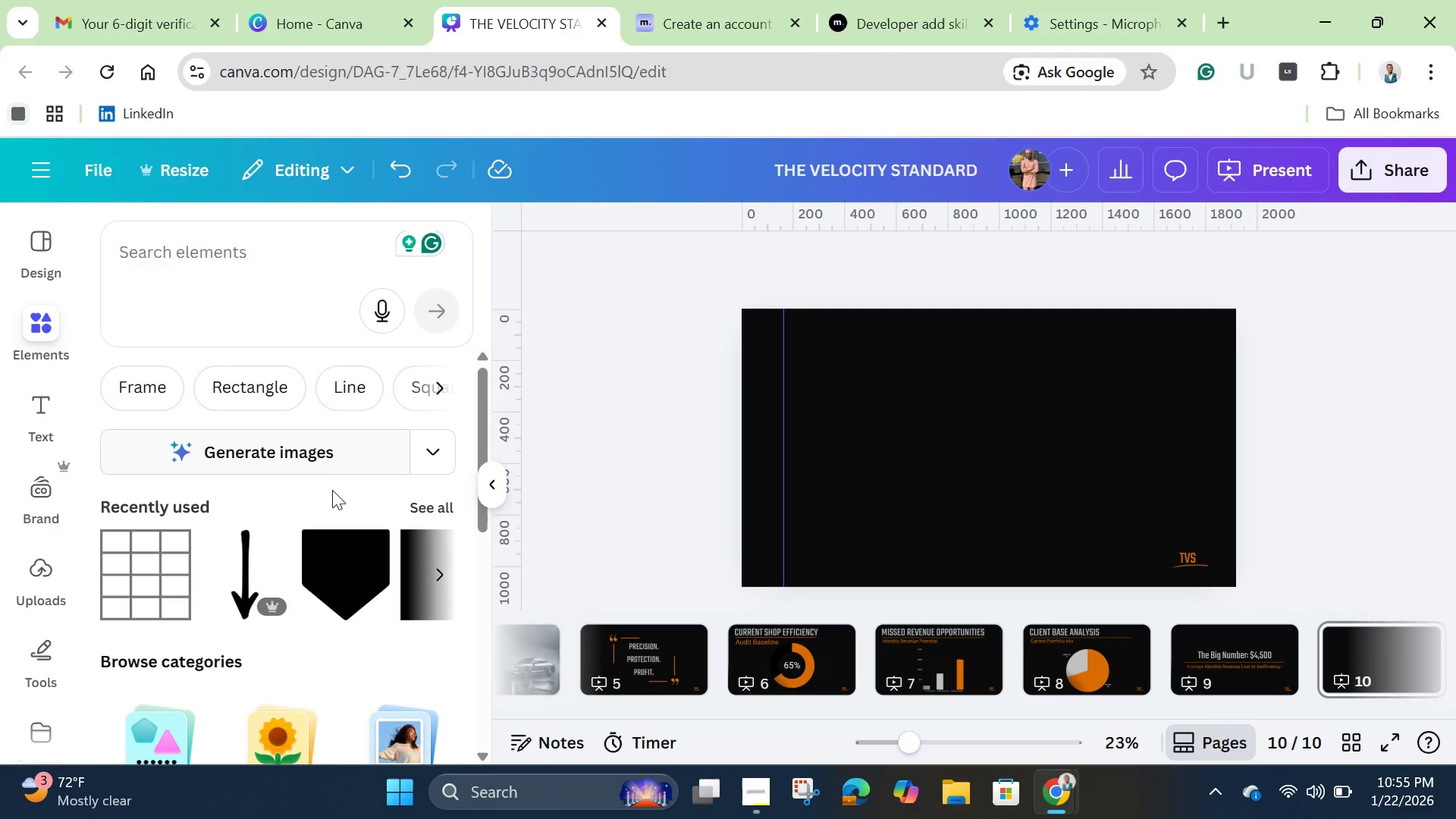 
left_click([140, 555])
 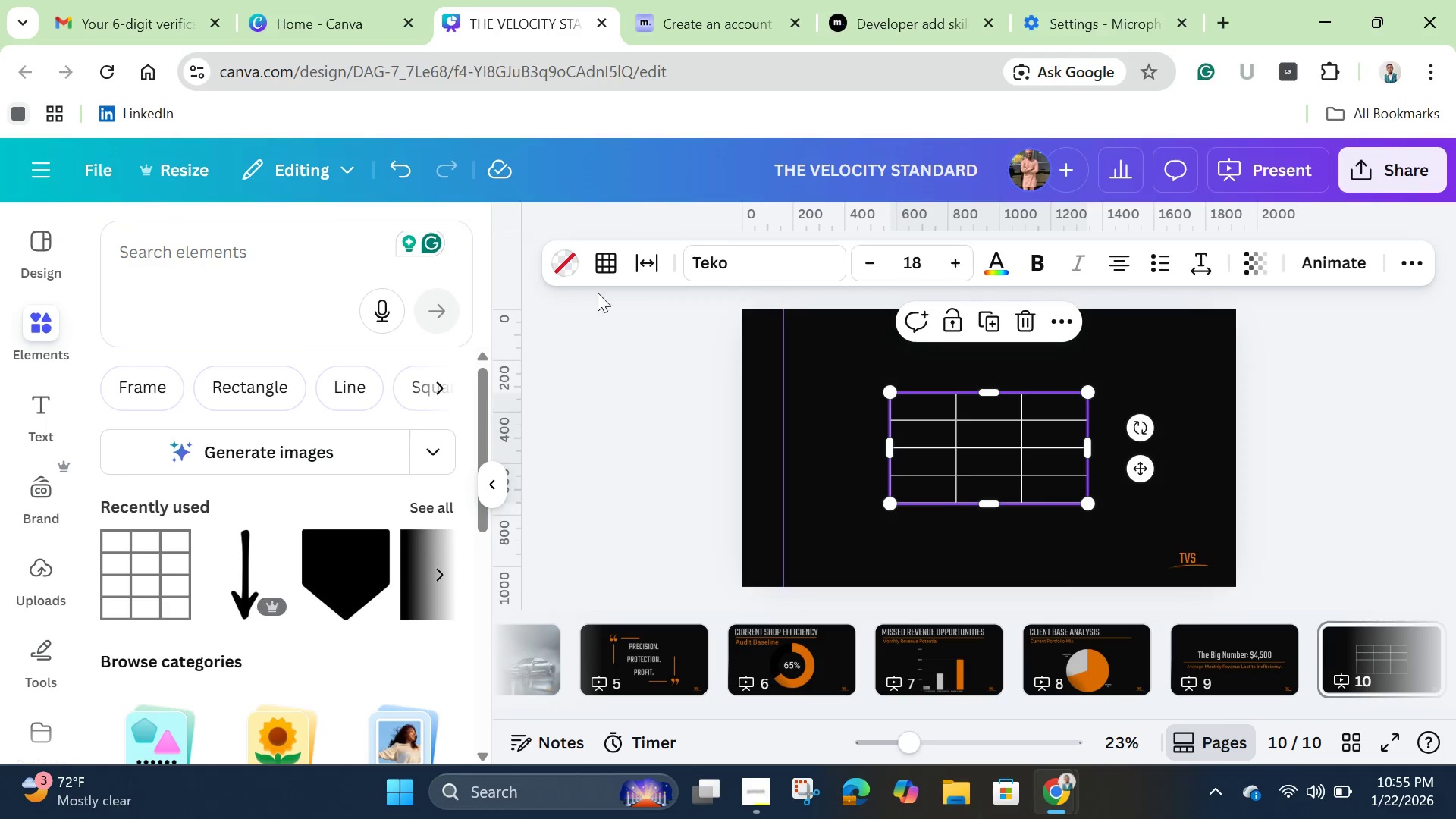 
left_click([602, 271])
 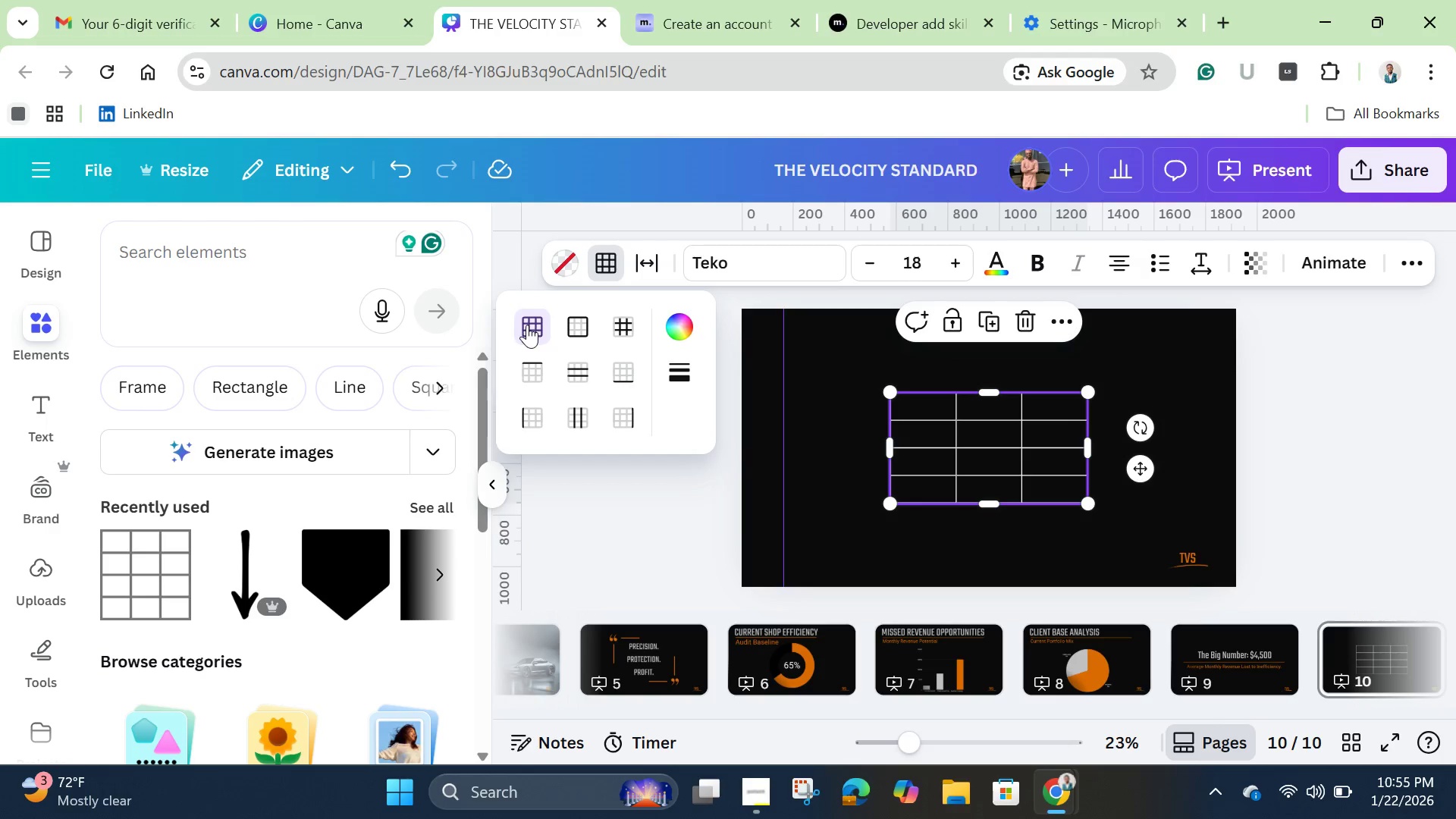 
left_click([527, 325])
 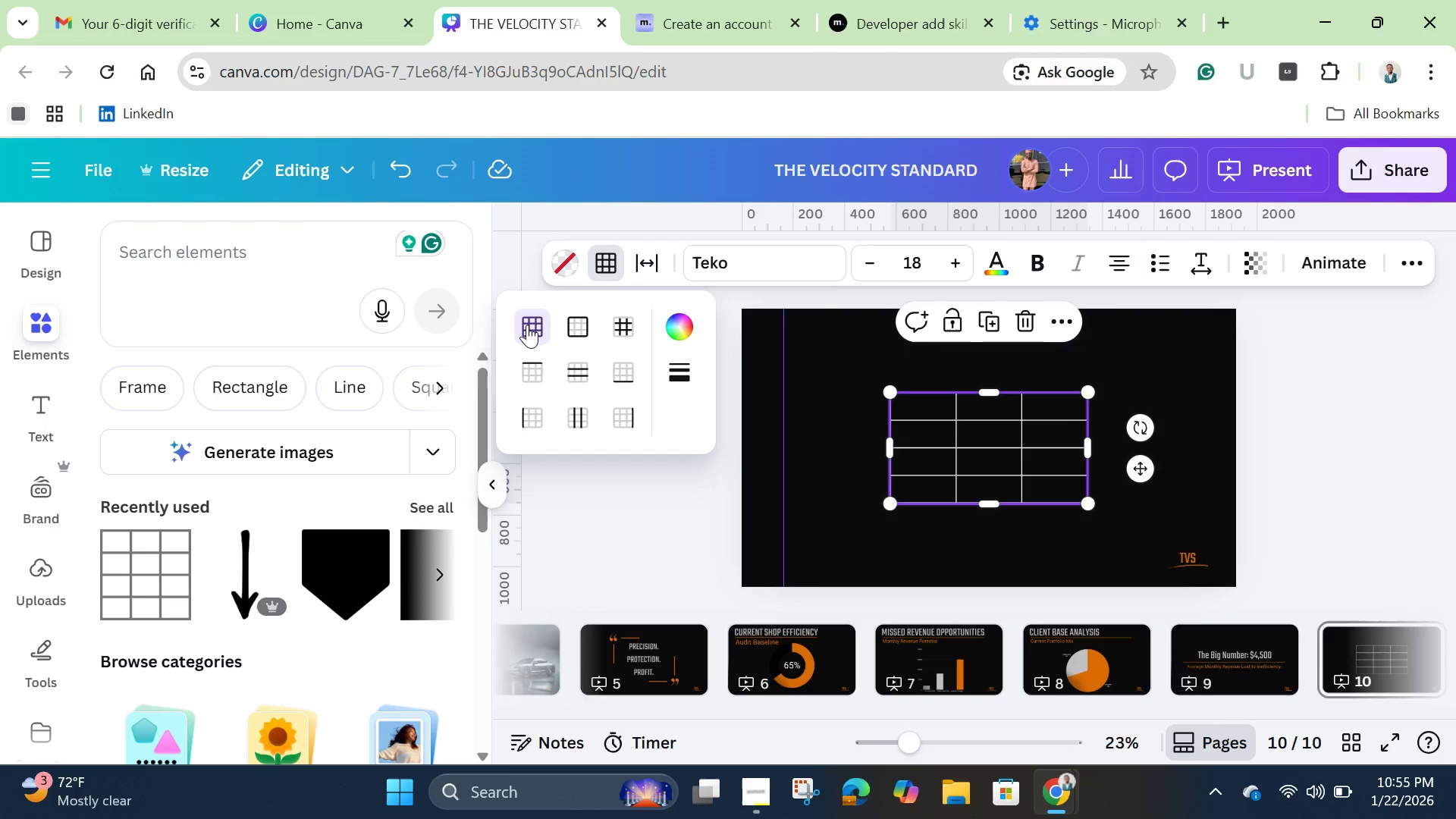 
left_click([527, 325])
 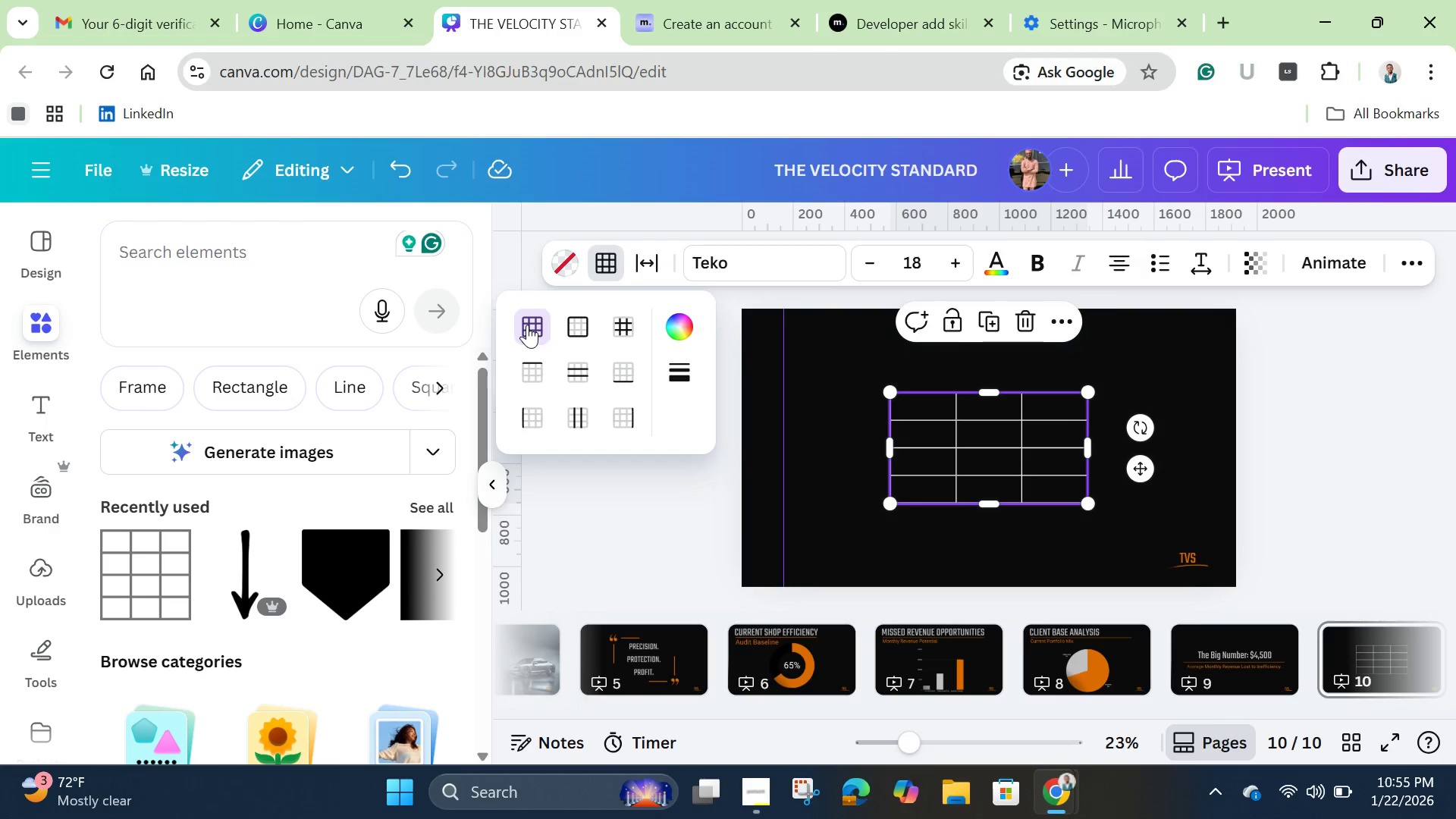 
double_click([527, 325])
 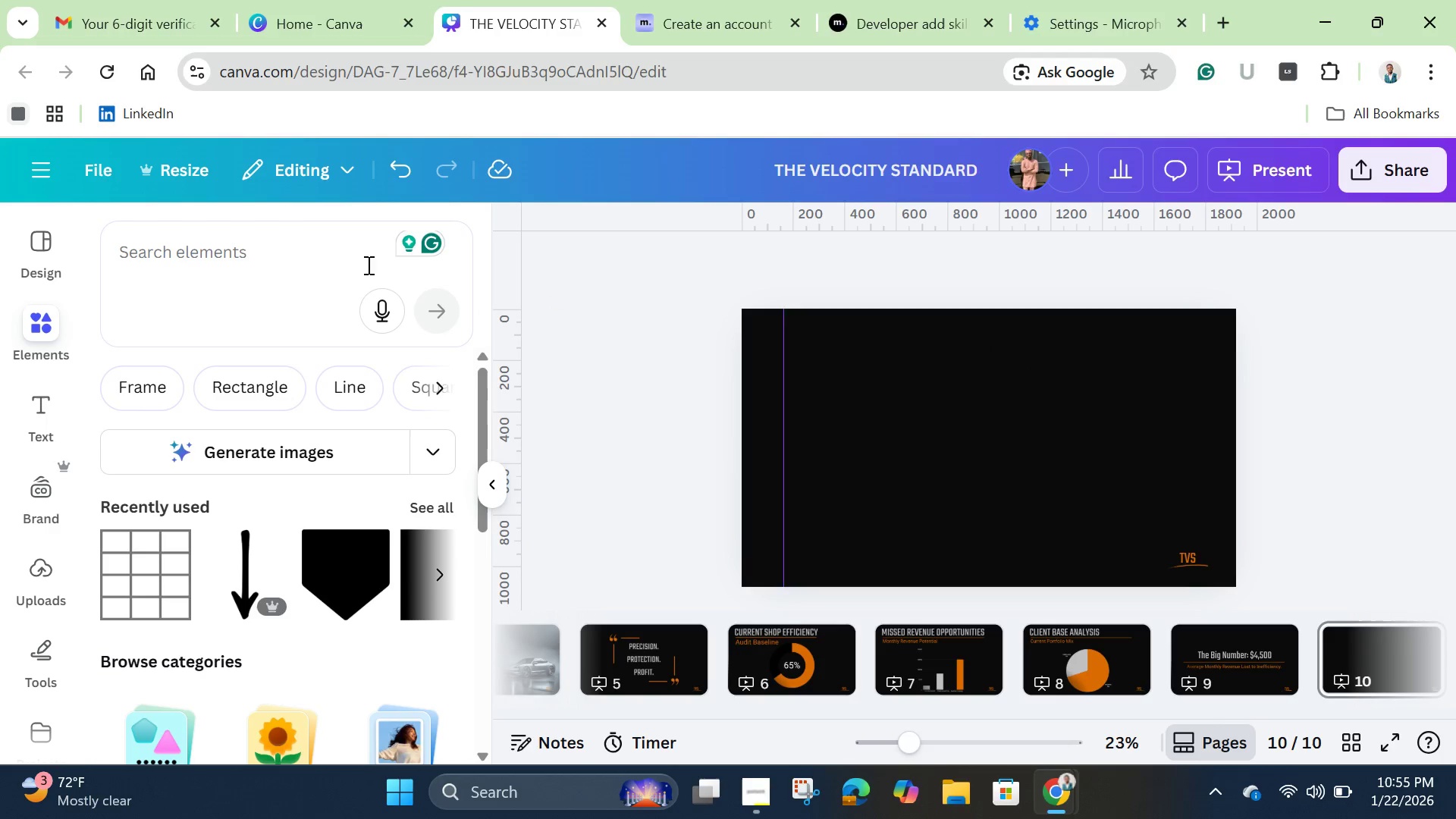 
left_click([272, 255])
 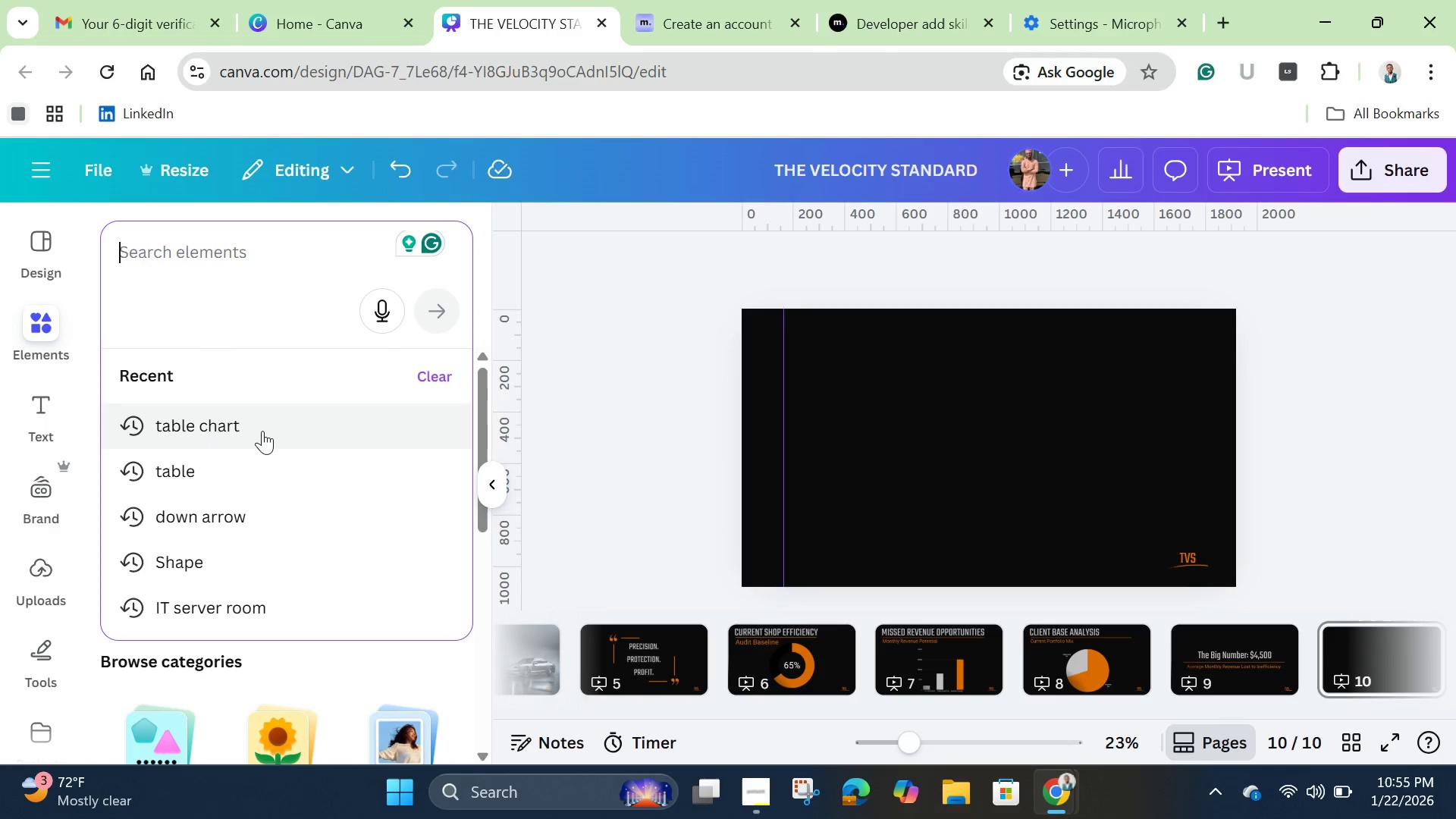 
left_click([255, 425])
 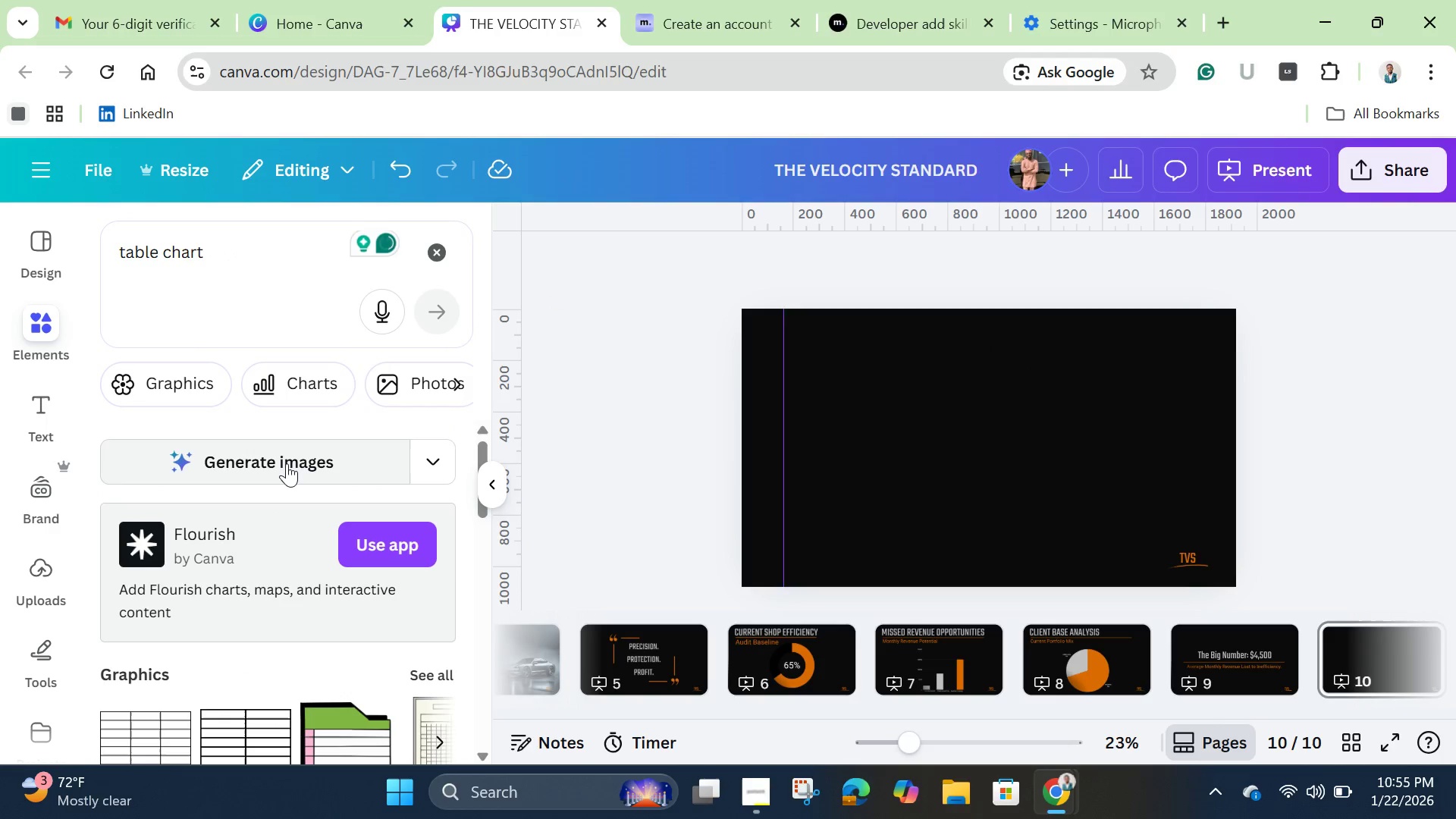 
scroll: coordinate [426, 551], scroll_direction: down, amount: 3.0
 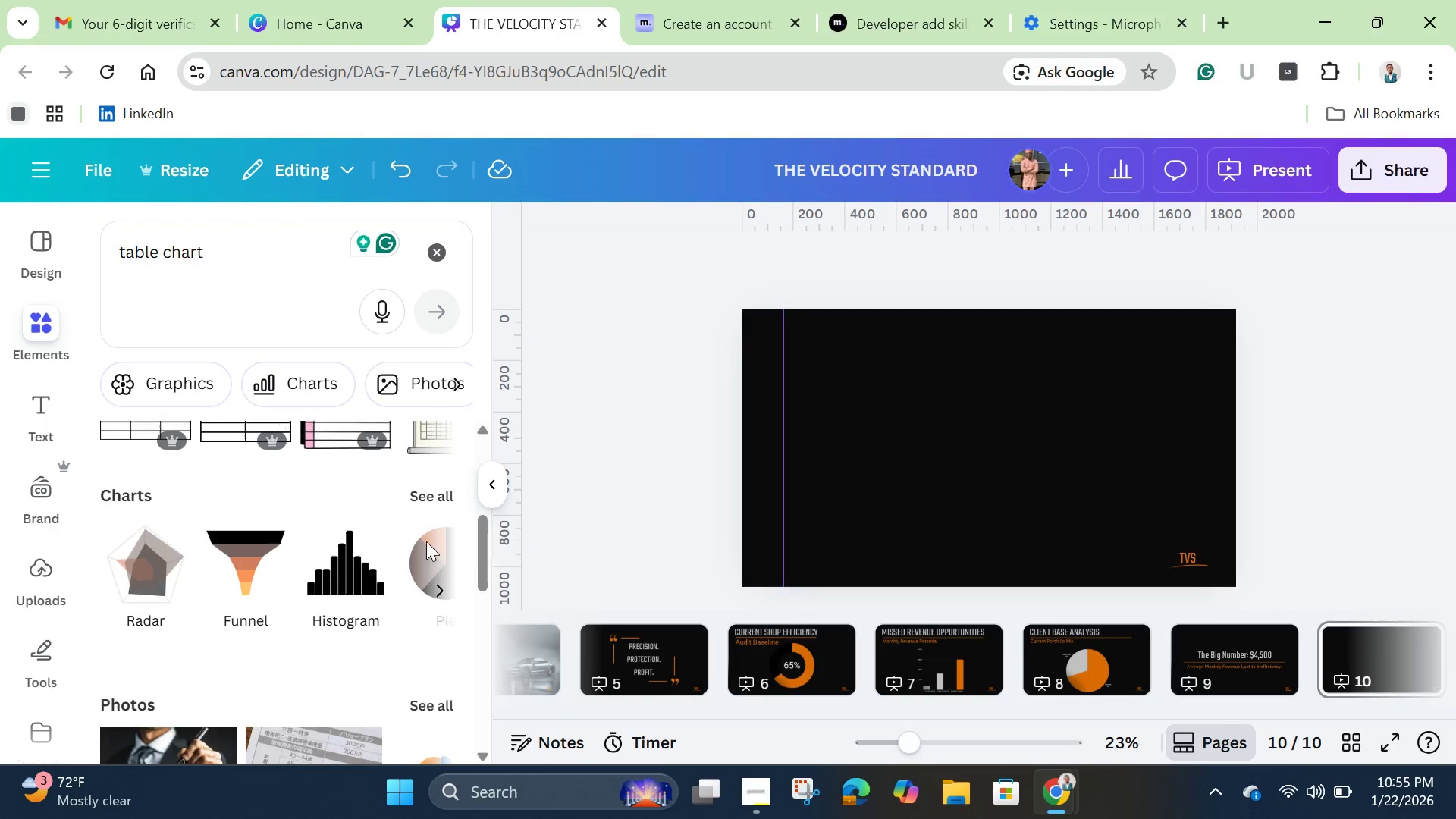 
scroll: coordinate [426, 541], scroll_direction: up, amount: 4.0
 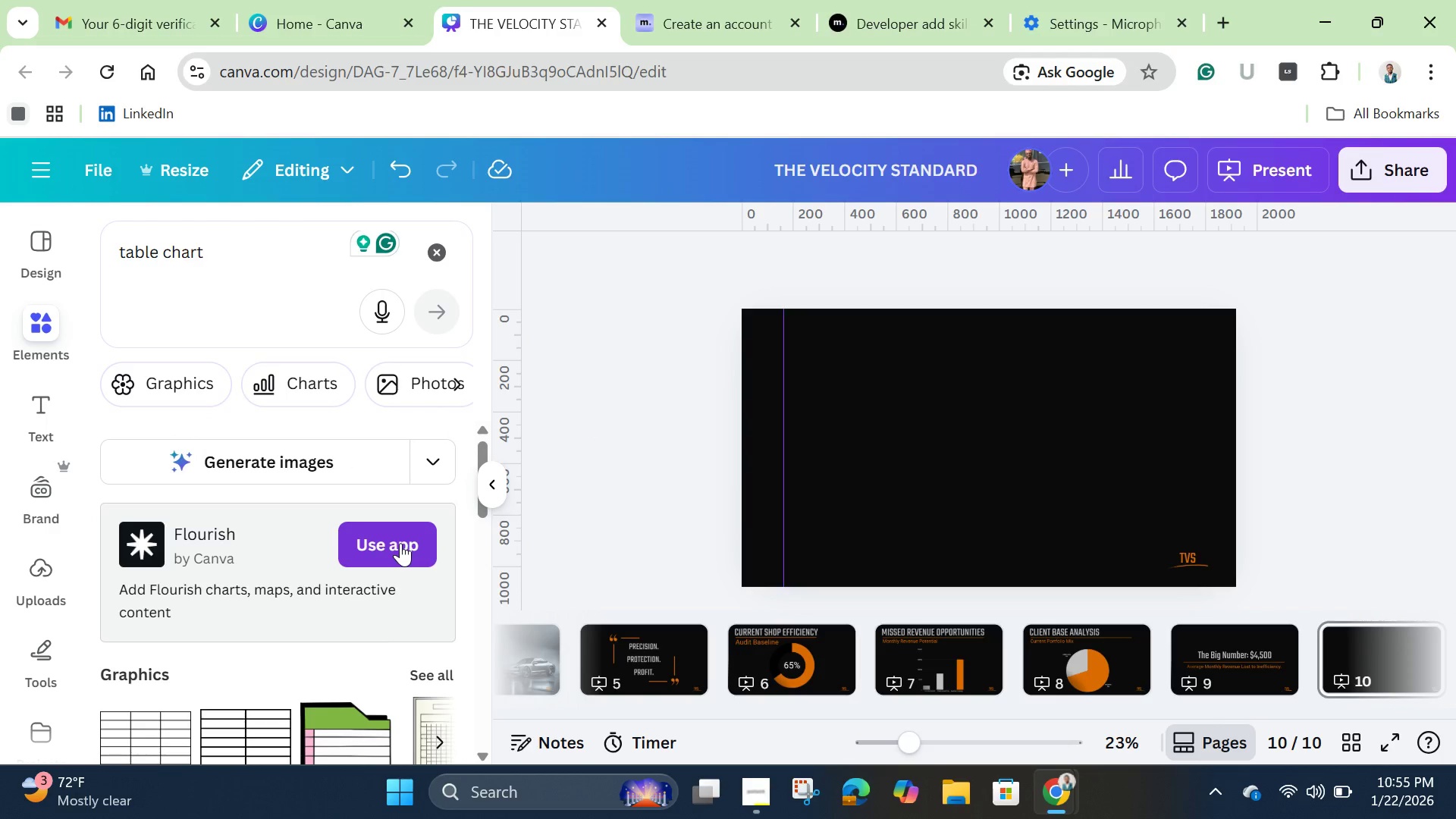 
left_click([400, 543])
 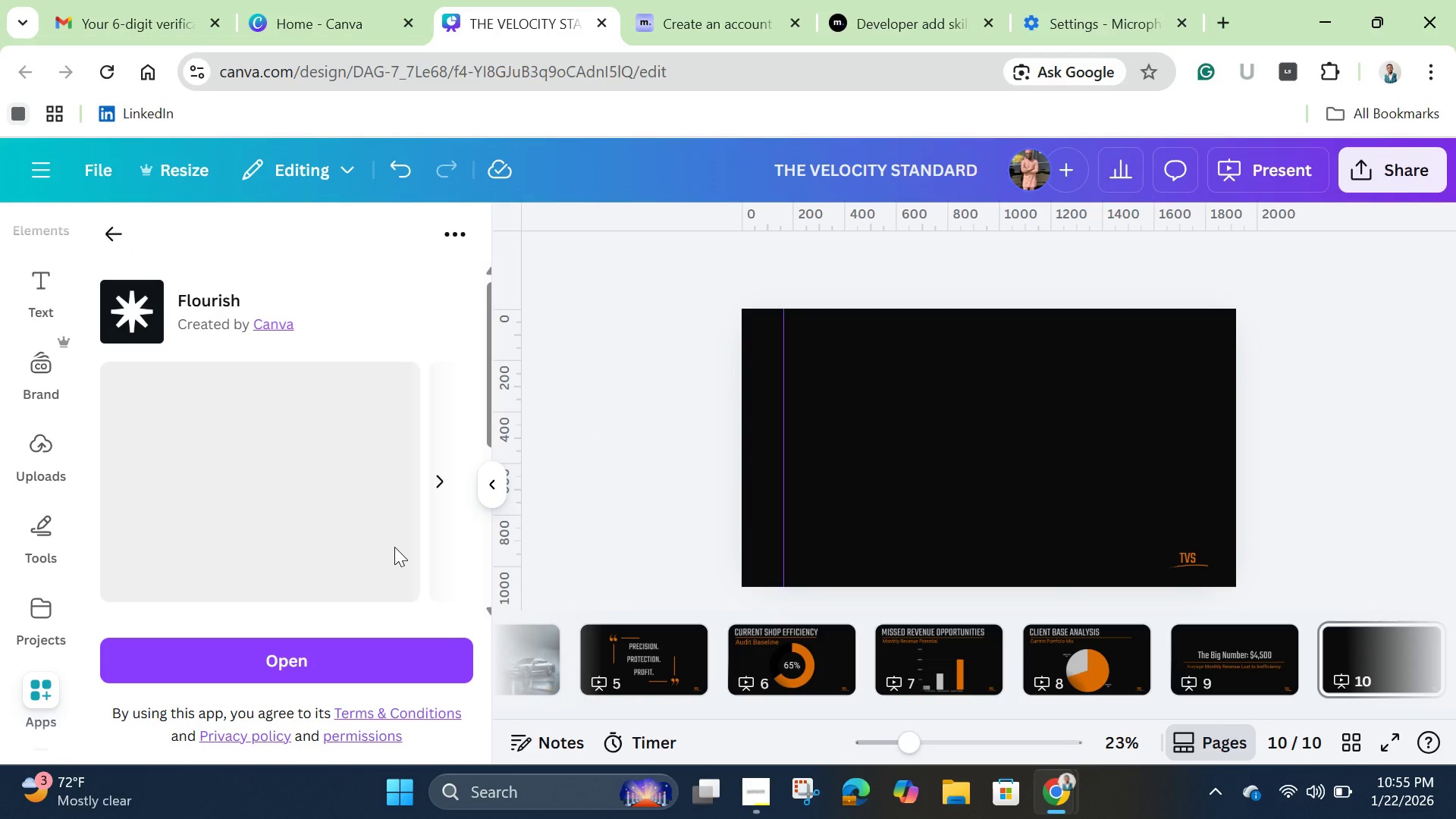 
scroll: coordinate [394, 547], scroll_direction: down, amount: 1.0
 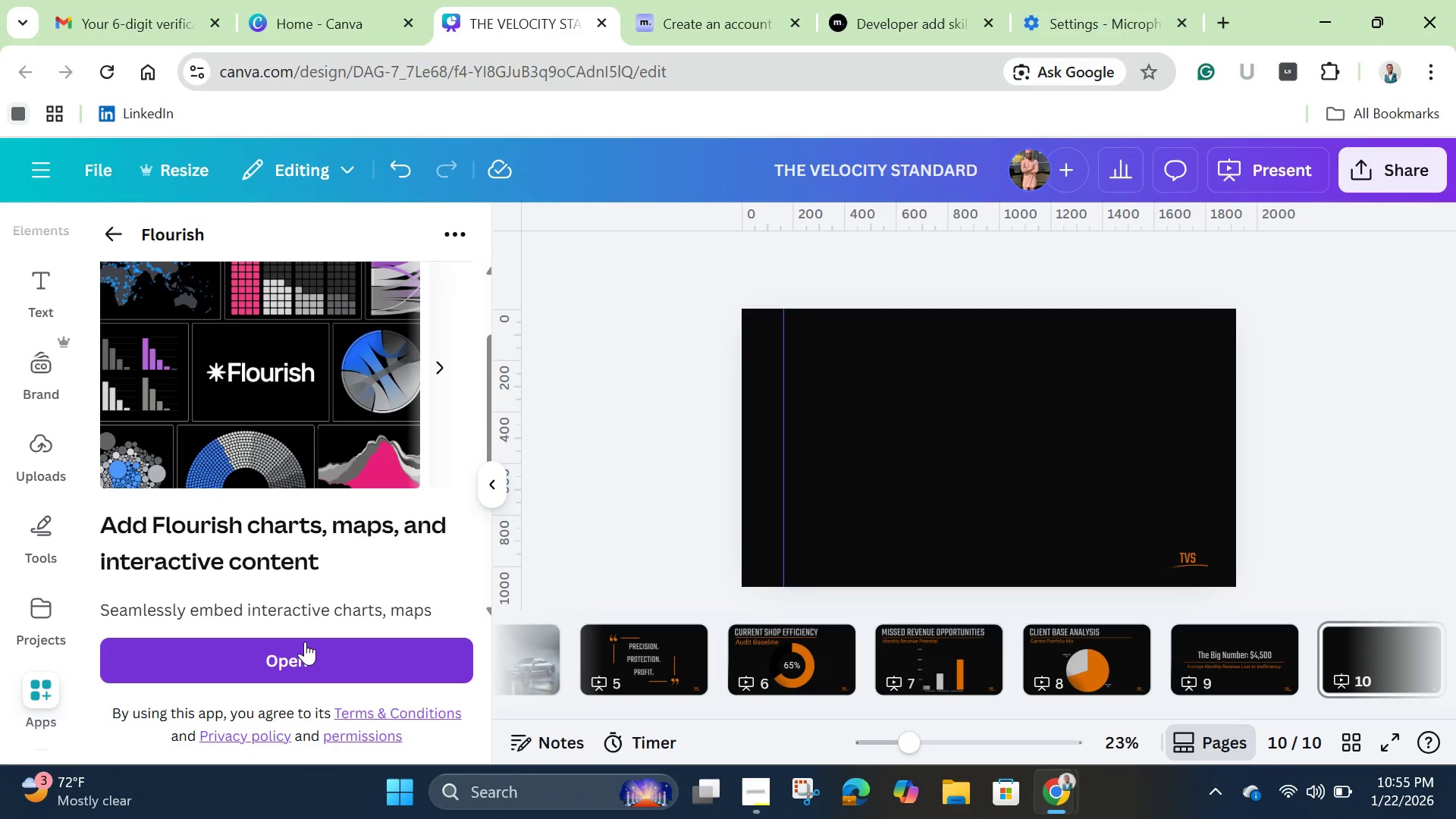 
left_click([302, 654])
 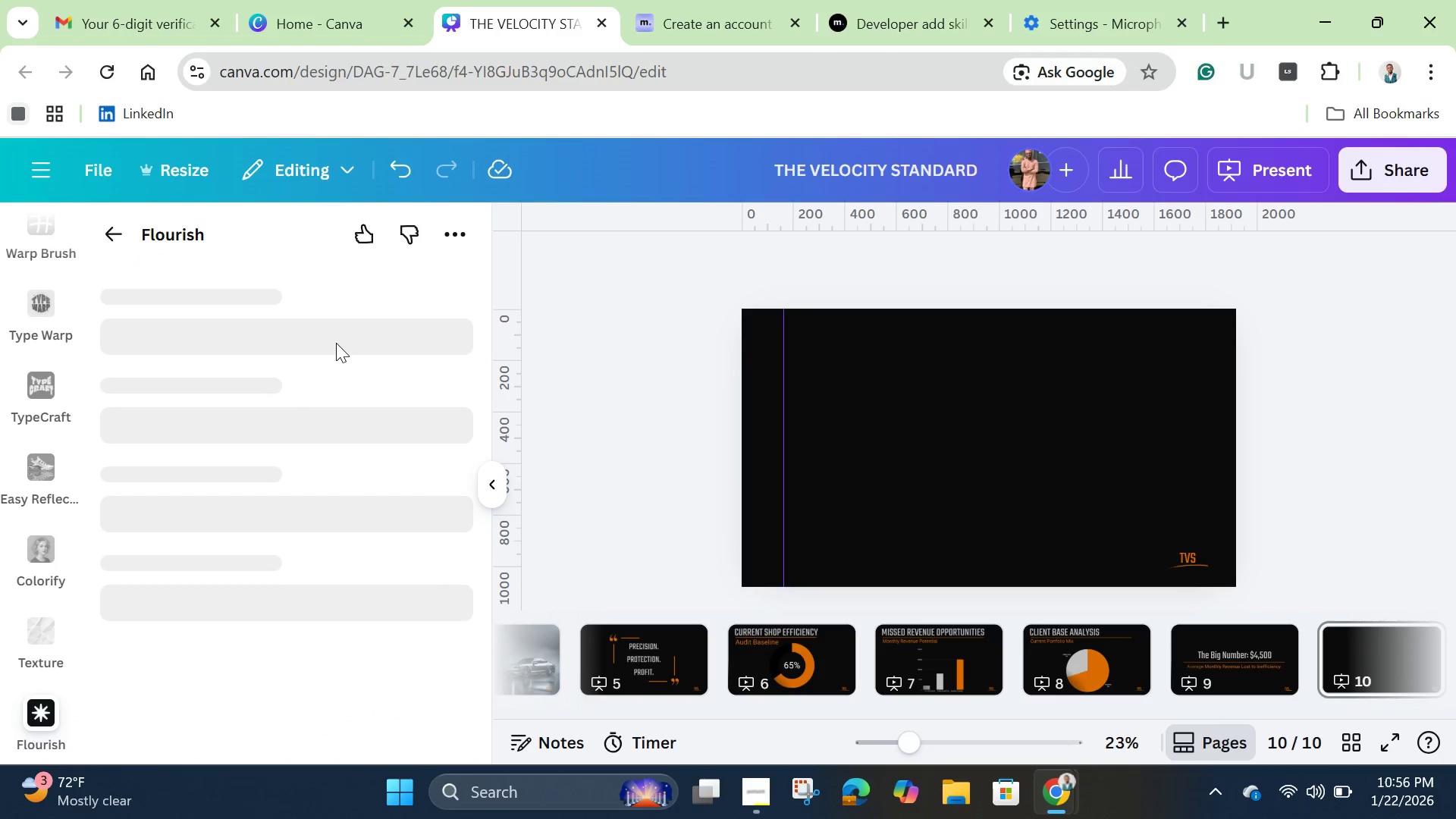 
wait(13.27)
 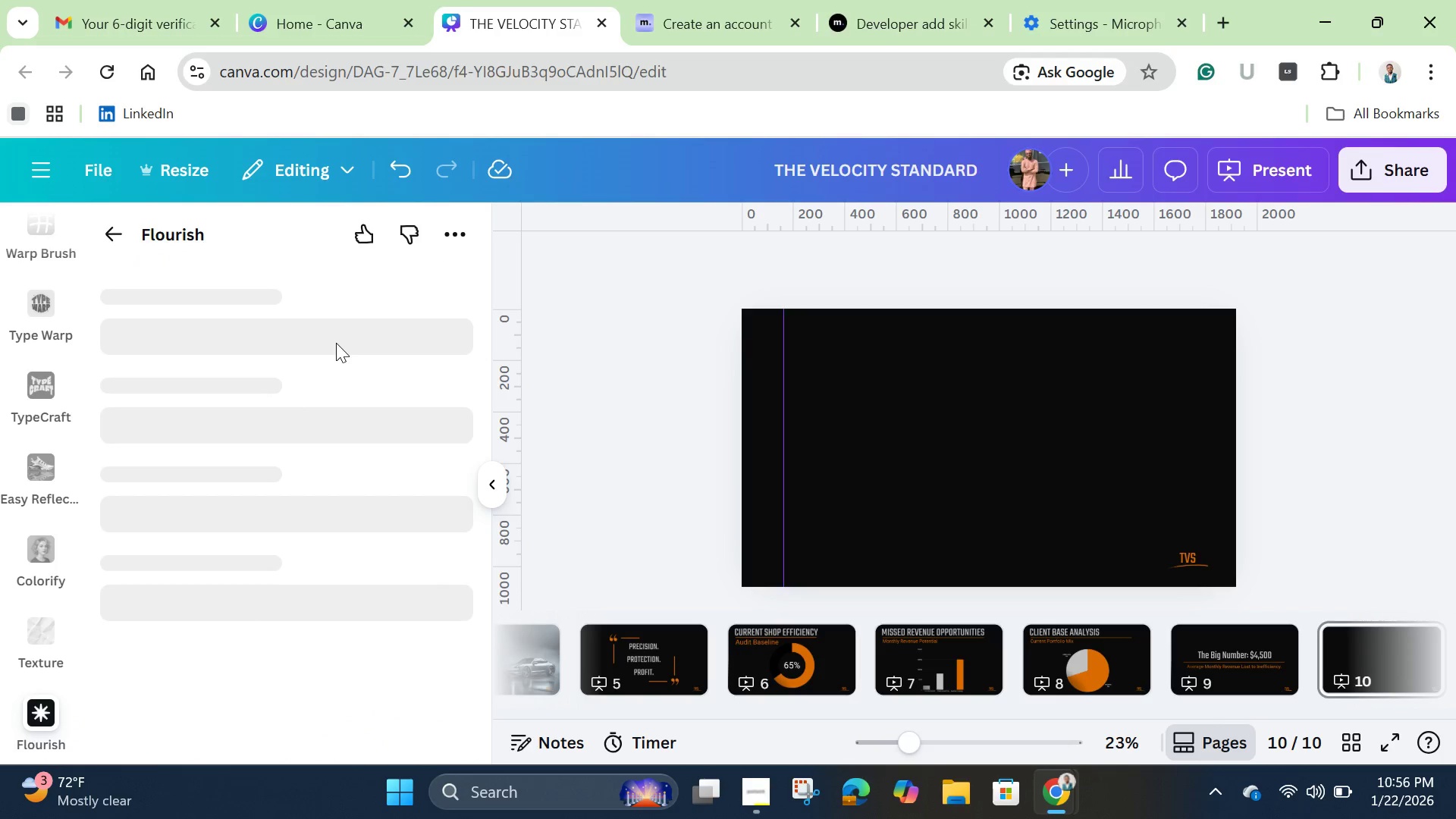 
left_click([328, 615])
 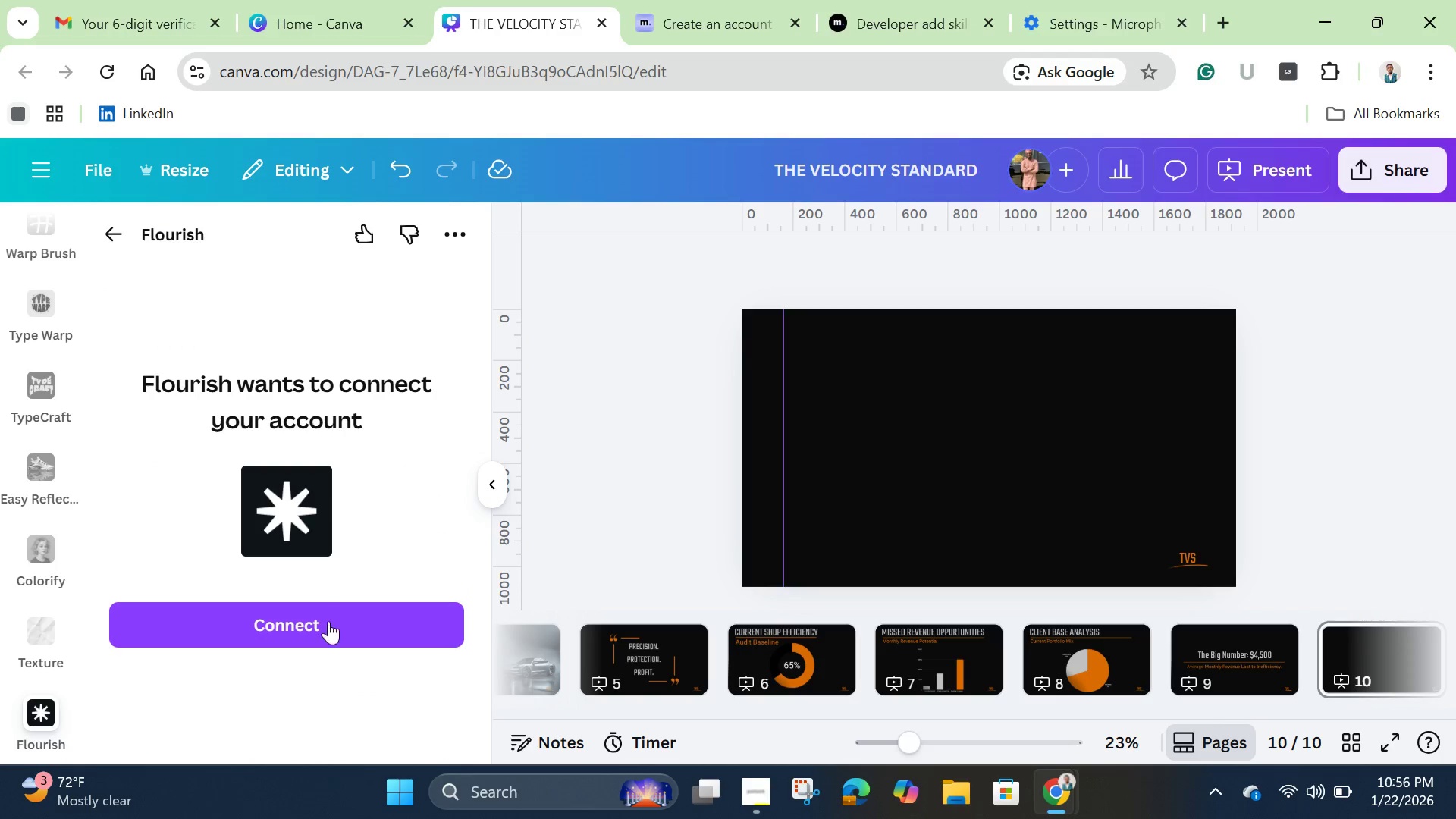 
left_click([325, 627])
 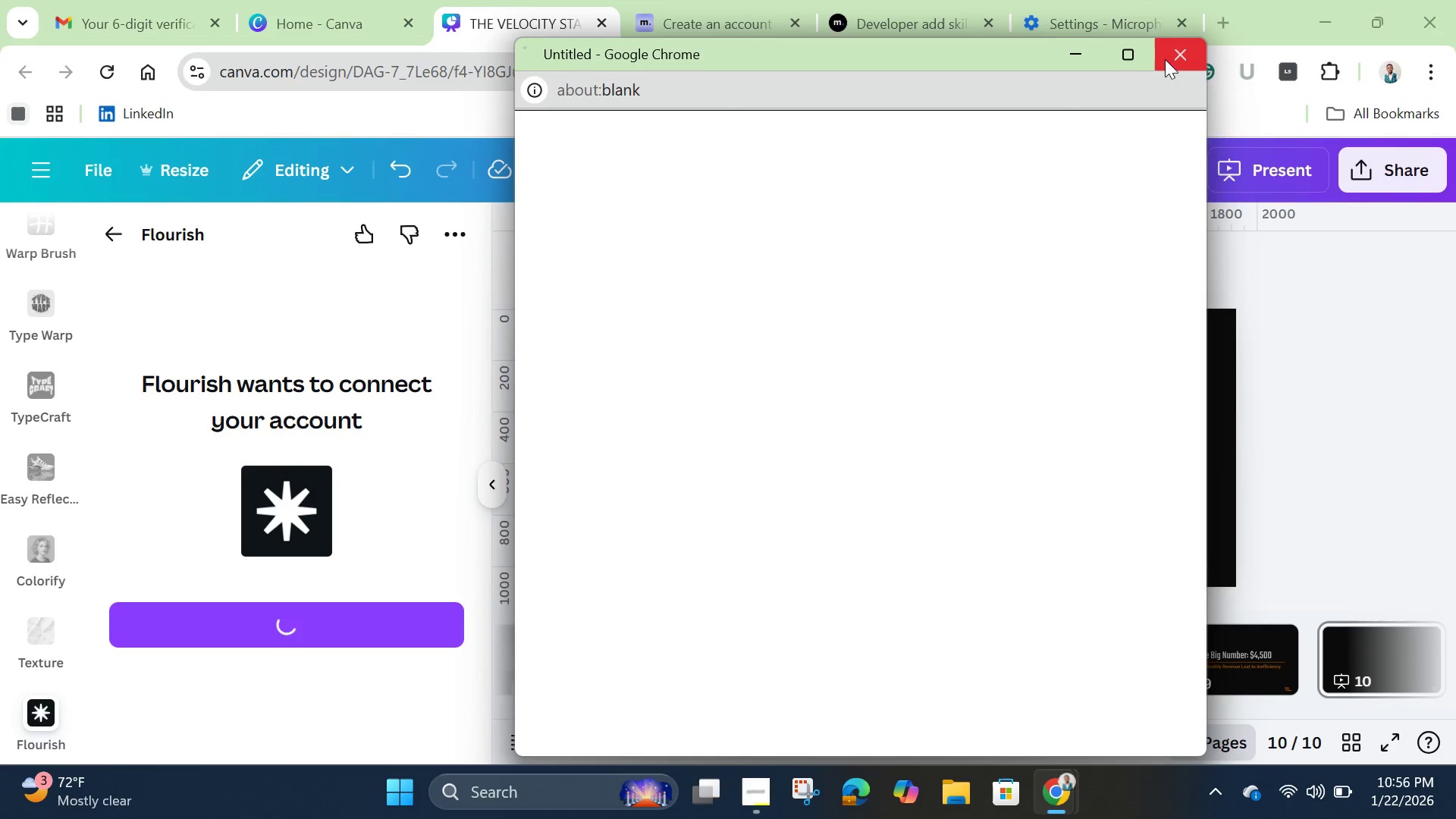 
left_click([1173, 55])
 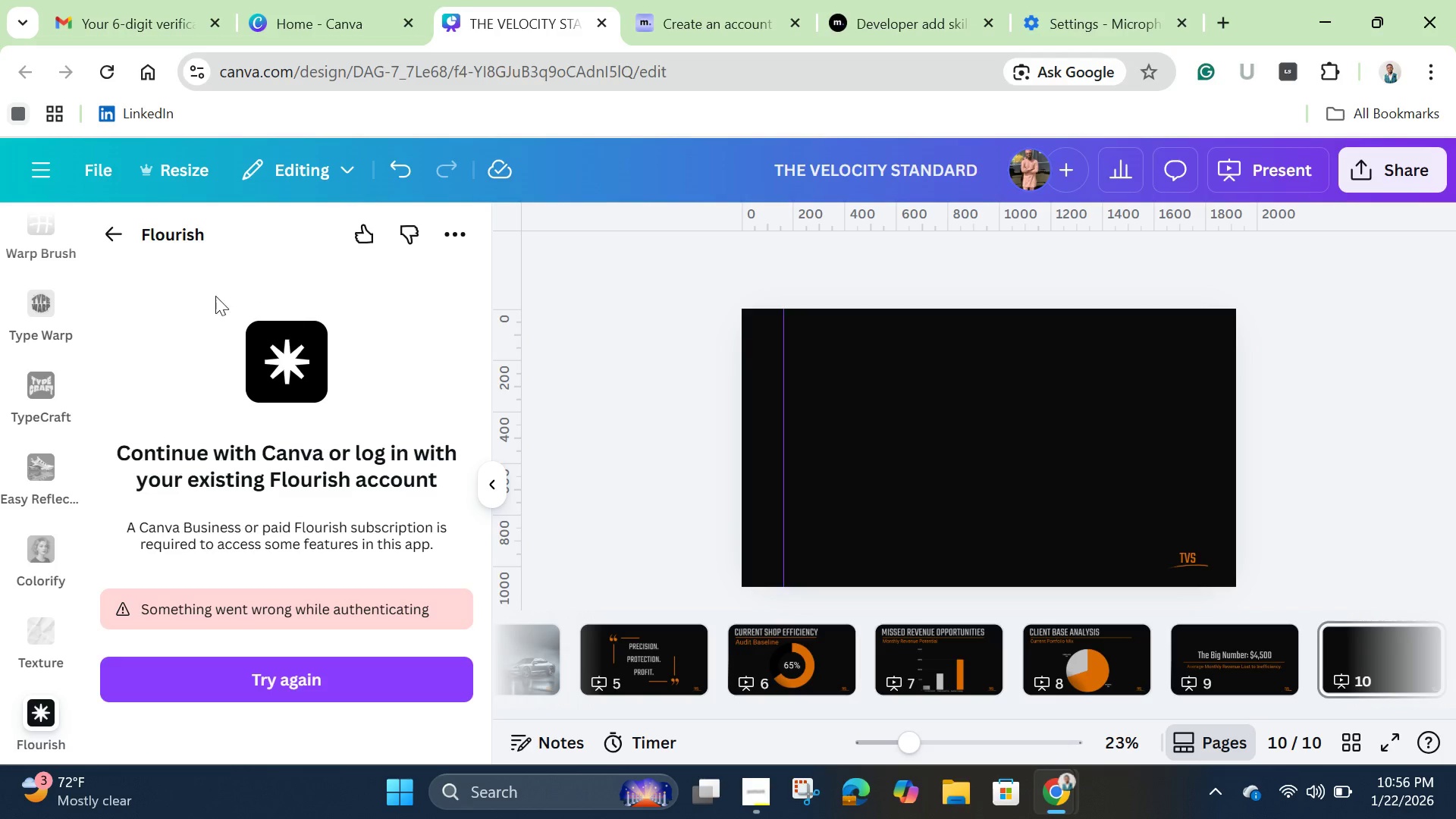 
left_click([124, 231])
 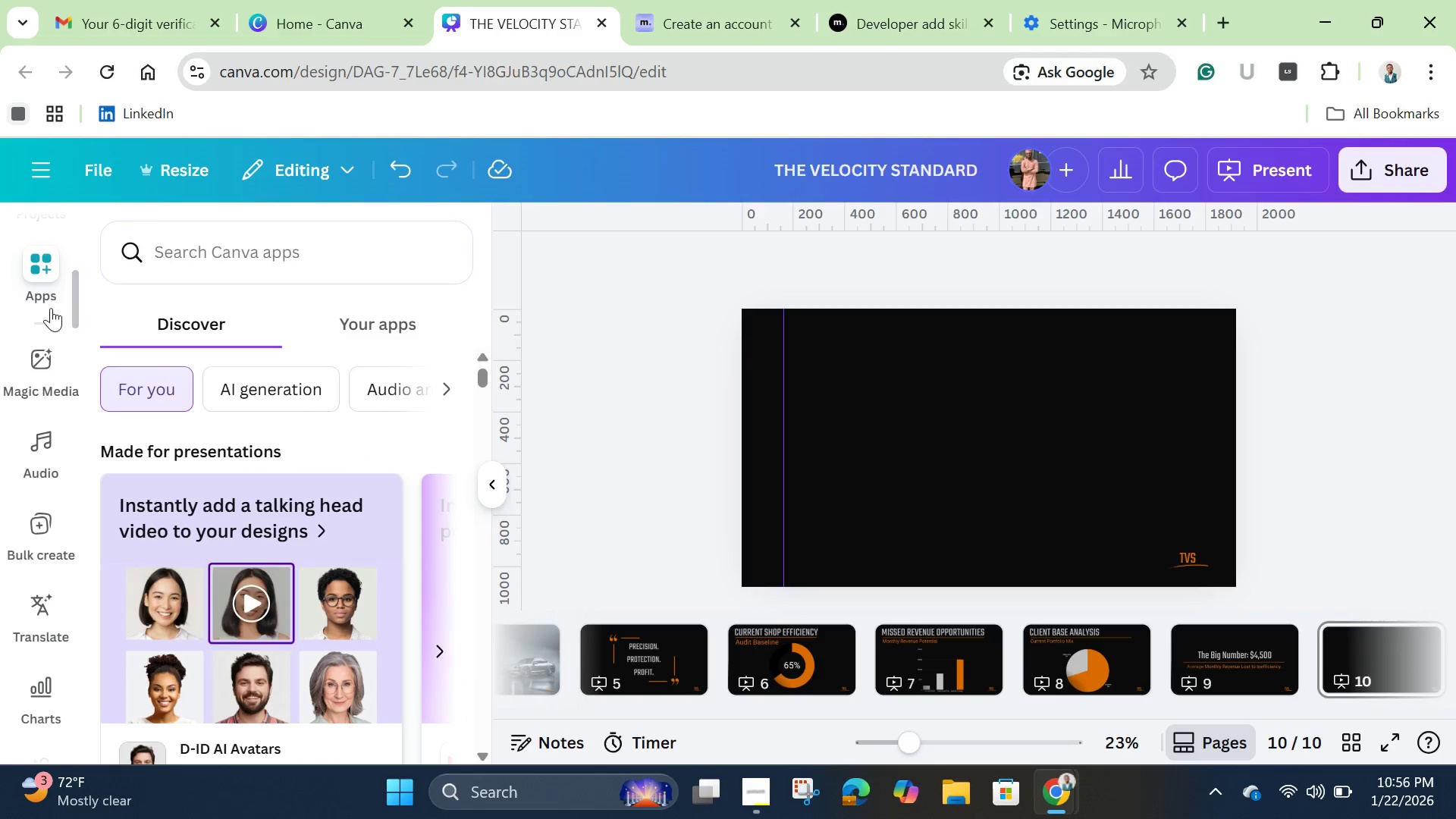 
scroll: coordinate [62, 308], scroll_direction: up, amount: 8.0
 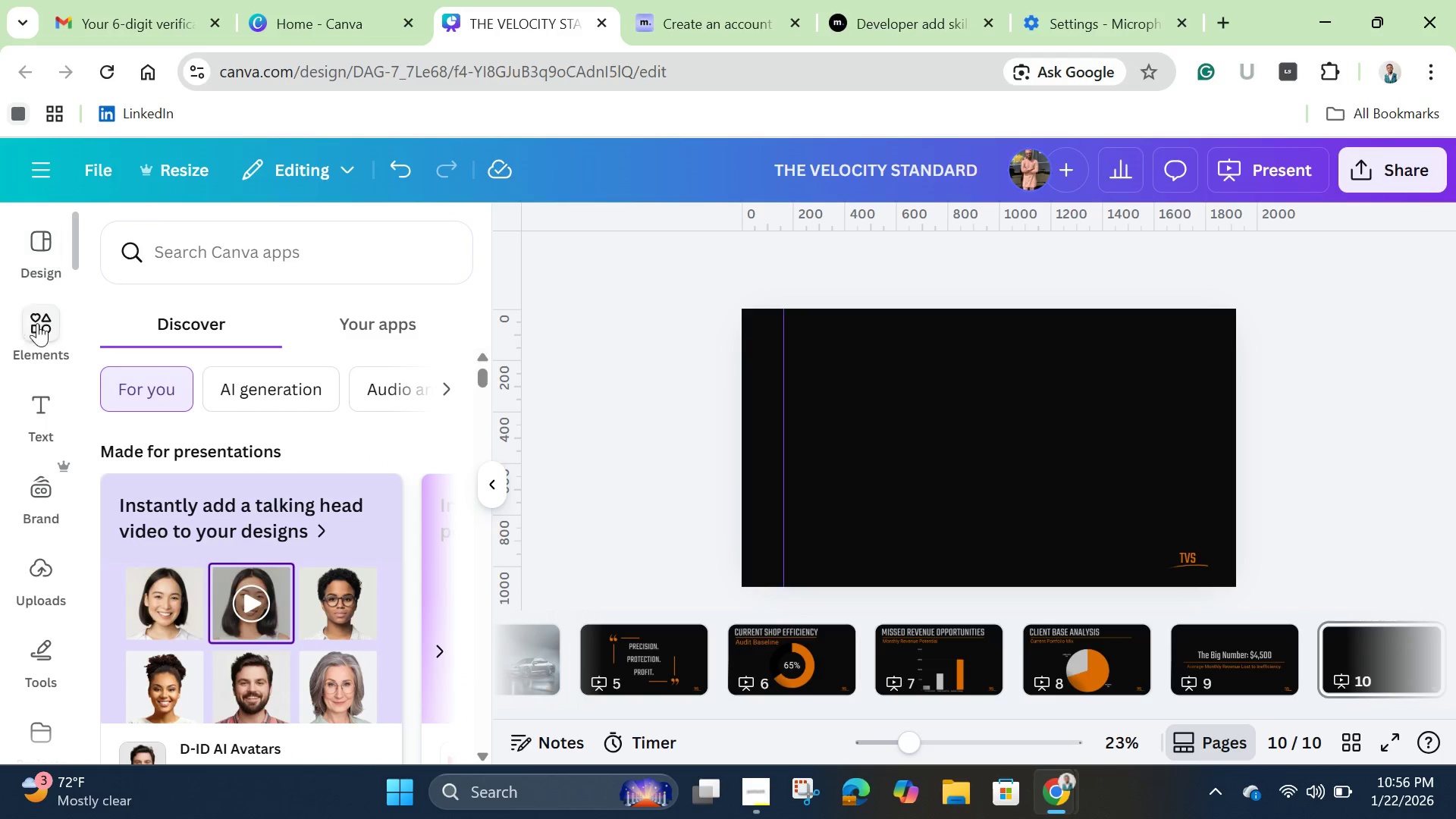 
left_click([35, 334])
 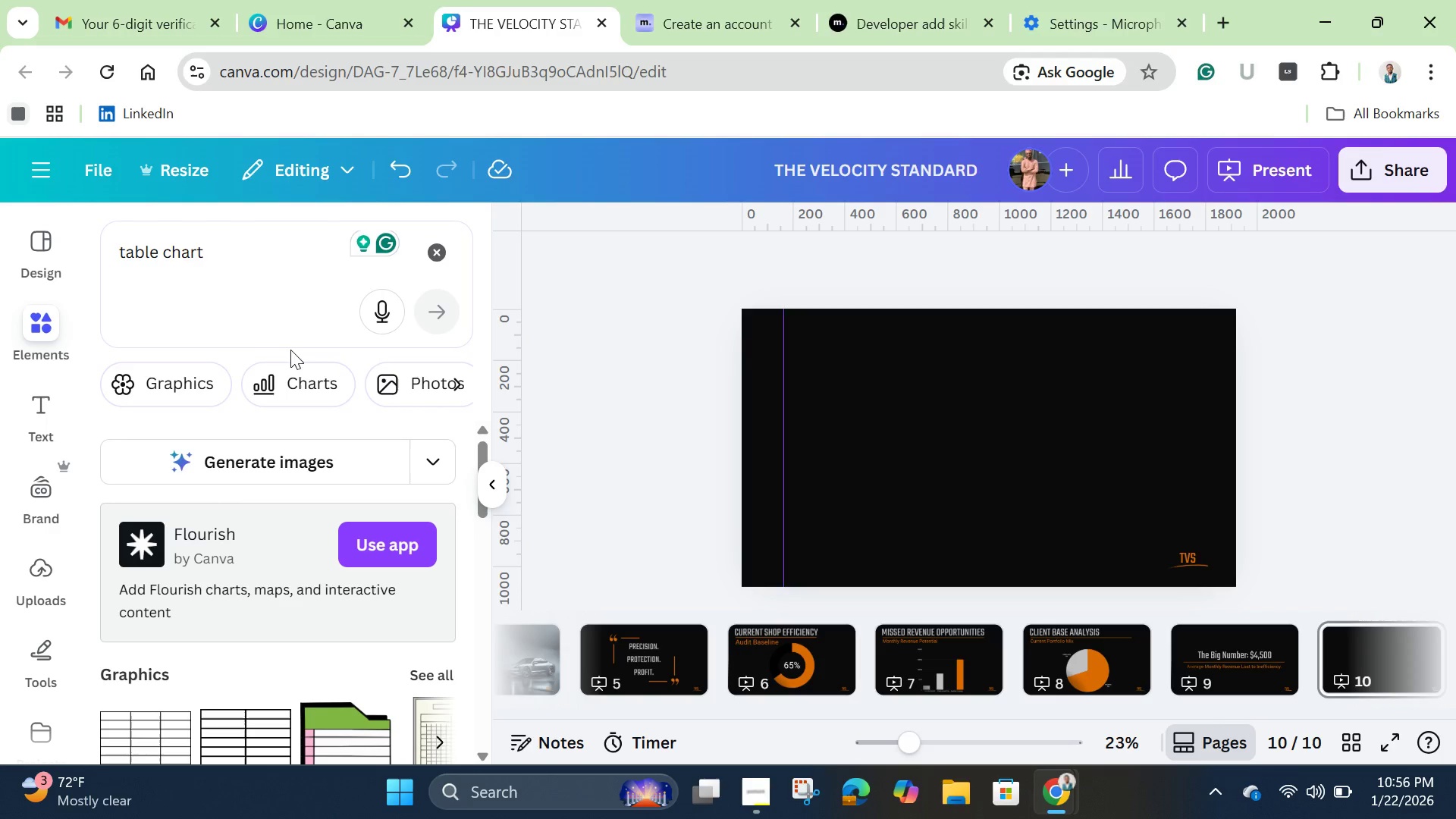 
wait(12.28)
 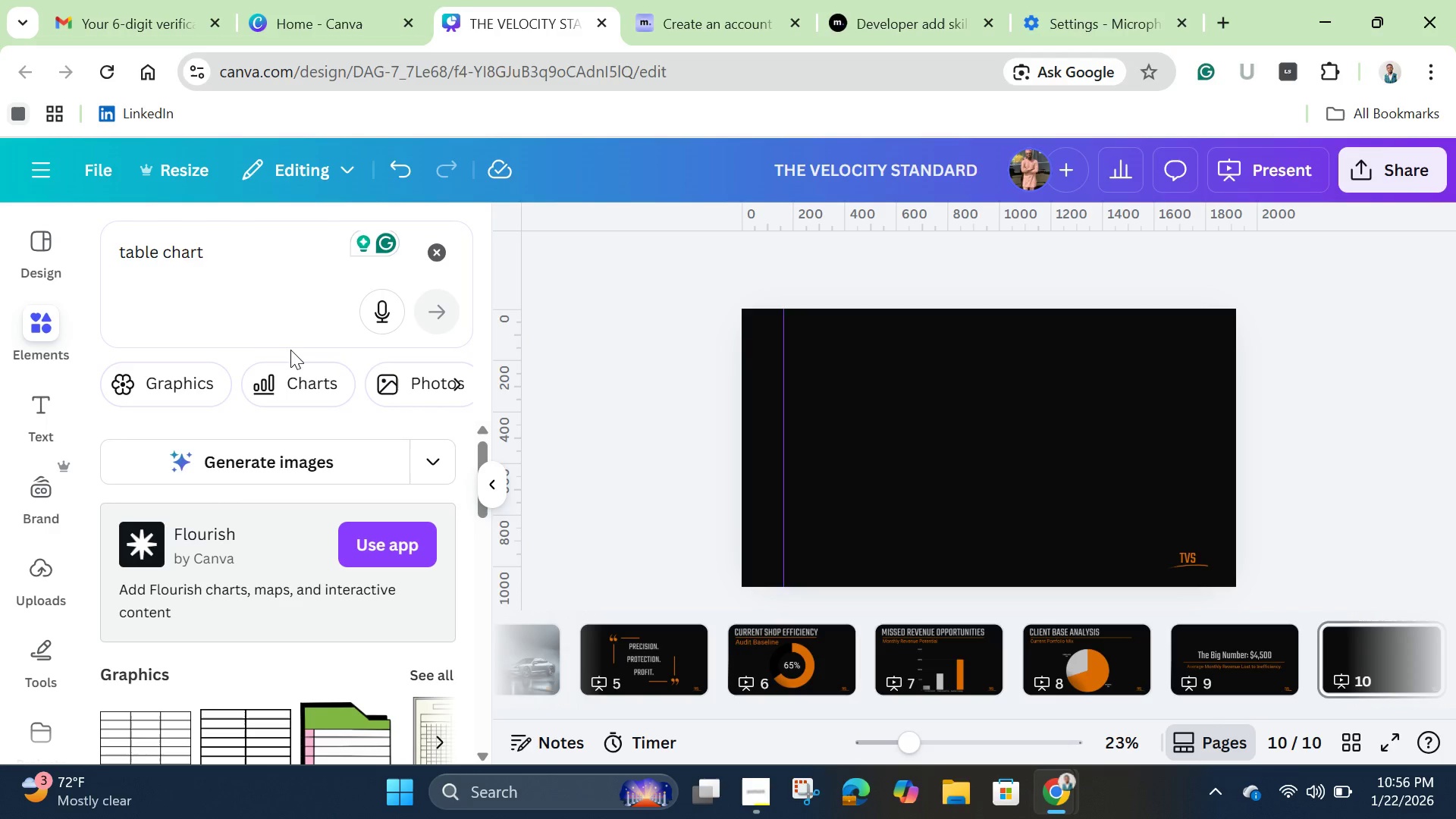 
left_click([1062, 647])
 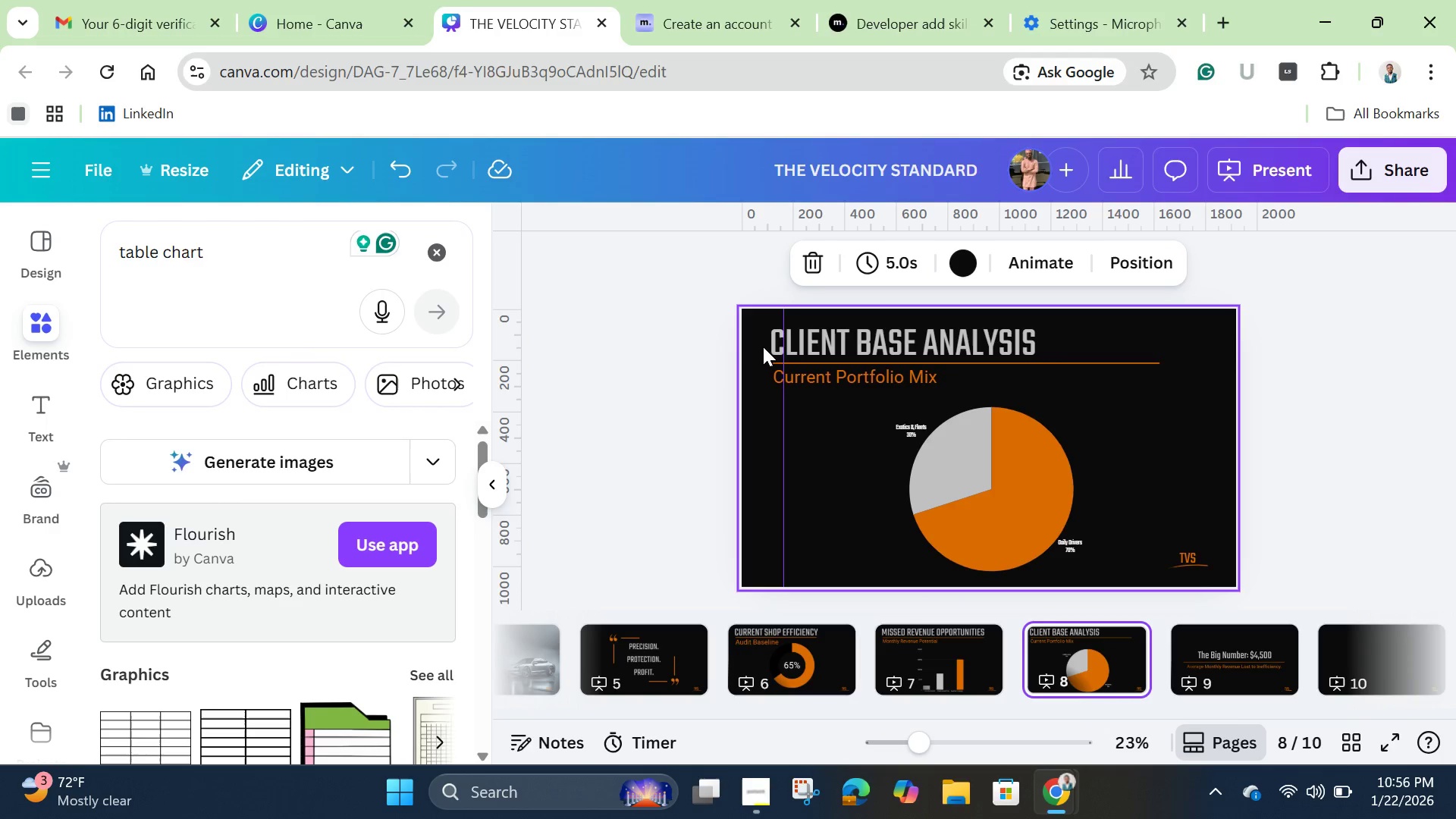 
left_click_drag(start_coordinate=[763, 342], to_coordinate=[798, 381])
 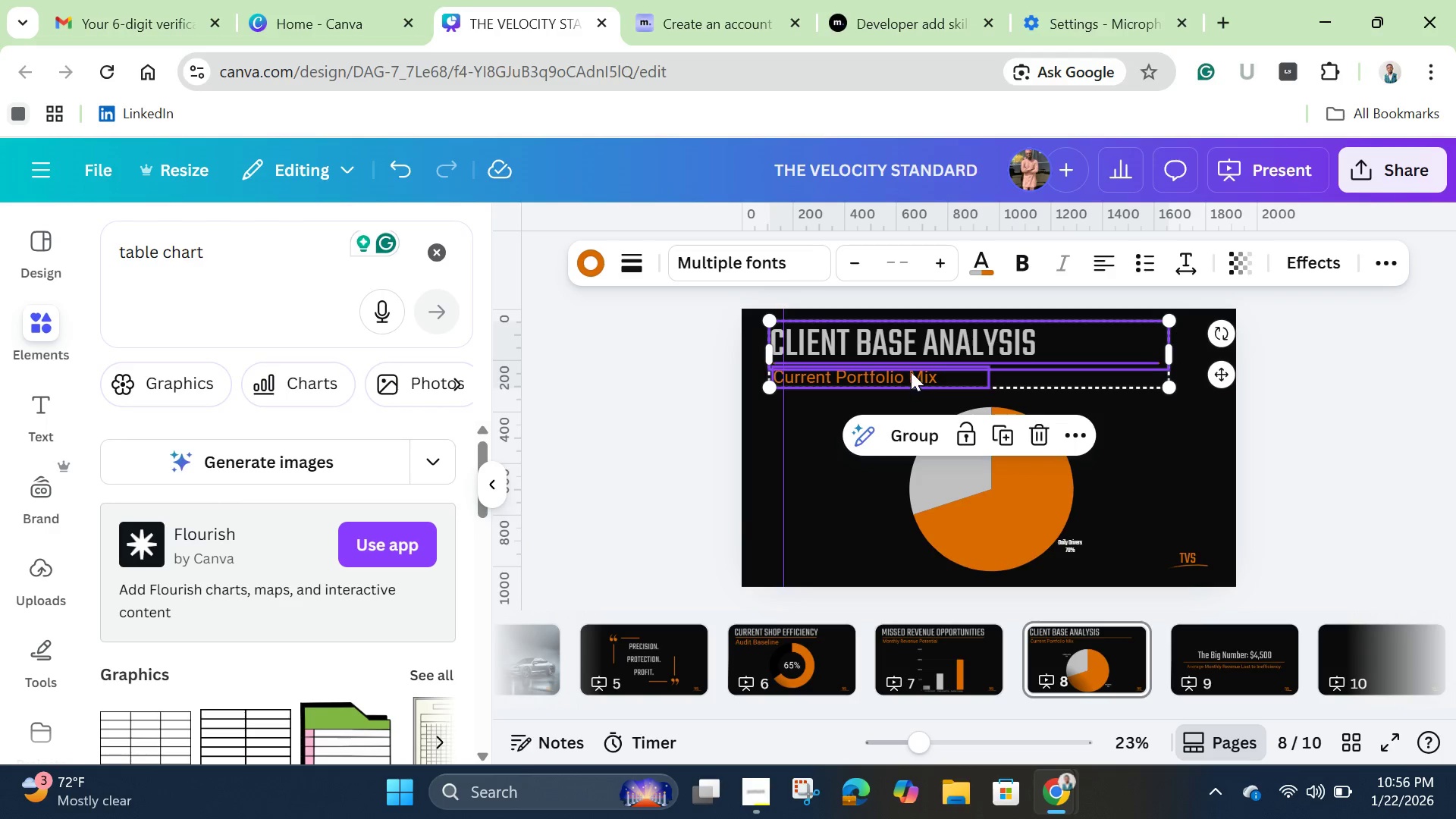 
right_click([910, 347])
 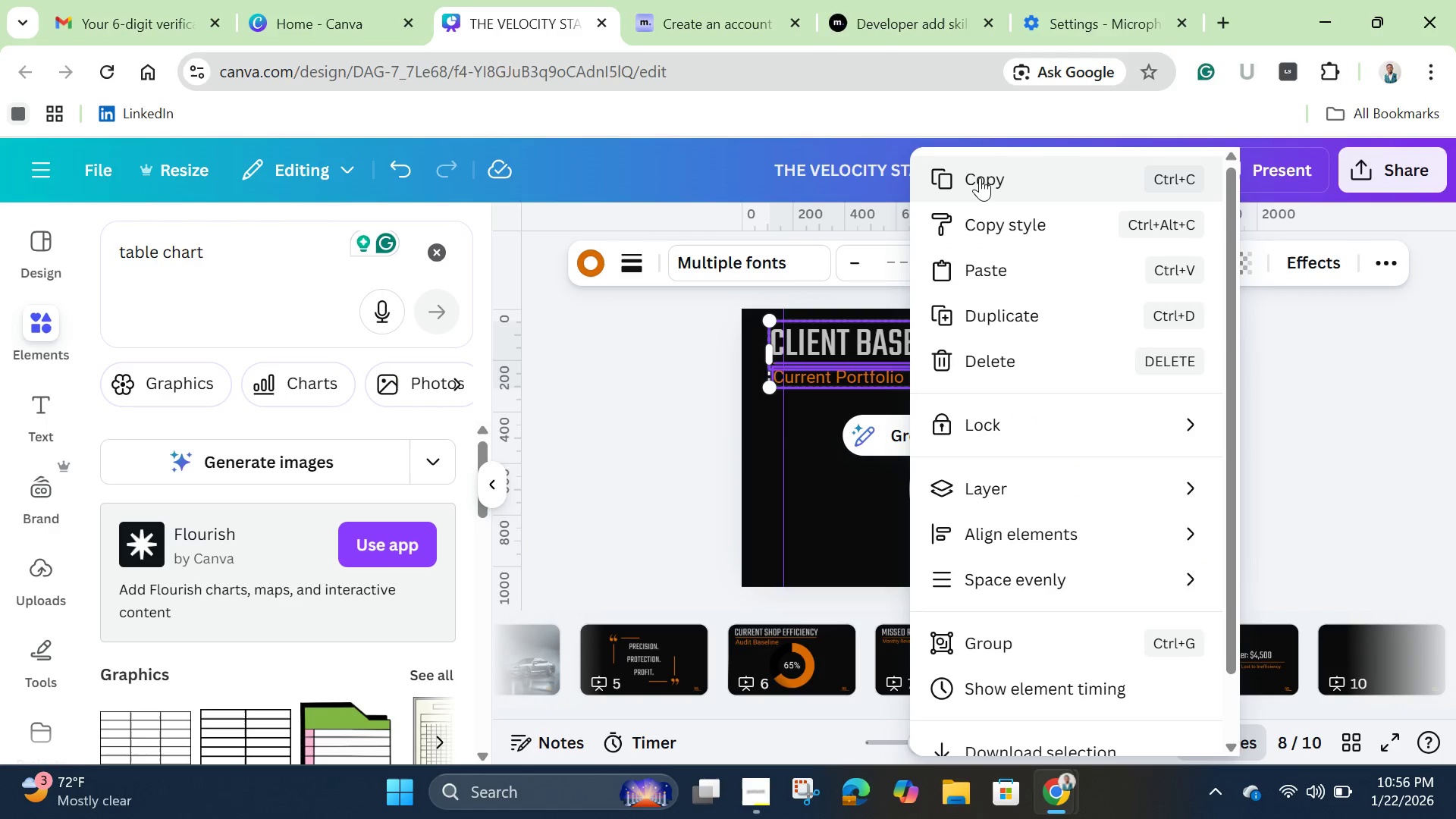 
left_click([980, 177])
 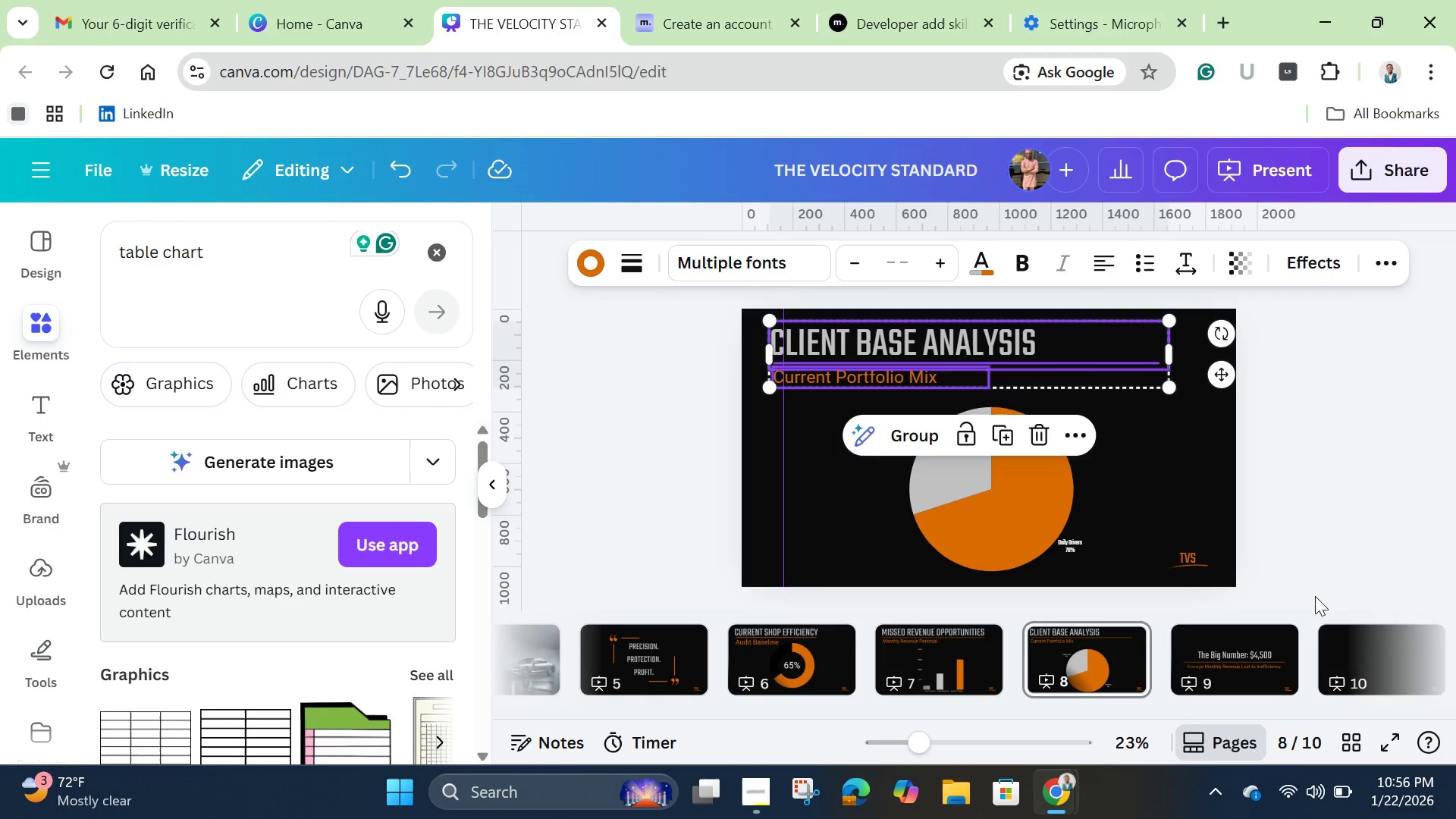 
left_click([1357, 648])
 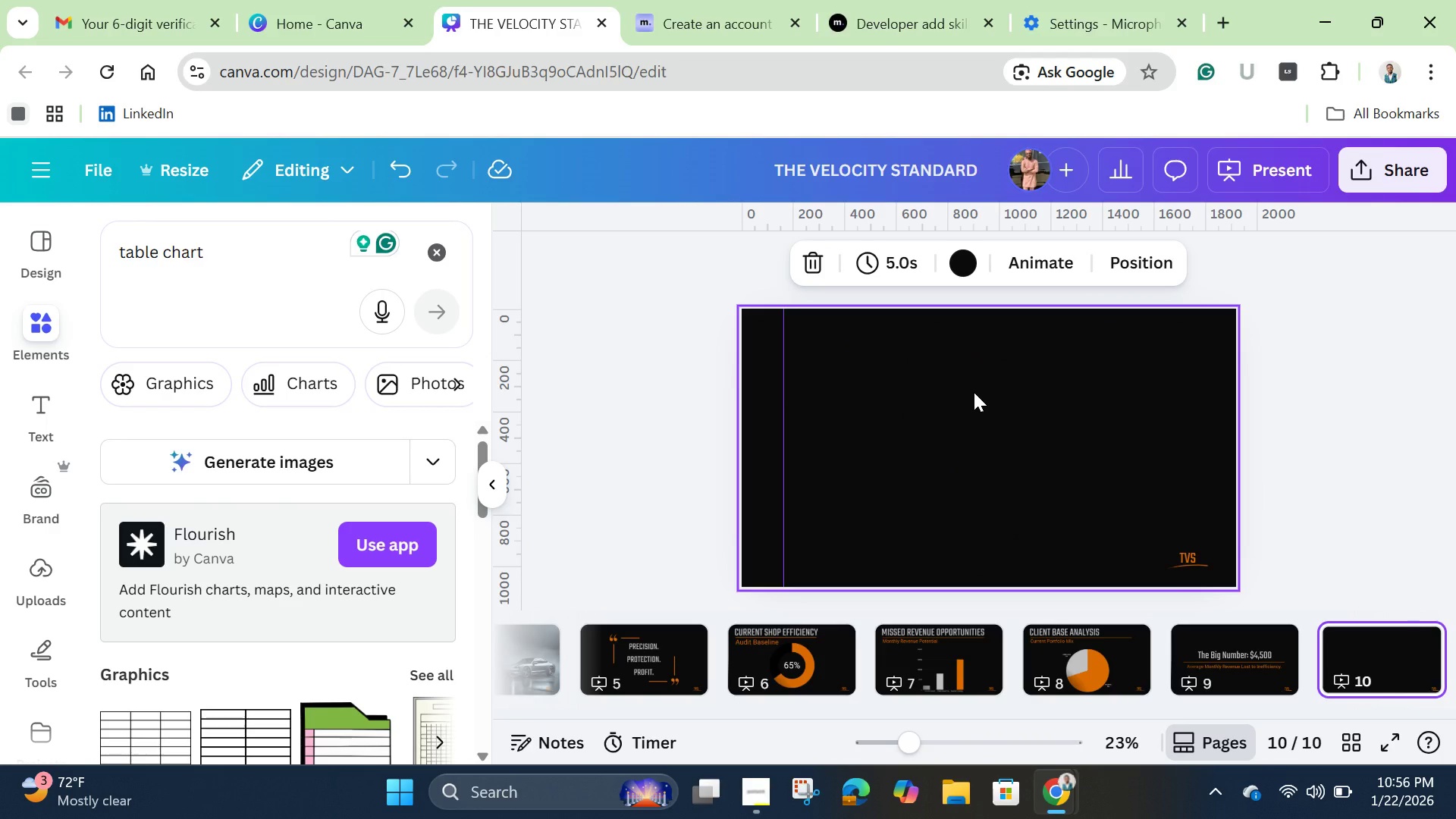 
key(Control+V)
 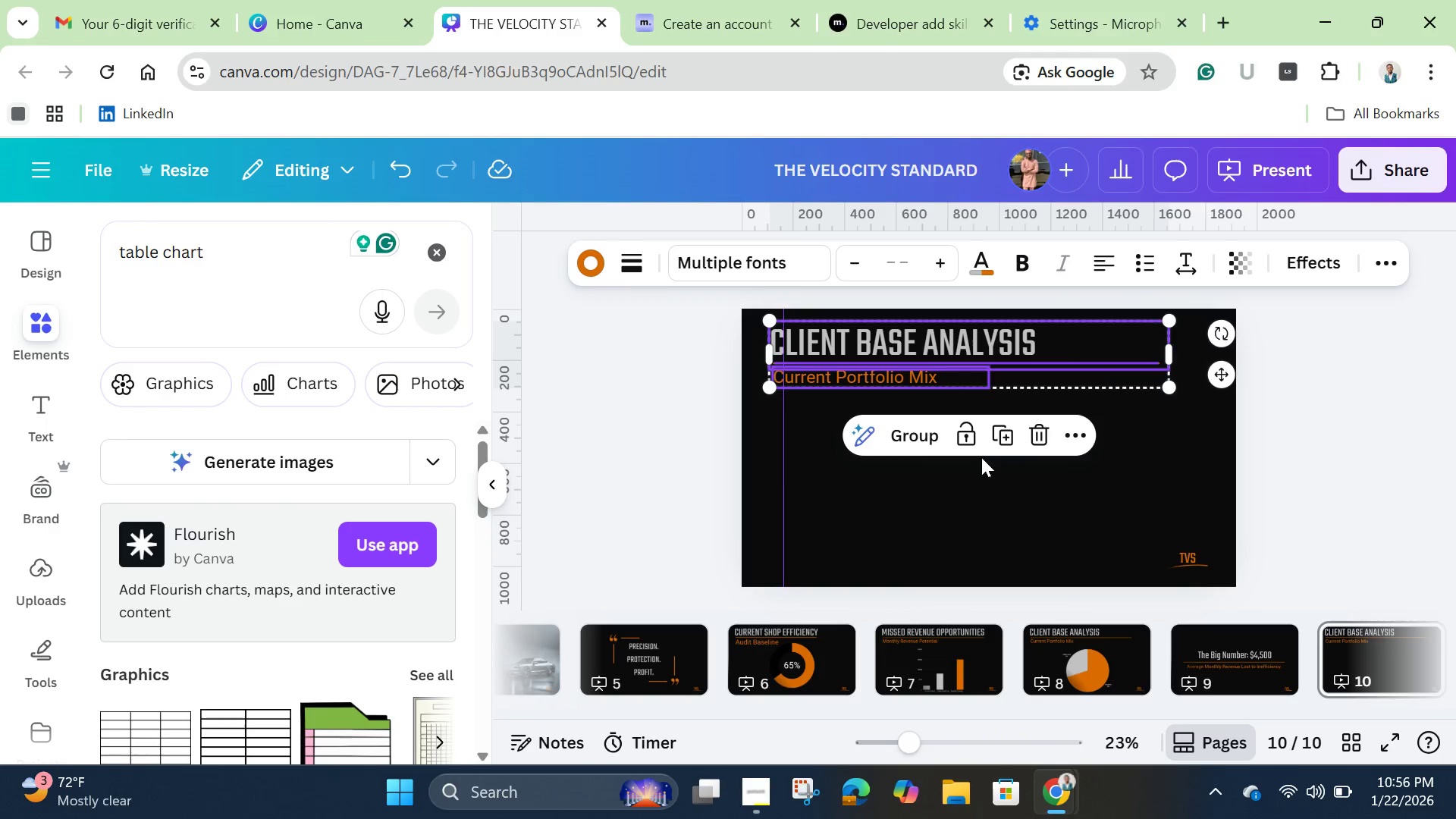 
left_click([963, 485])
 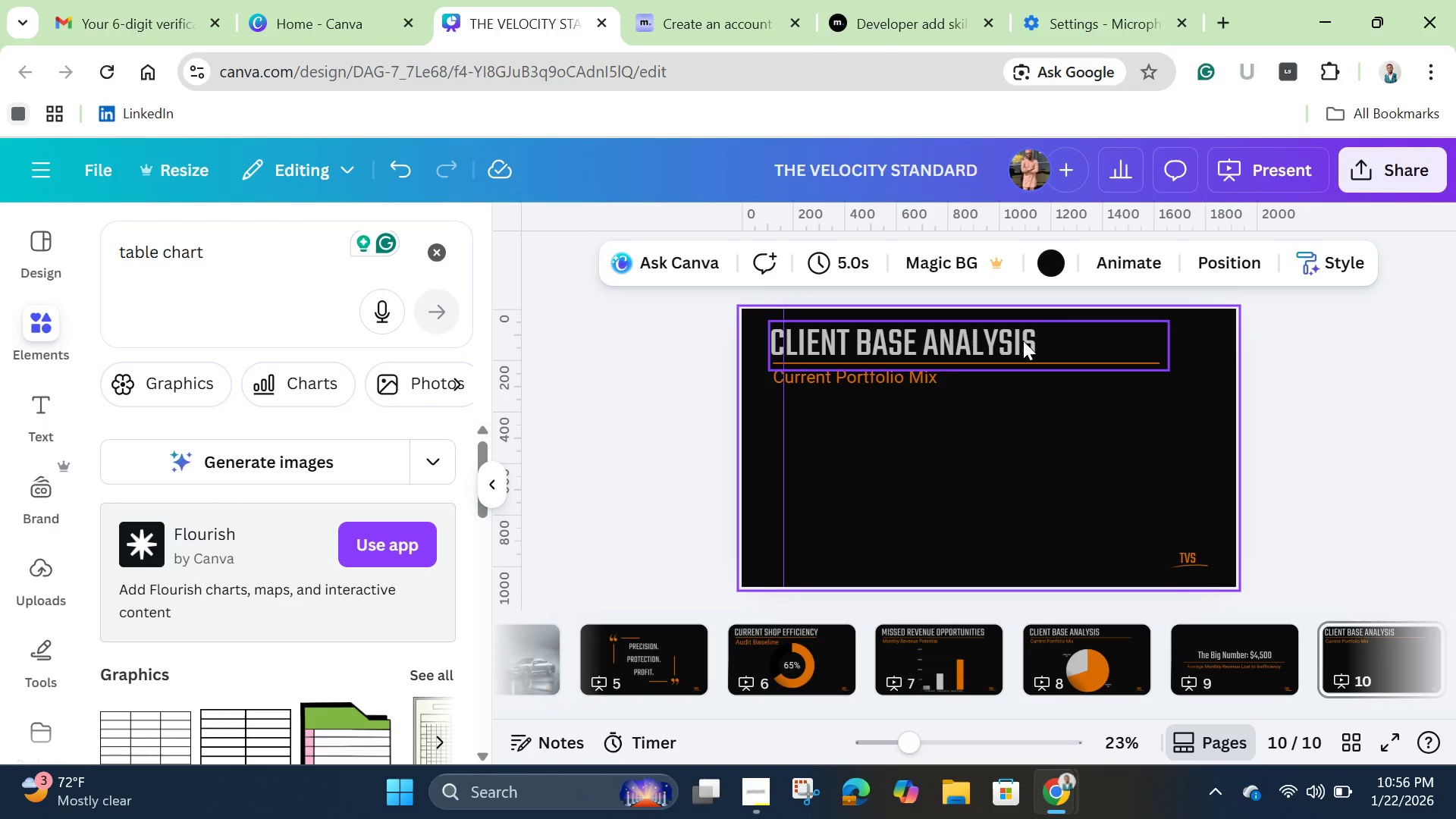 
double_click([1023, 340])
 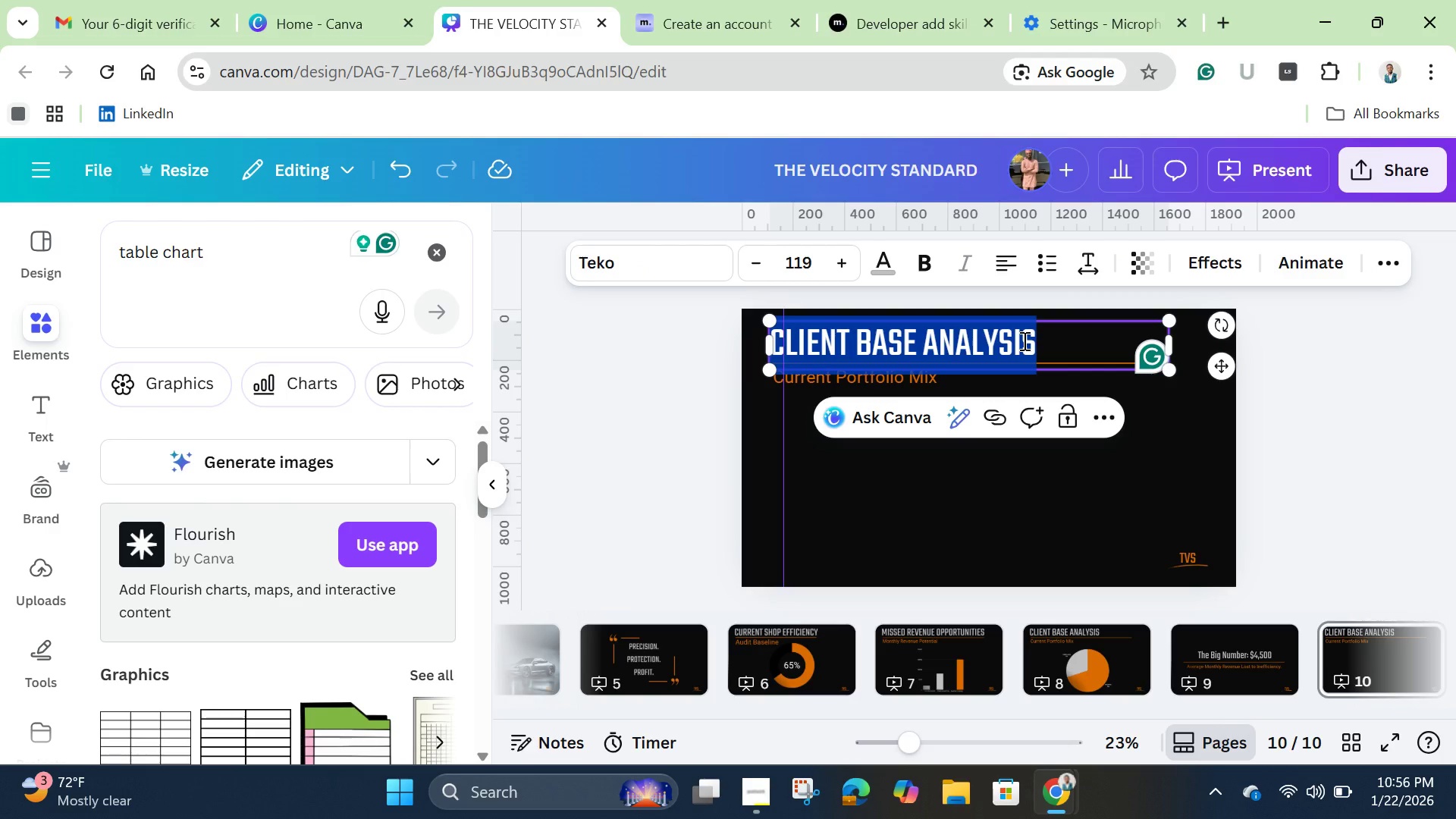 
key(Backspace)
 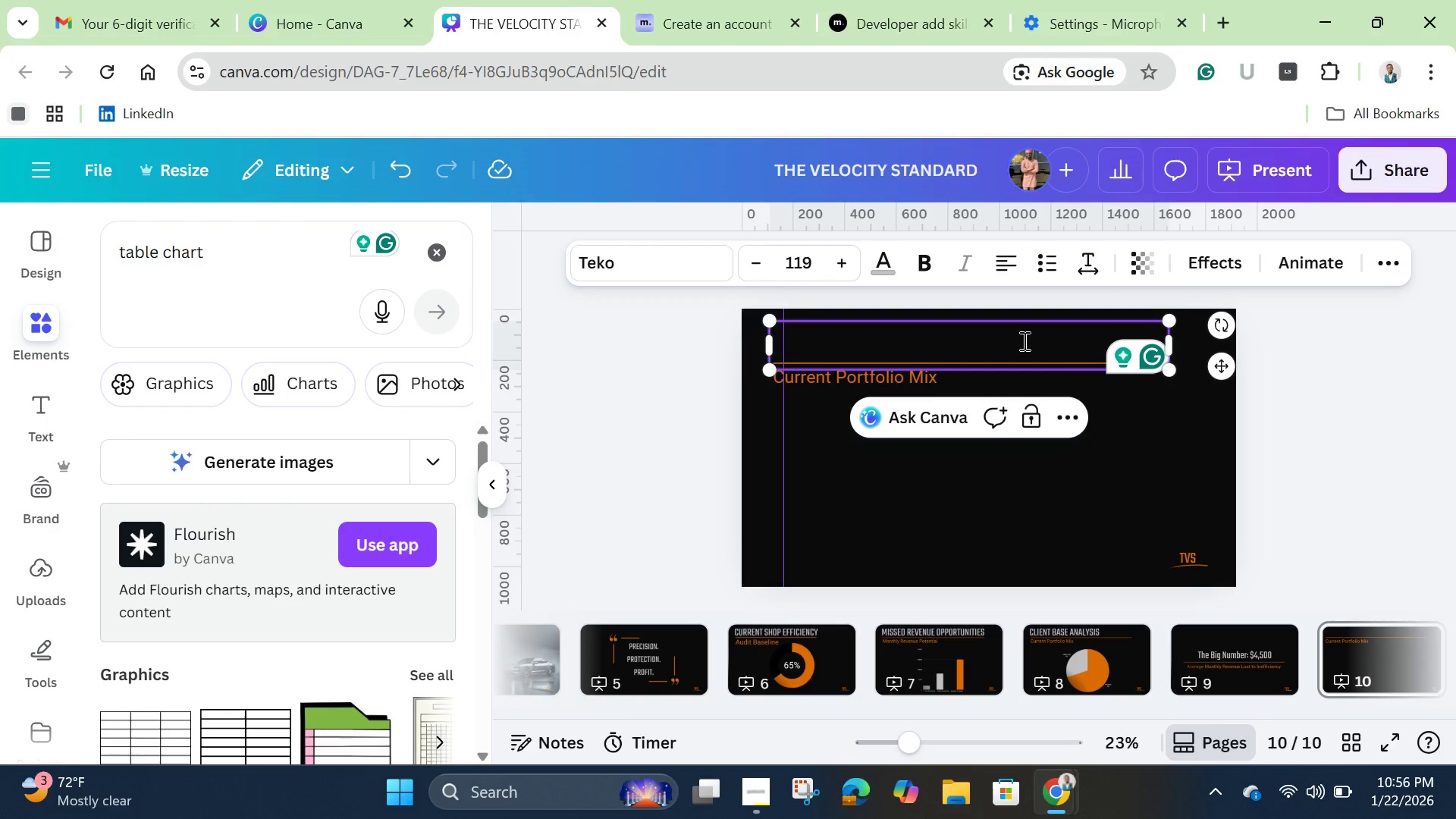 
type(Workflow)
 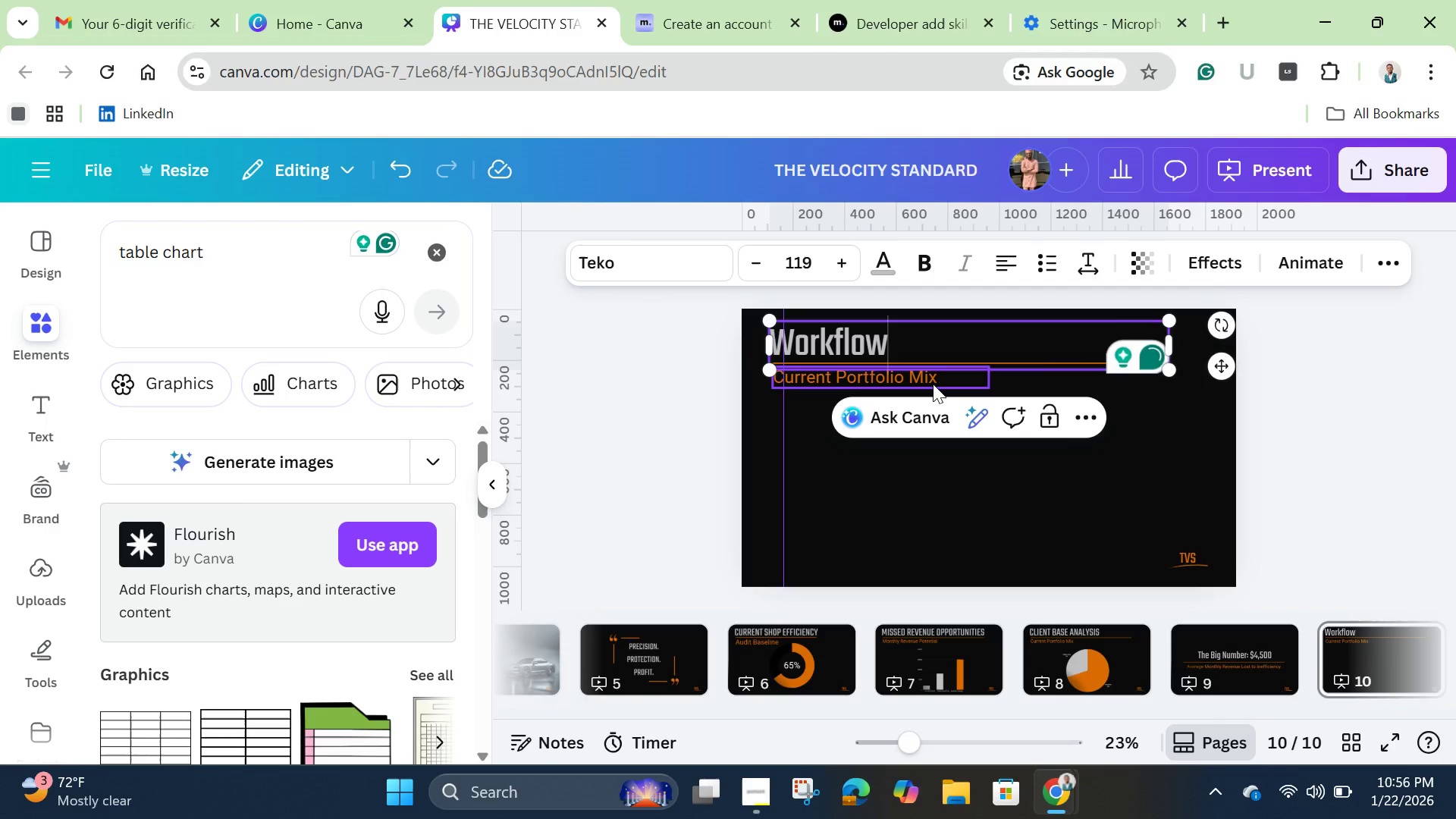 
left_click([924, 375])
 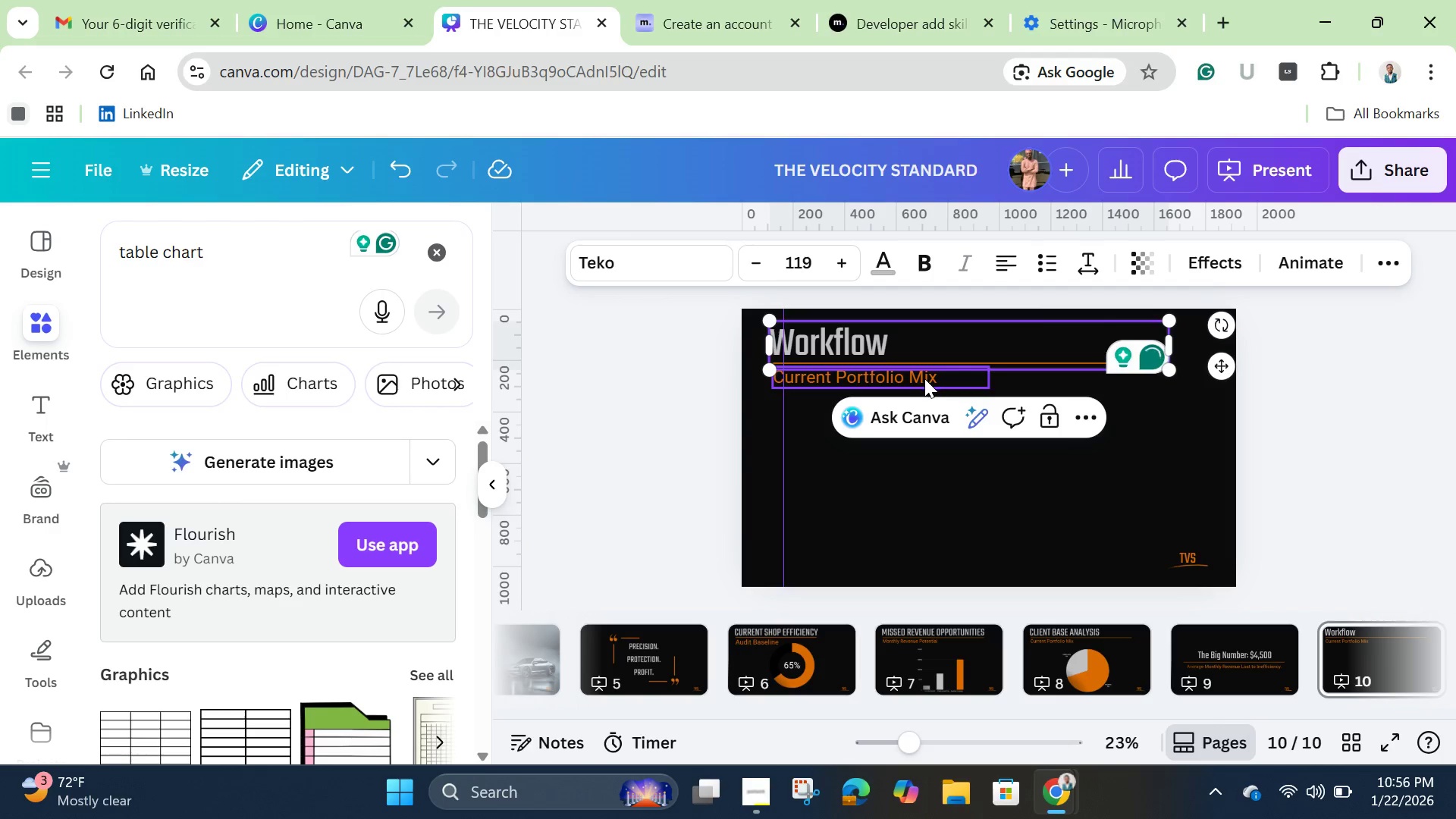 
double_click([924, 378])
 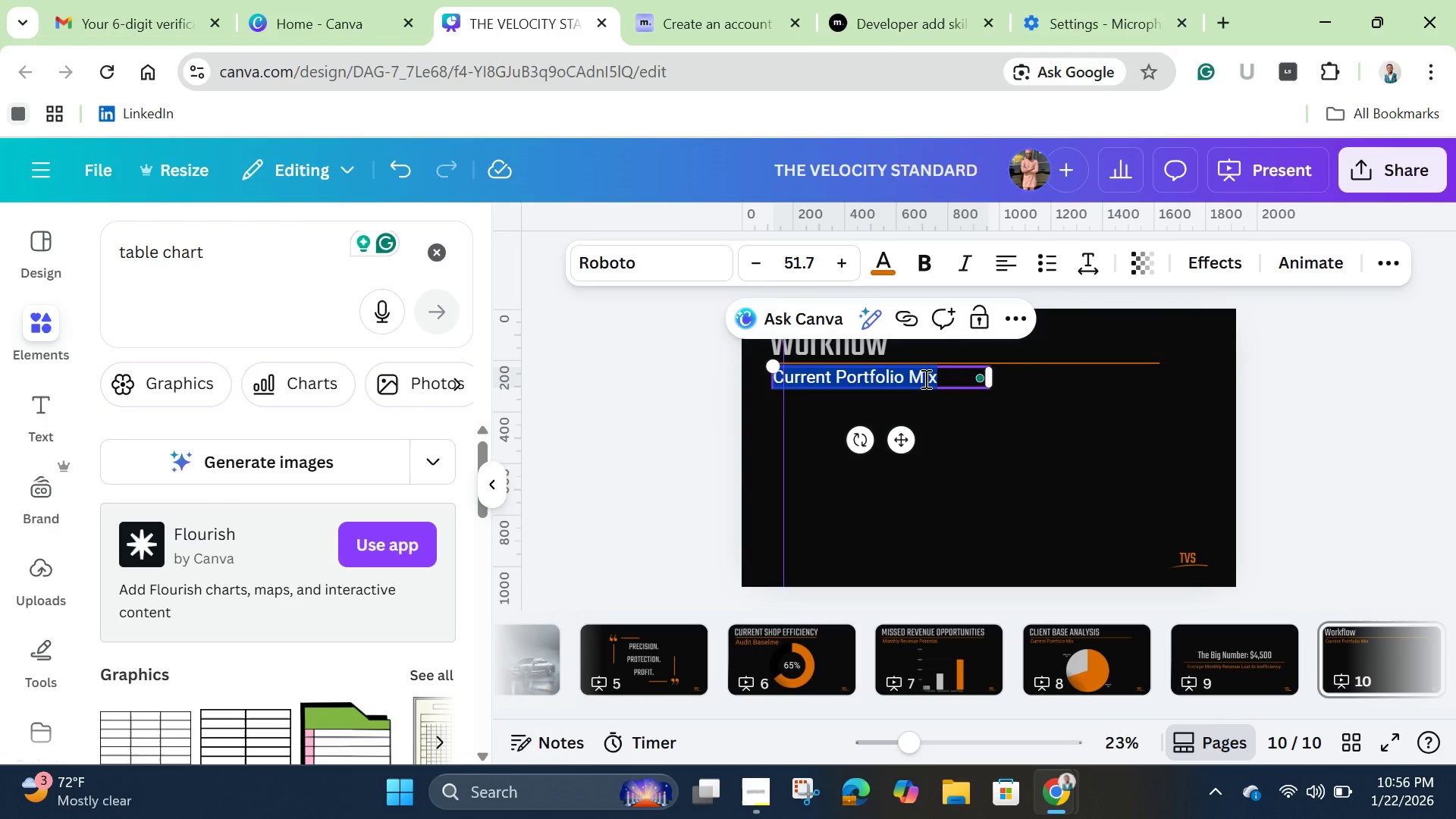 
key(Backspace)
type(Cross conta)
 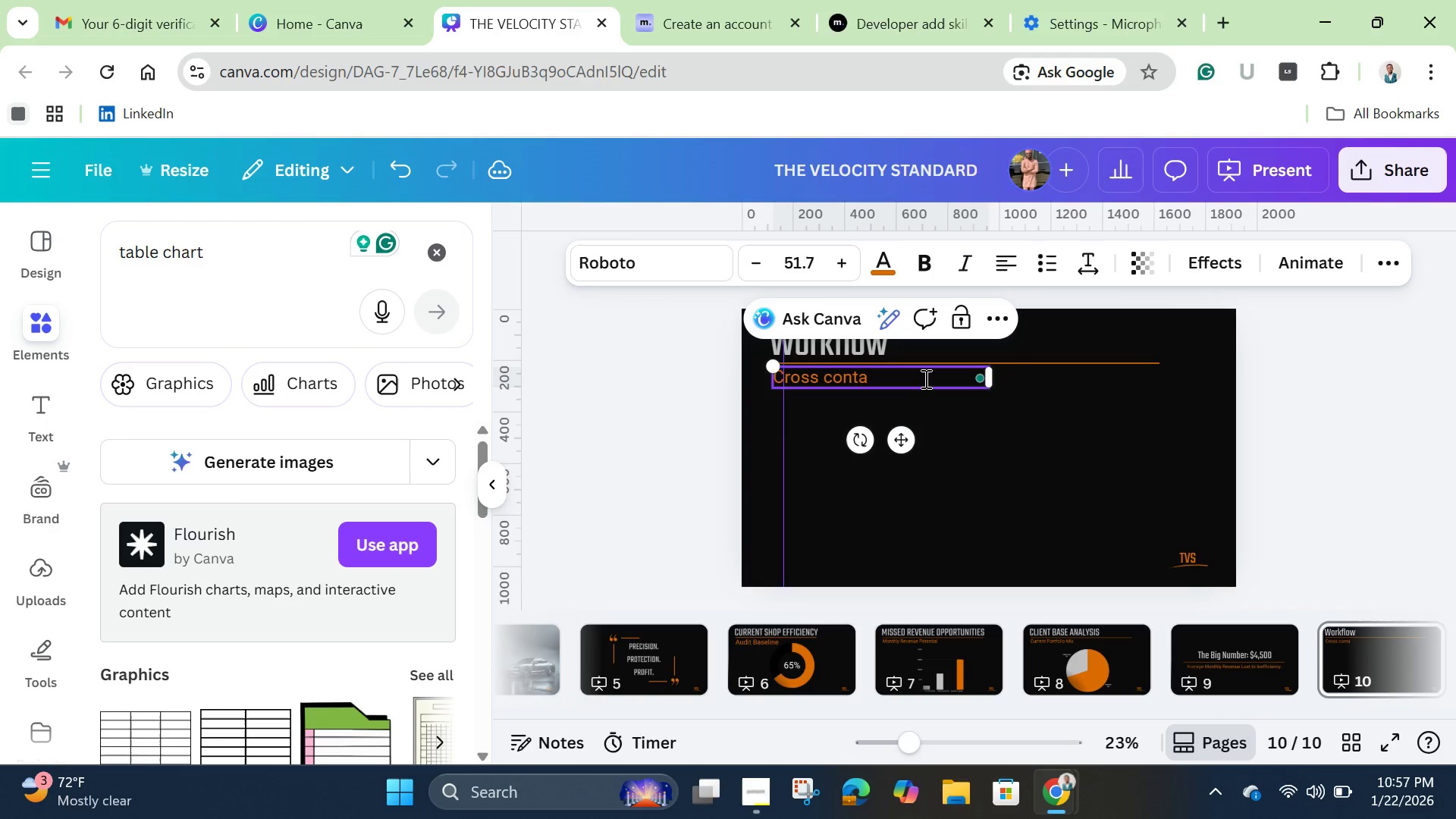 
type(mination risks f)
key(Backspace)
type(detected in wash Bay 2)
 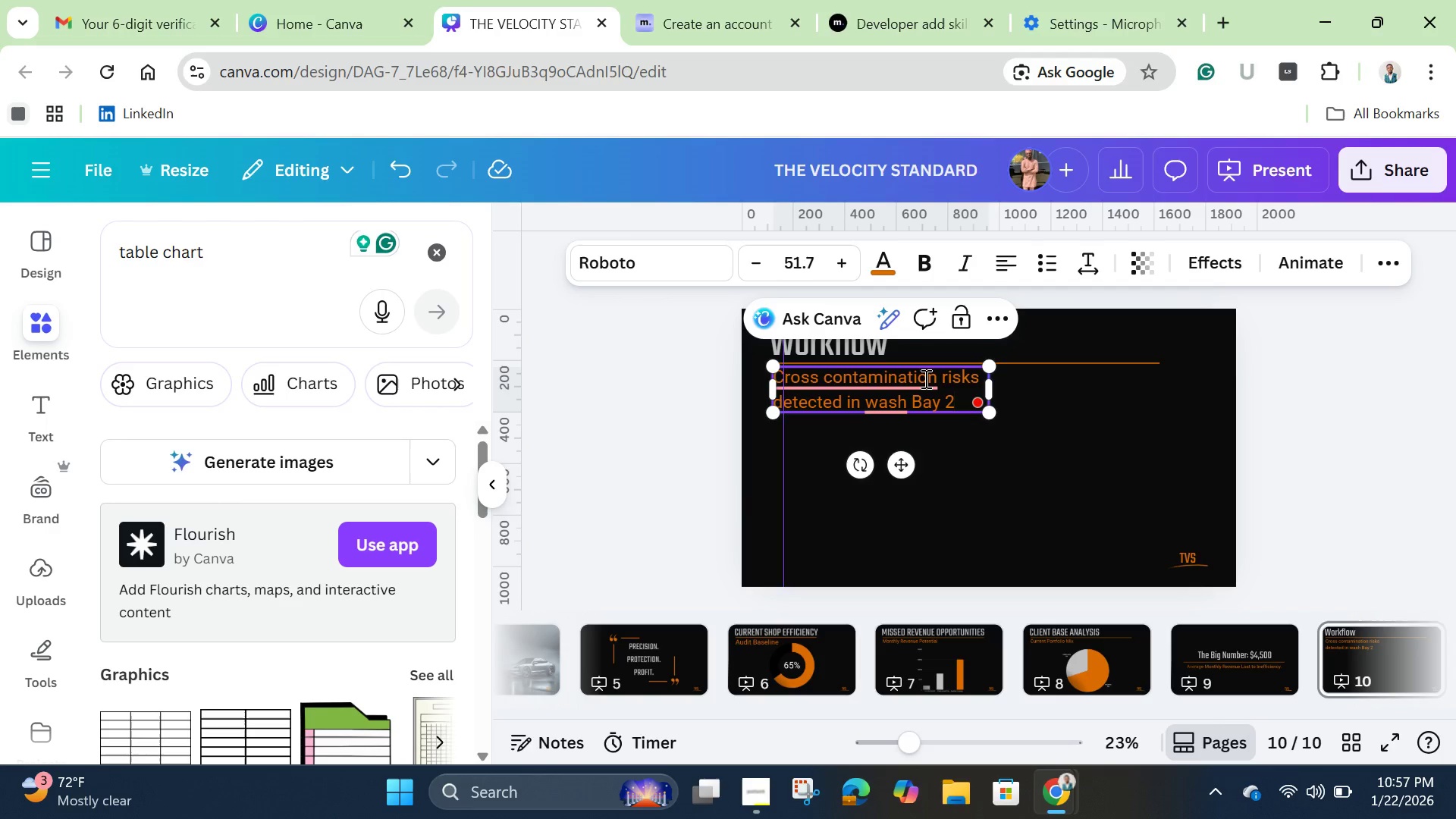 
mouse_move([908, 391])
 